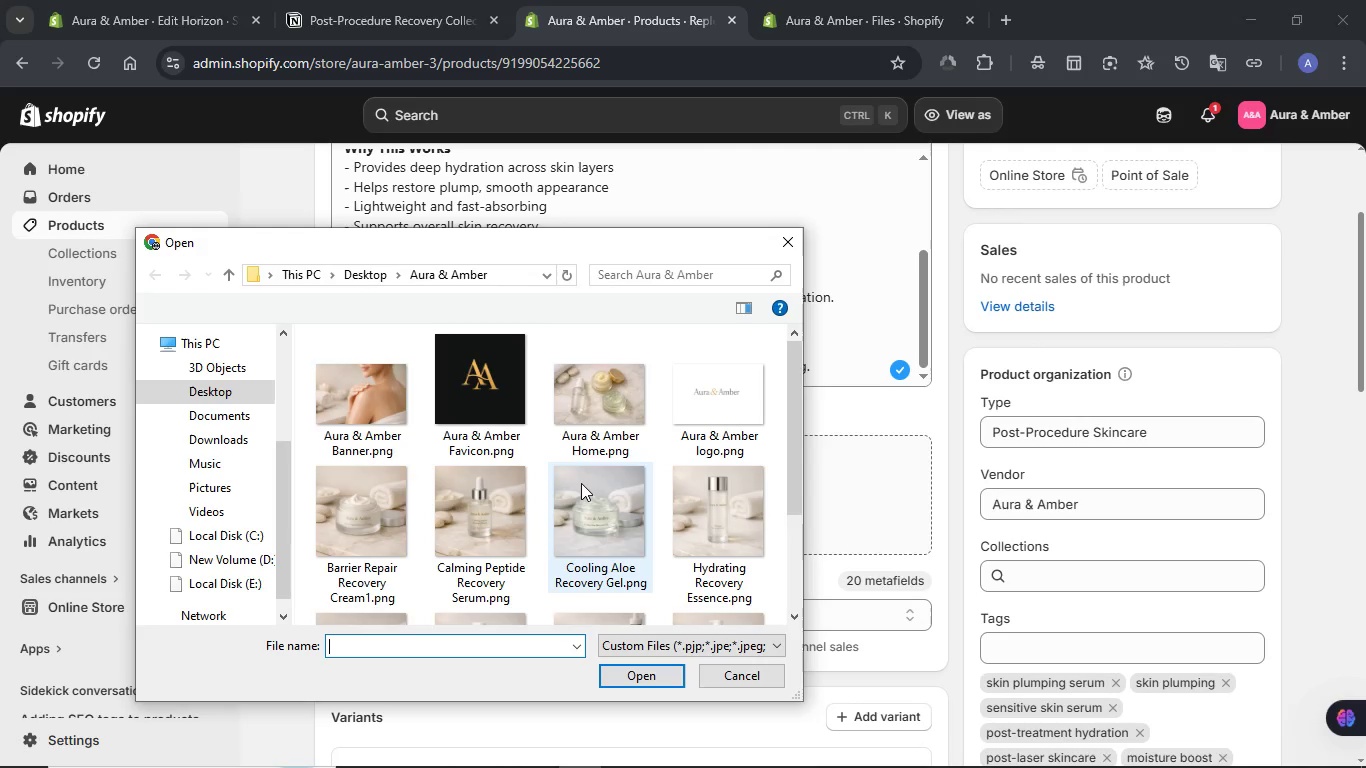 
wait(5.11)
 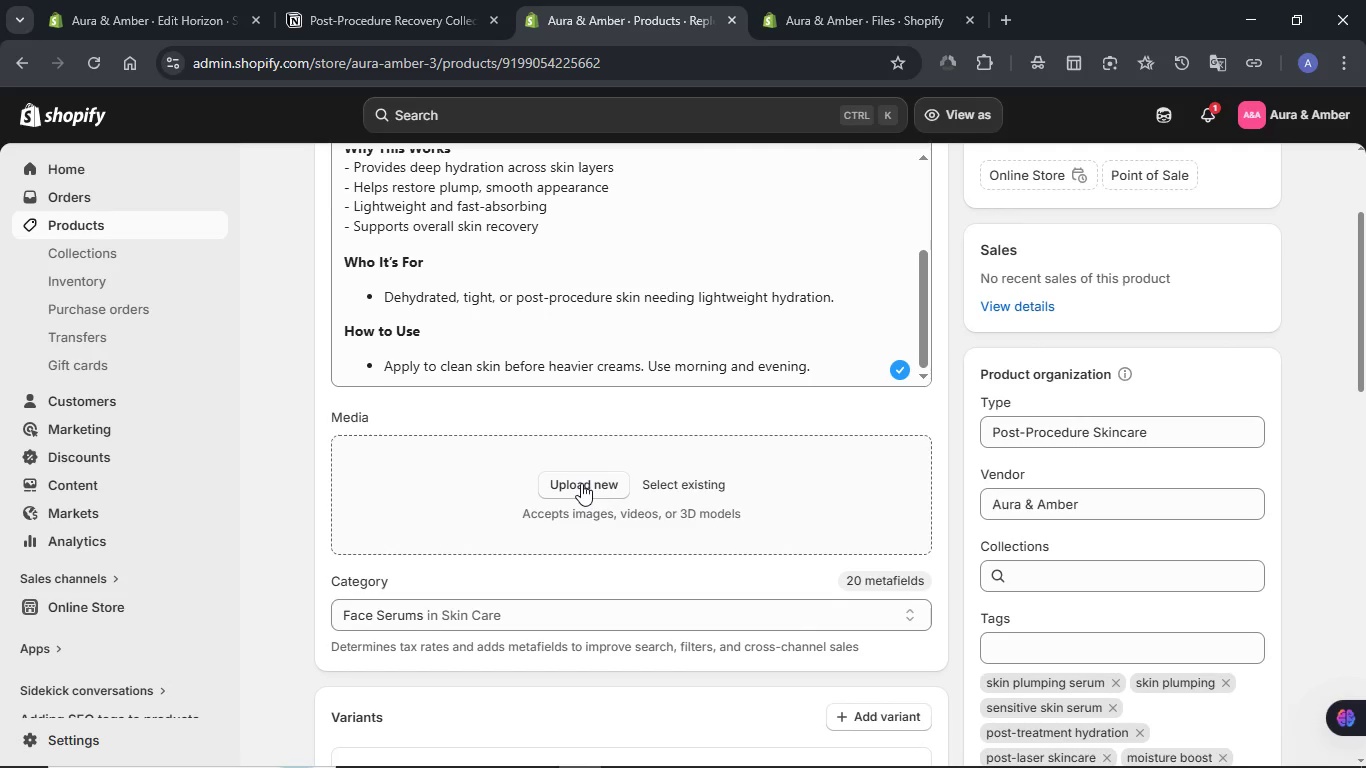 
scroll: coordinate [581, 483], scroll_direction: down, amount: 2.0
 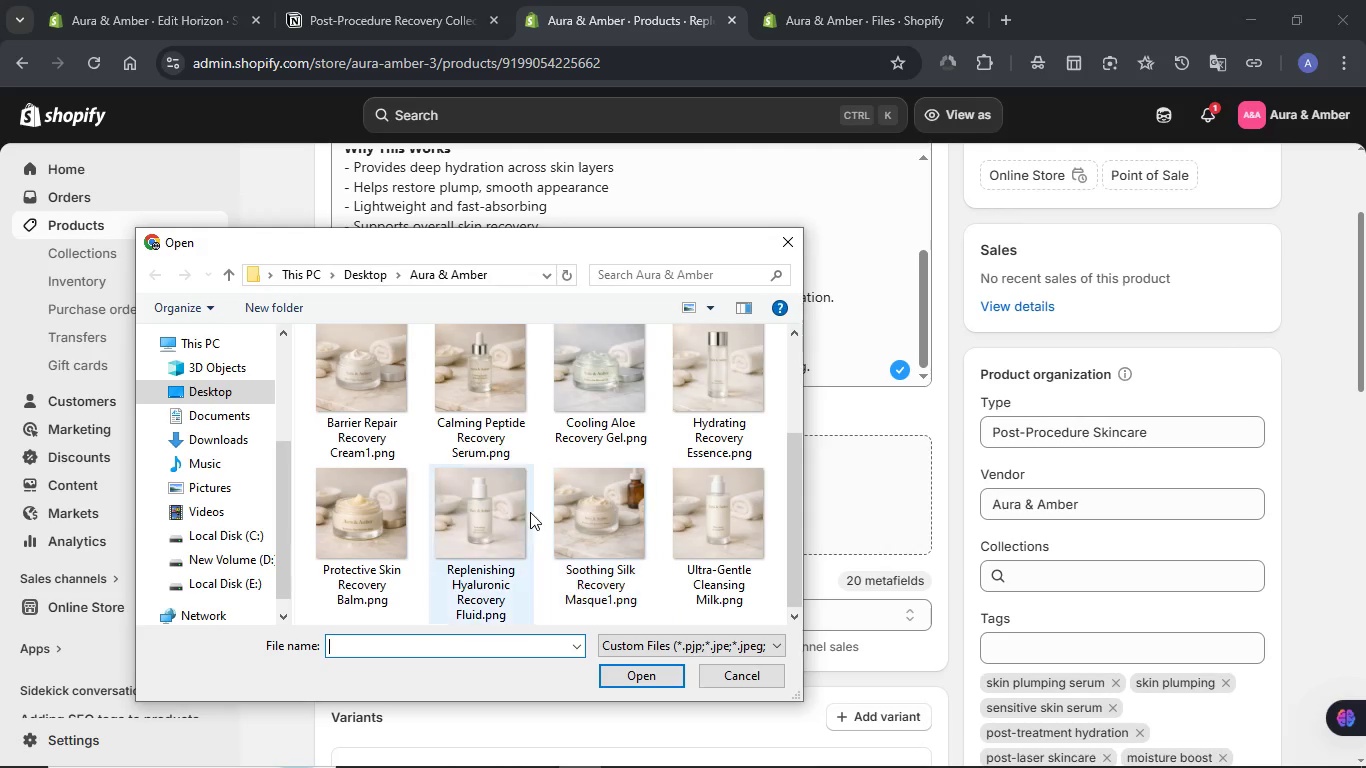 
left_click([517, 513])
 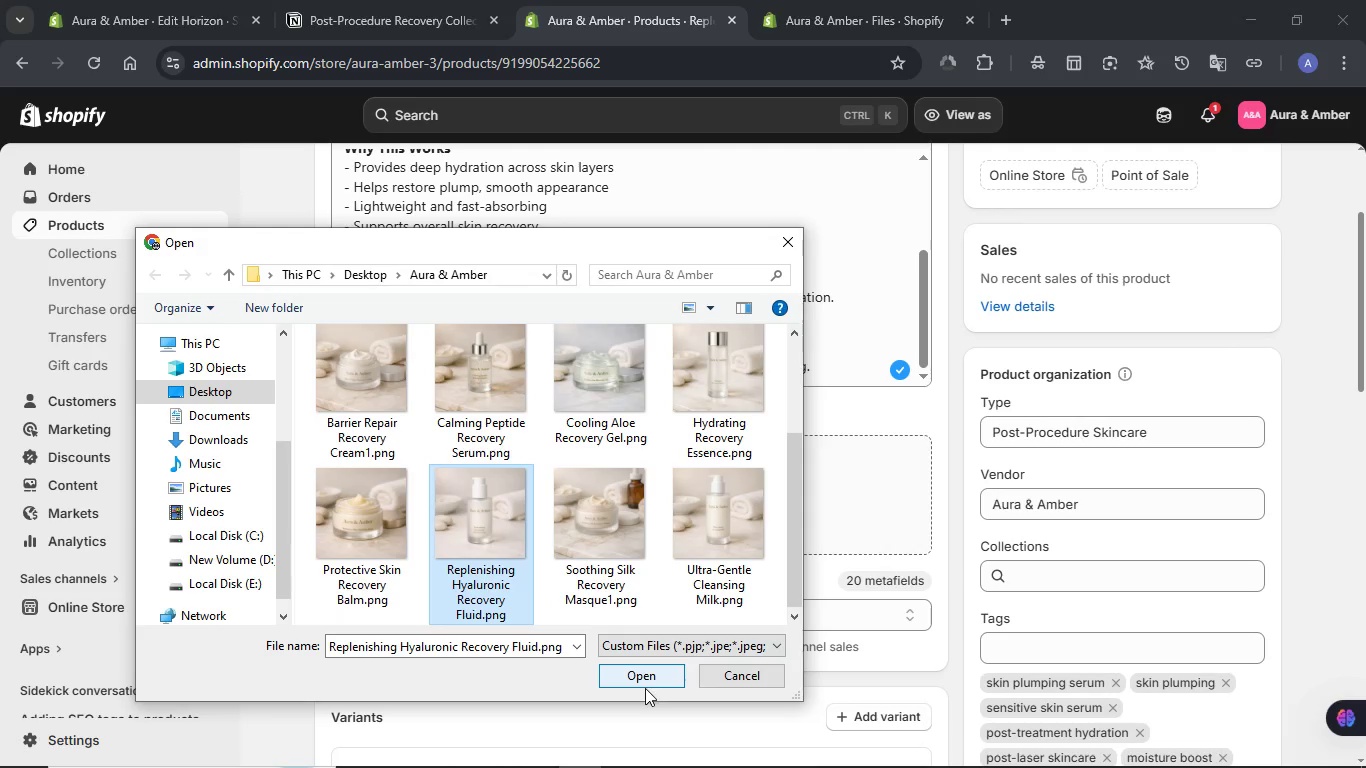 
left_click([642, 682])
 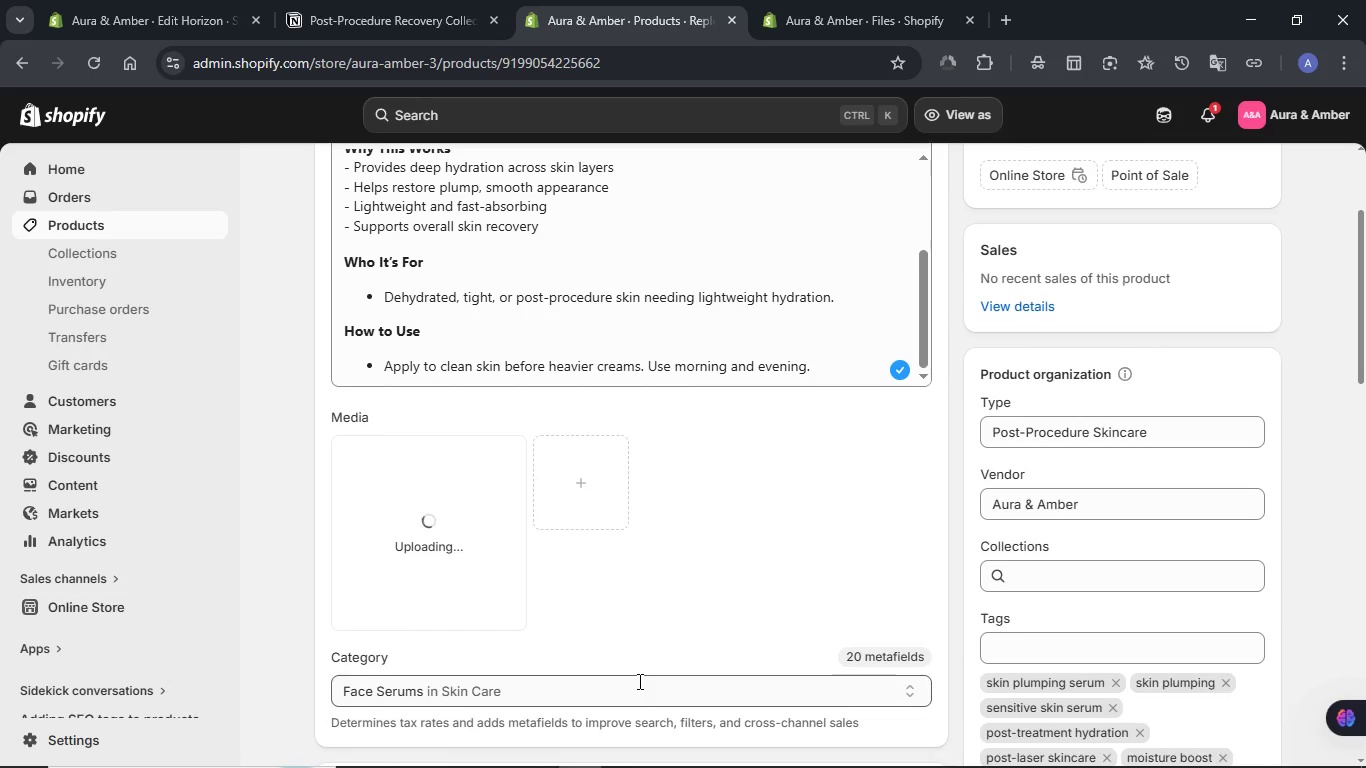 
wait(13.55)
 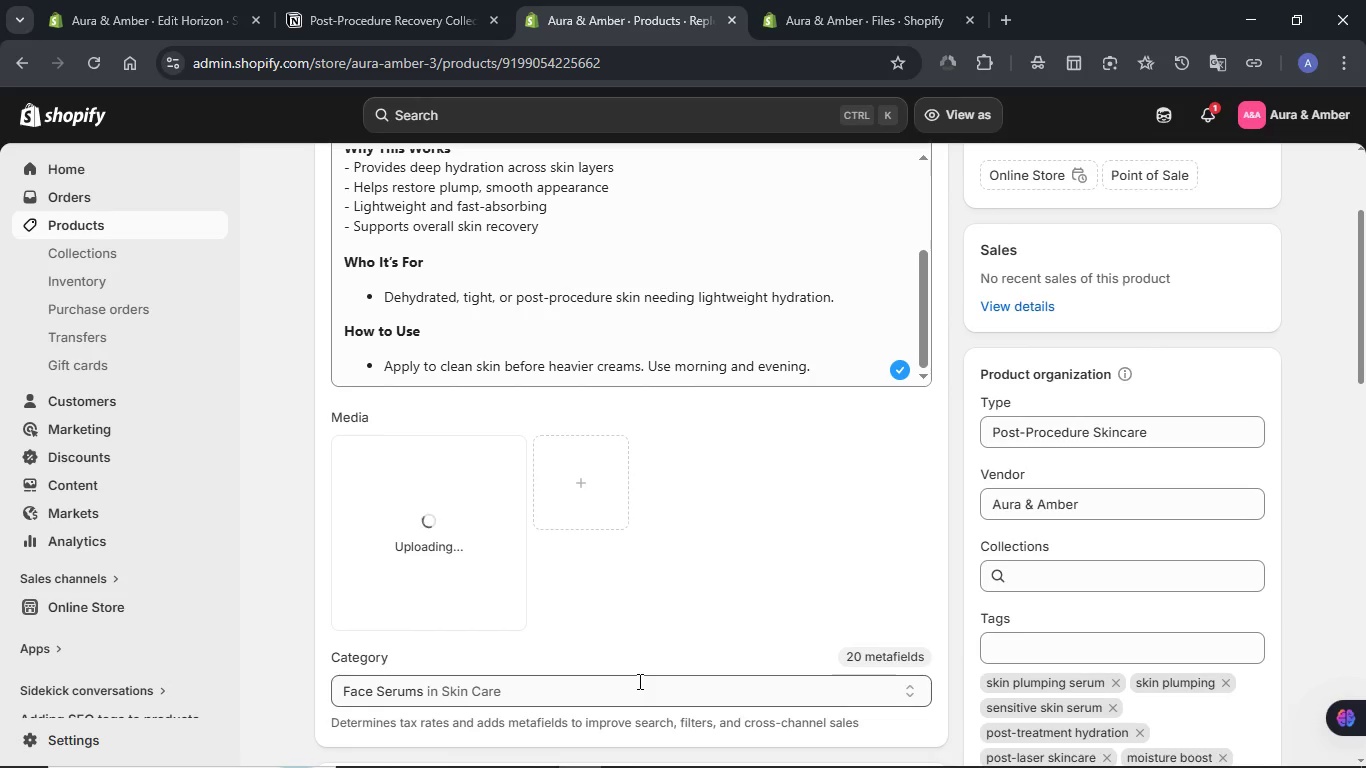 
left_click([978, 116])
 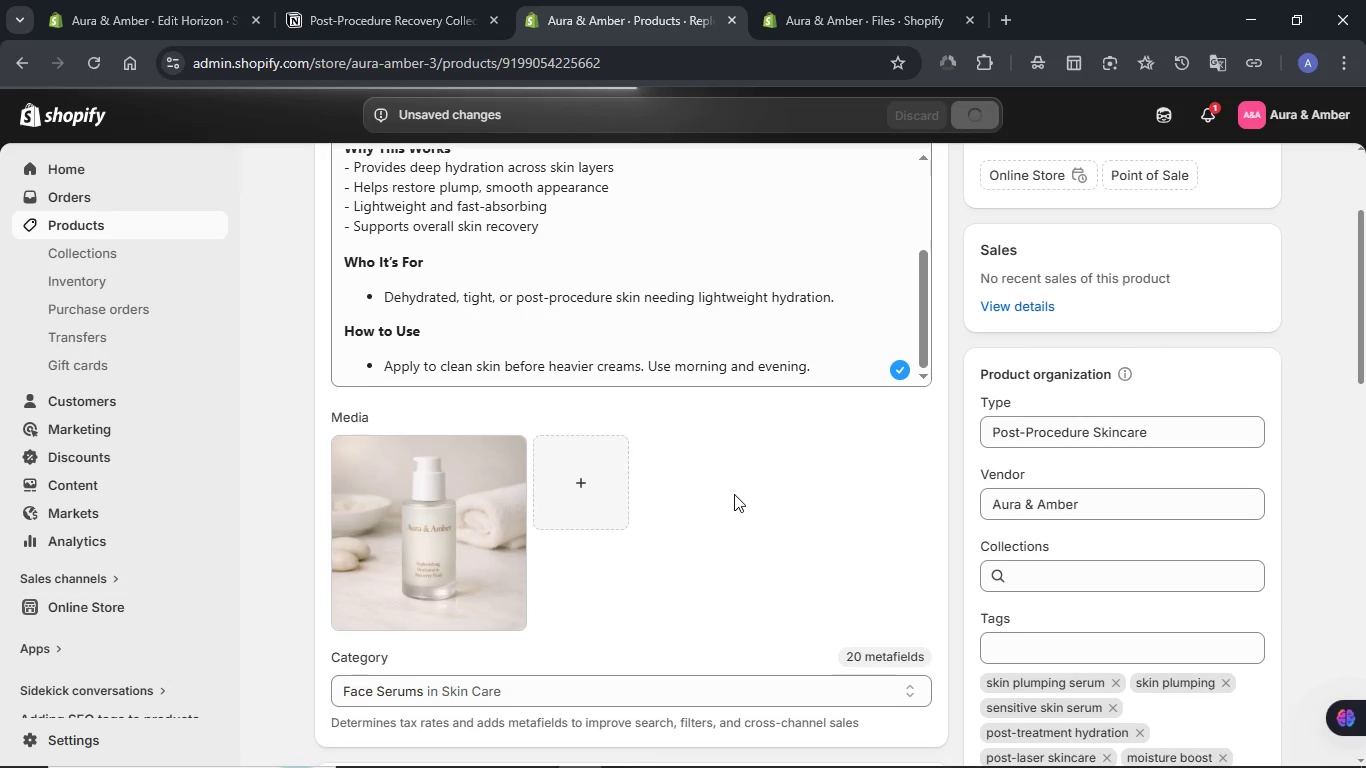 
wait(14.7)
 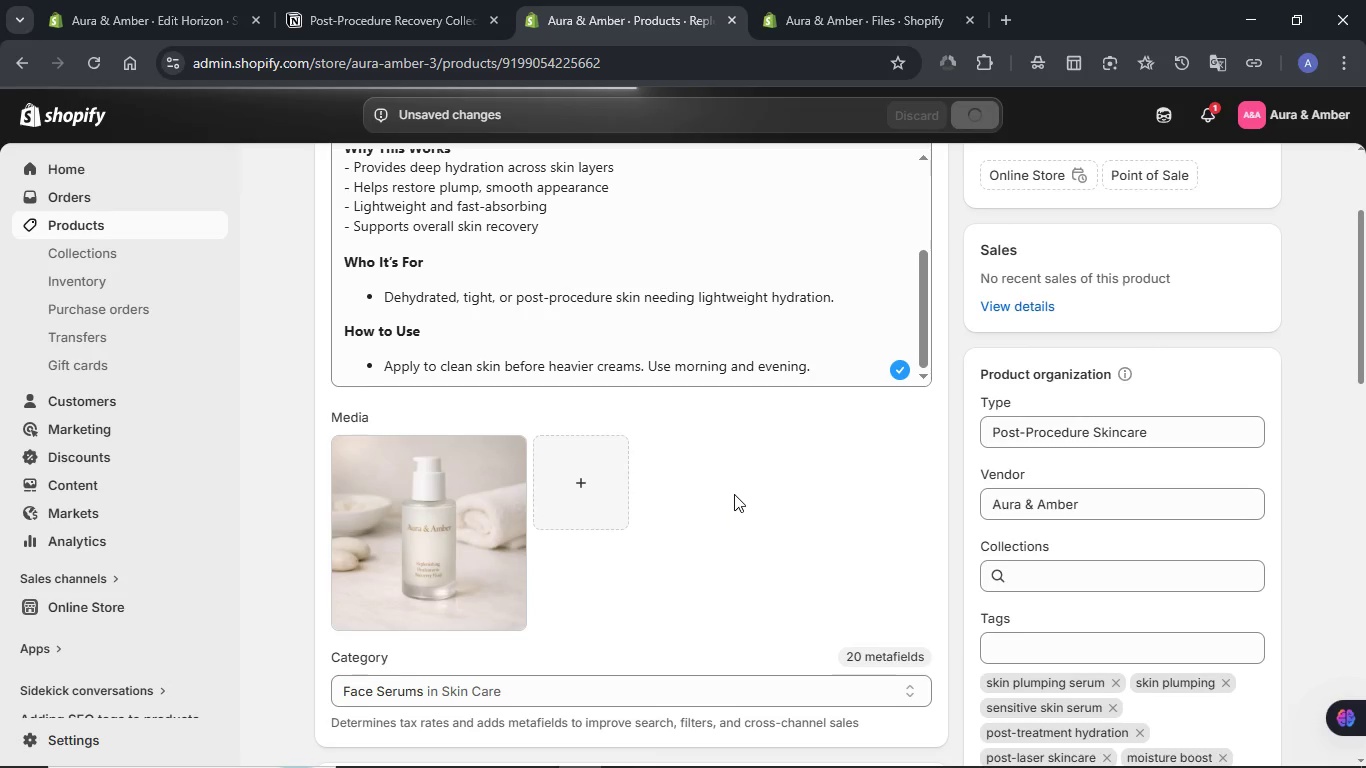 
scroll: coordinate [734, 494], scroll_direction: up, amount: 8.0
 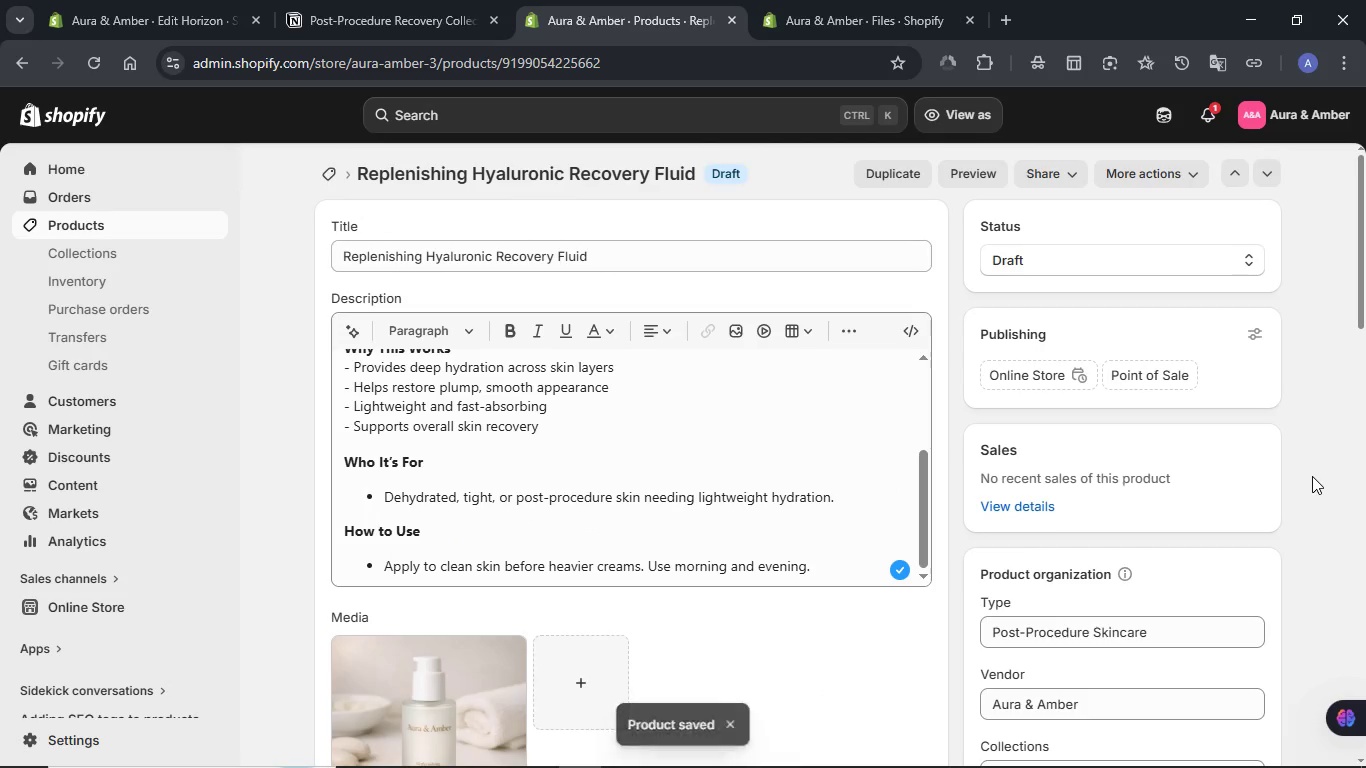 
scroll: coordinate [1312, 476], scroll_direction: down, amount: 11.0
 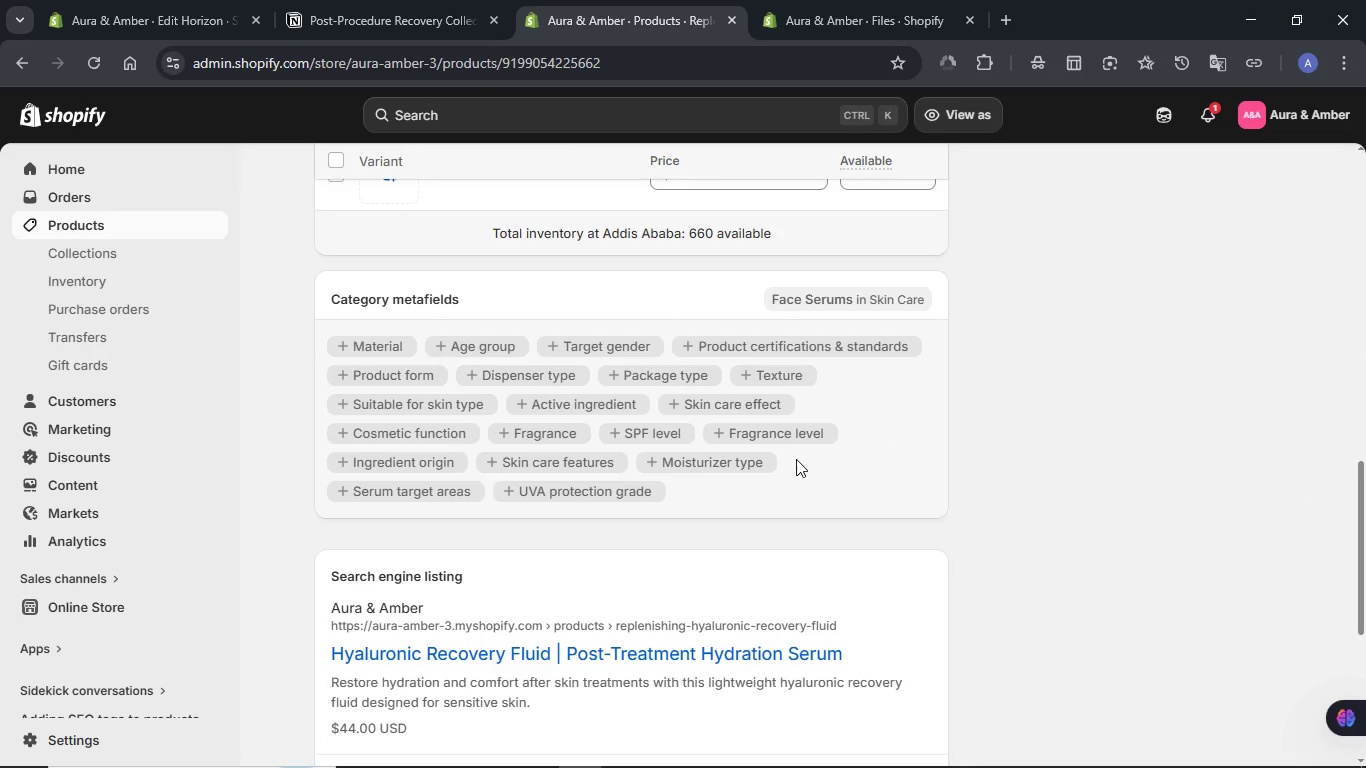 
scroll: coordinate [796, 459], scroll_direction: up, amount: 2.0
 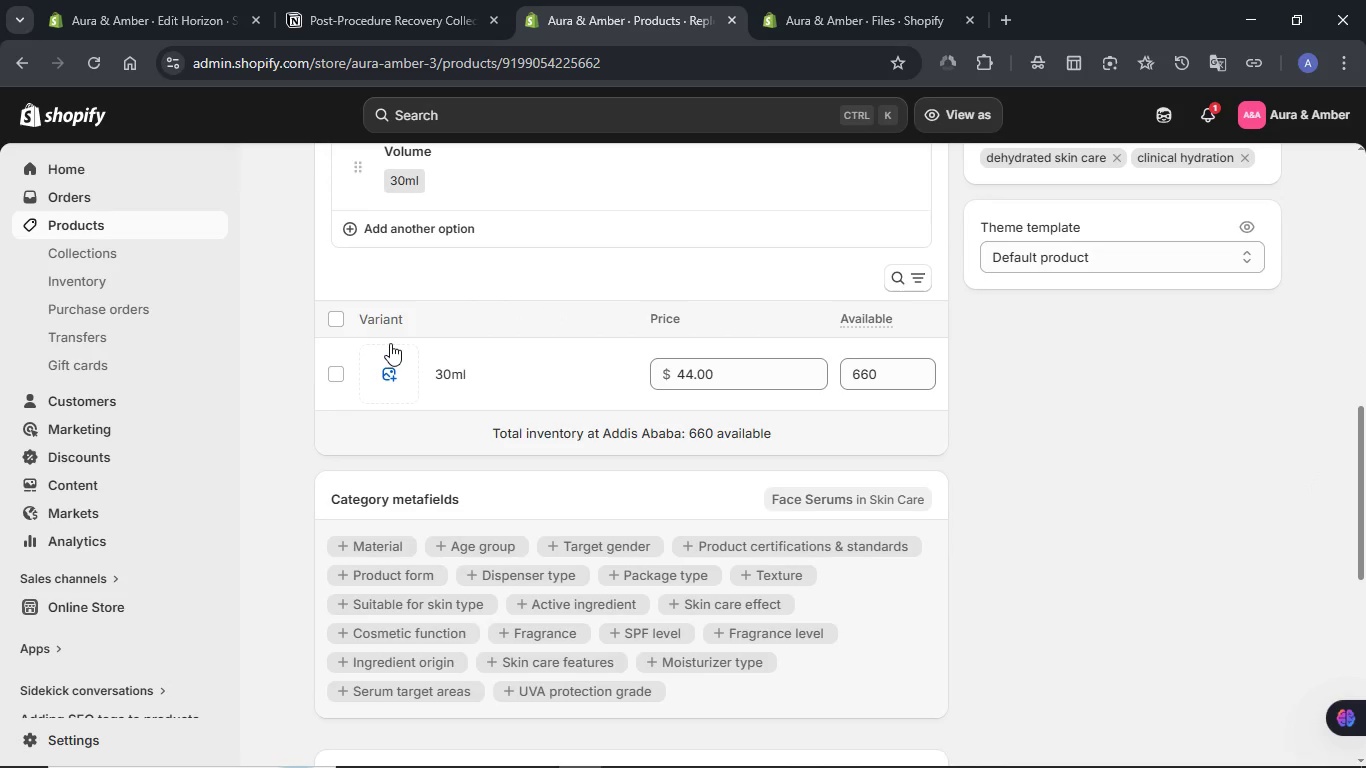 
left_click([391, 383])
 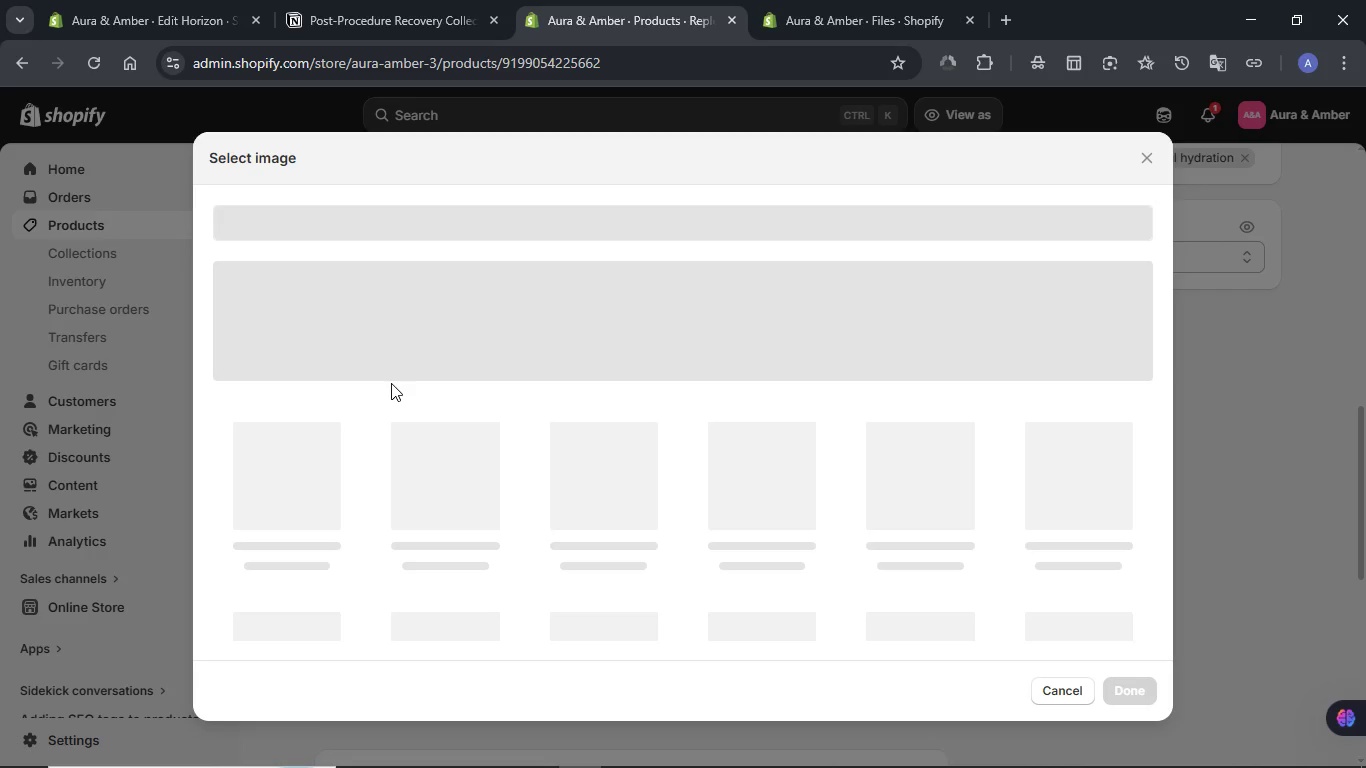 
left_click([294, 481])
 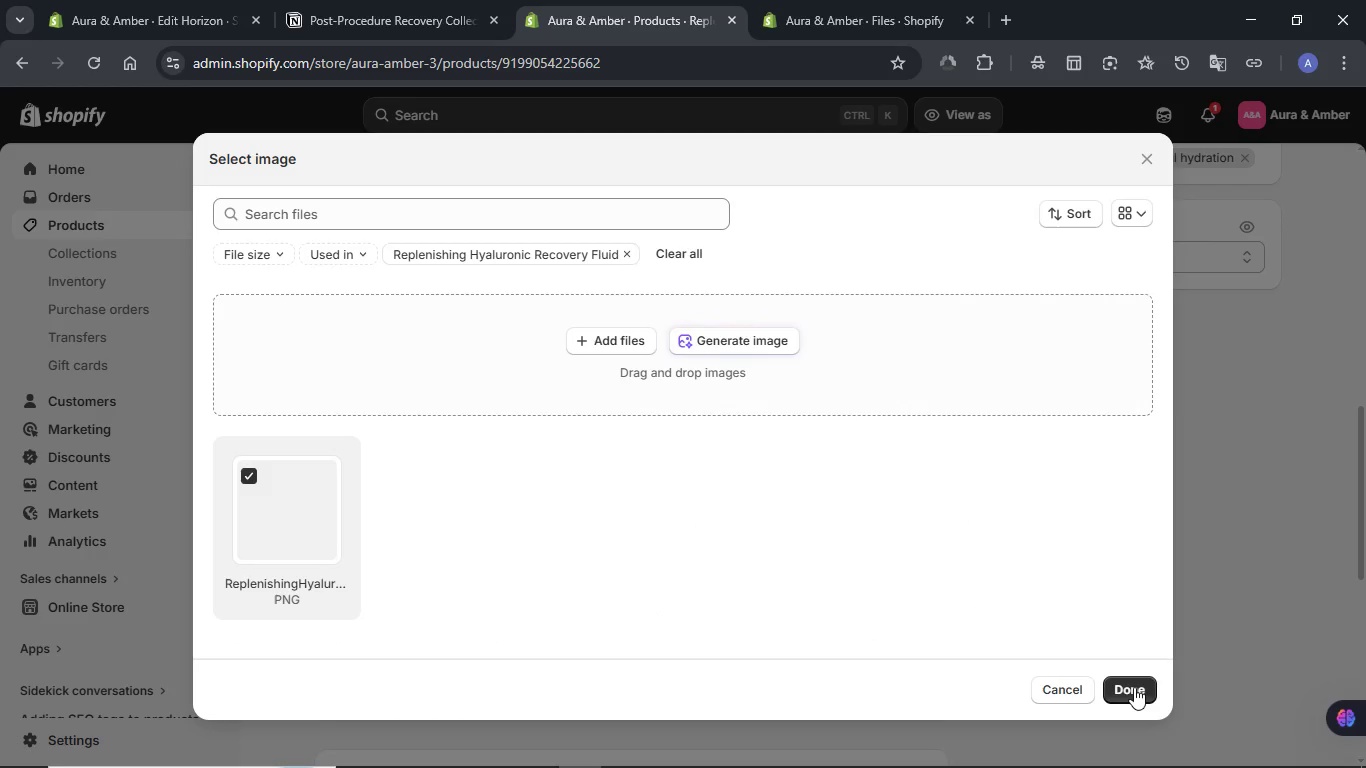 
left_click([1134, 687])
 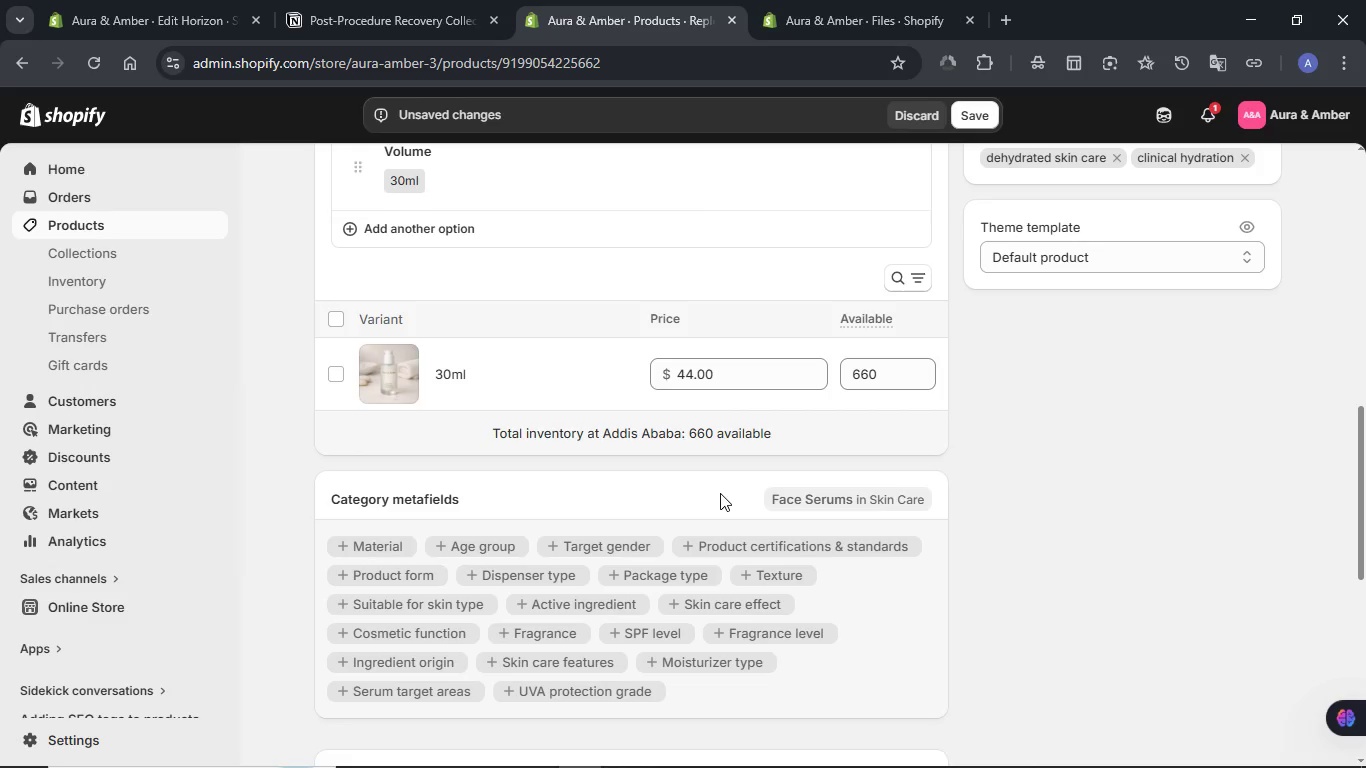 
left_click([985, 112])
 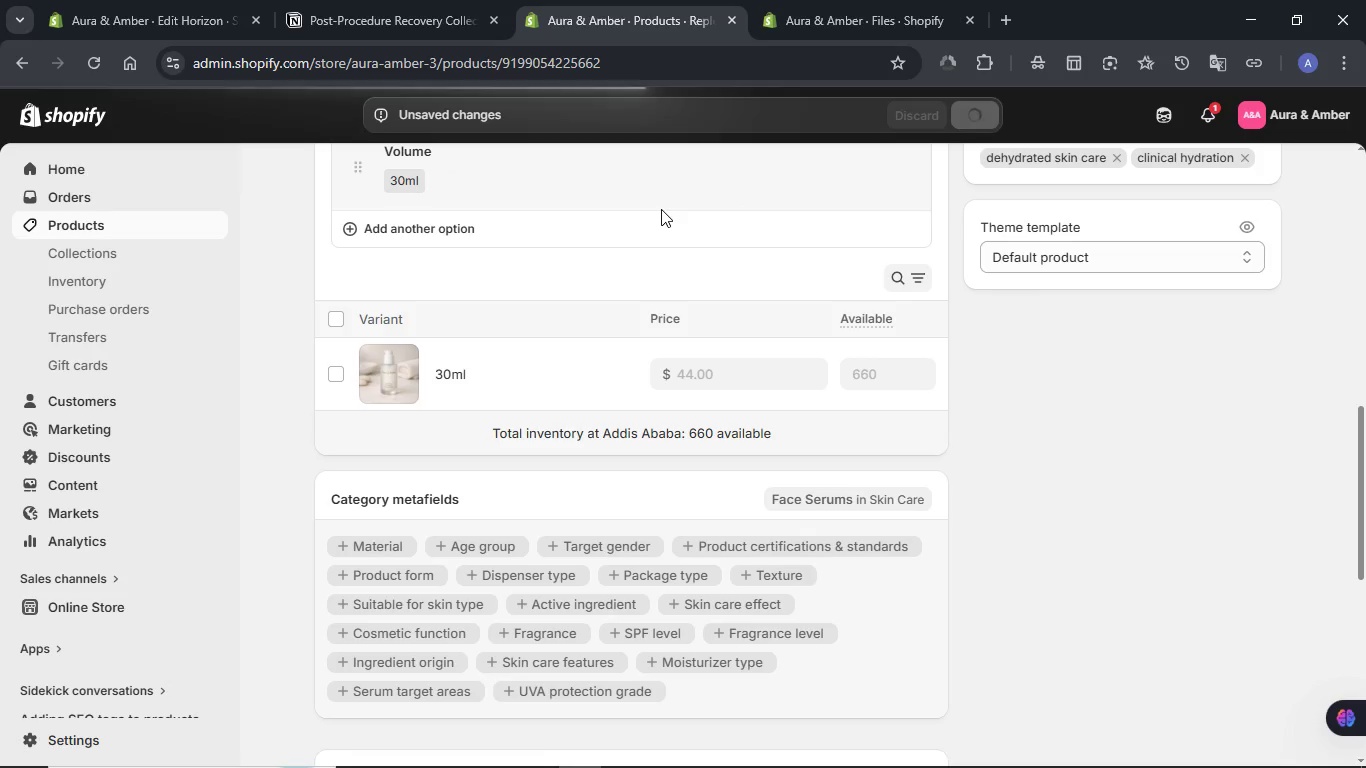 
wait(10.59)
 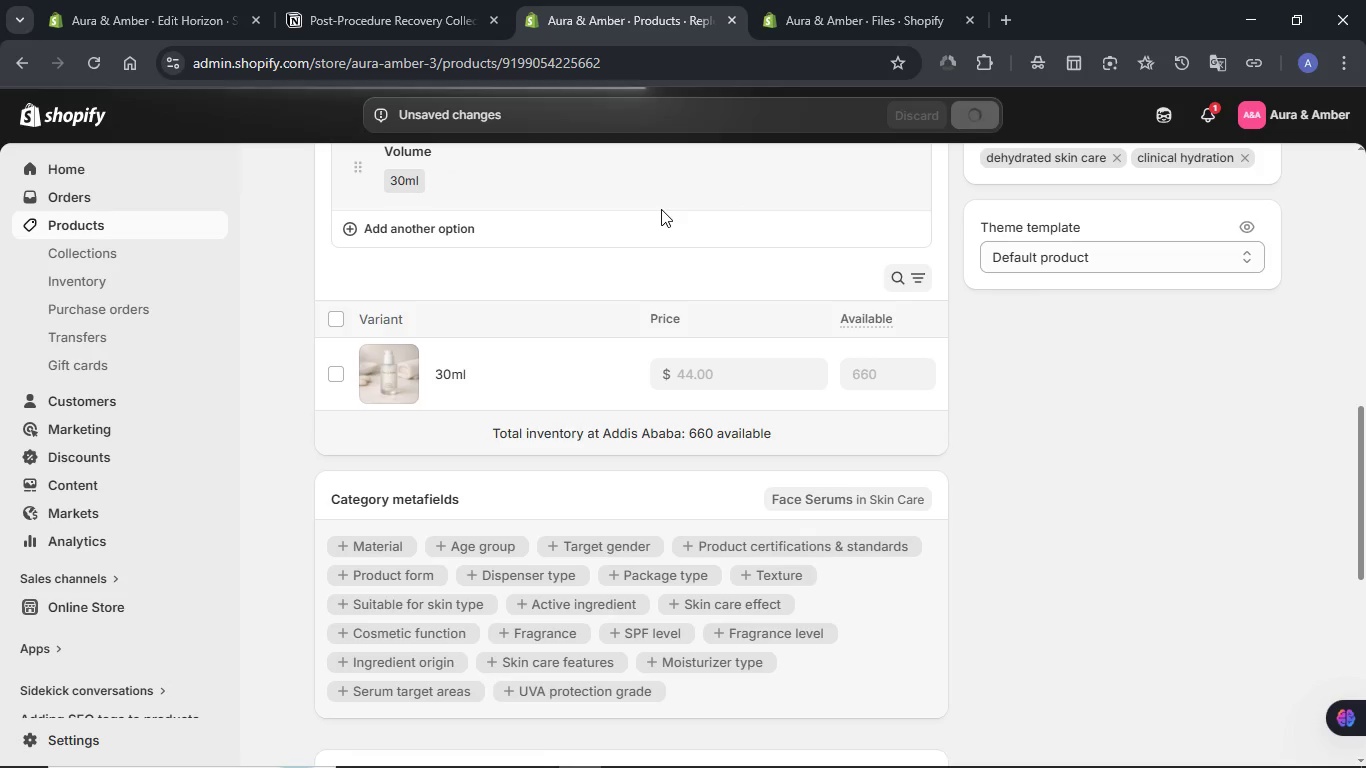 
scroll: coordinate [661, 209], scroll_direction: up, amount: 3.0
 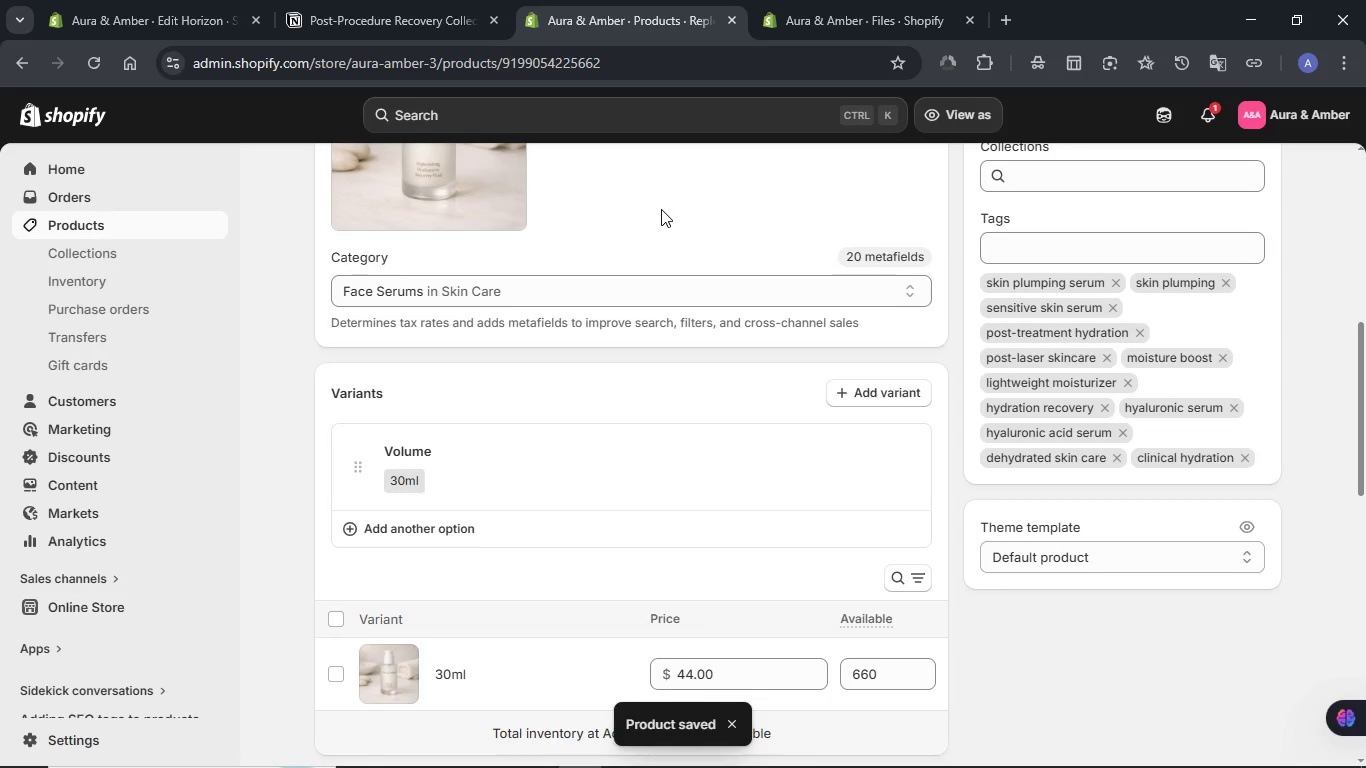 
scroll: coordinate [661, 209], scroll_direction: down, amount: 3.0
 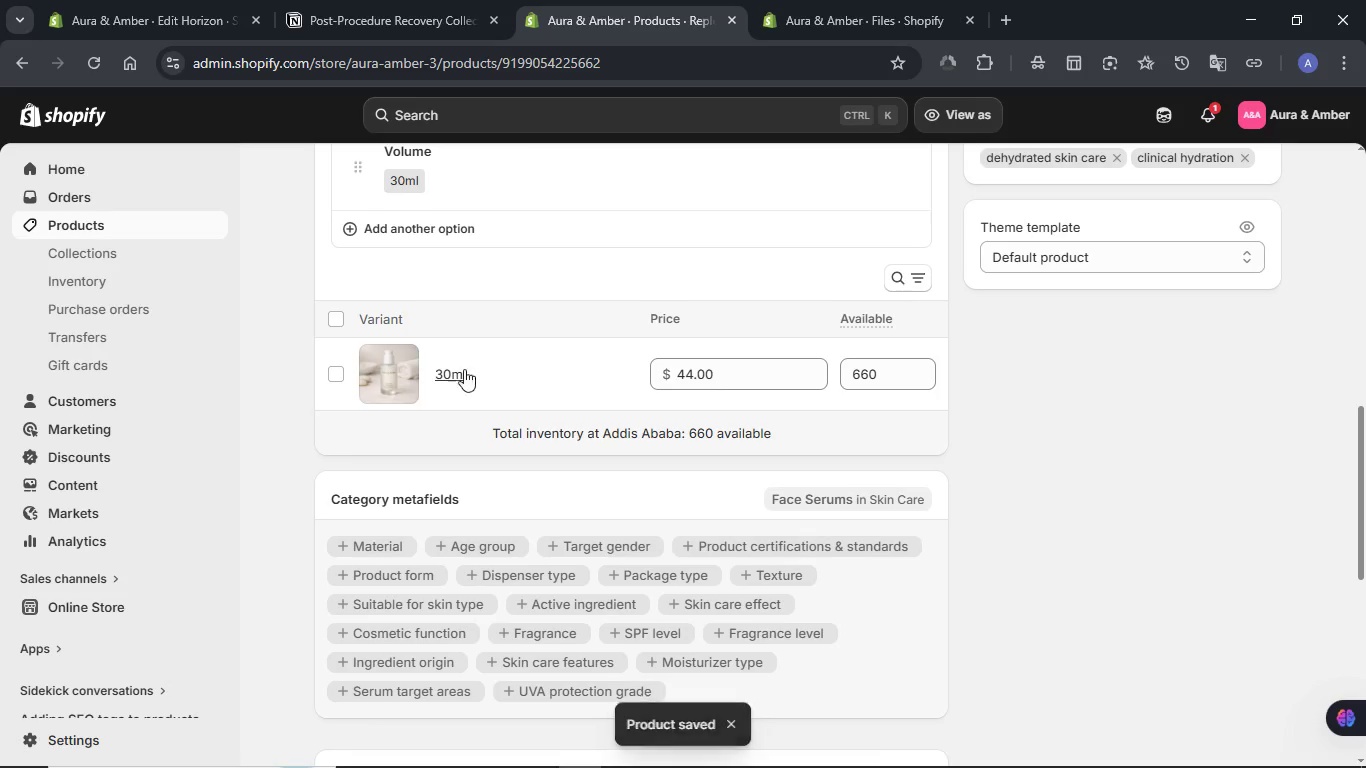 
left_click([451, 369])
 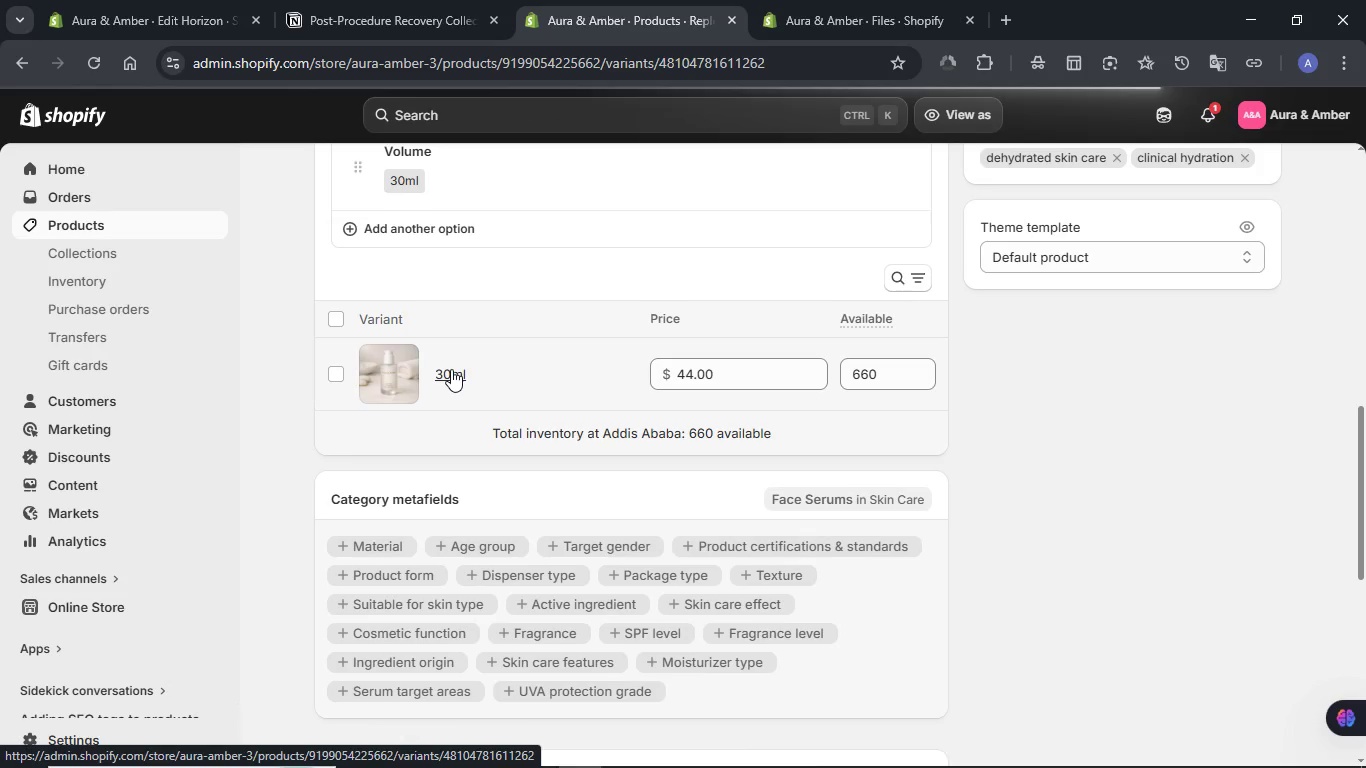 
wait(6.0)
 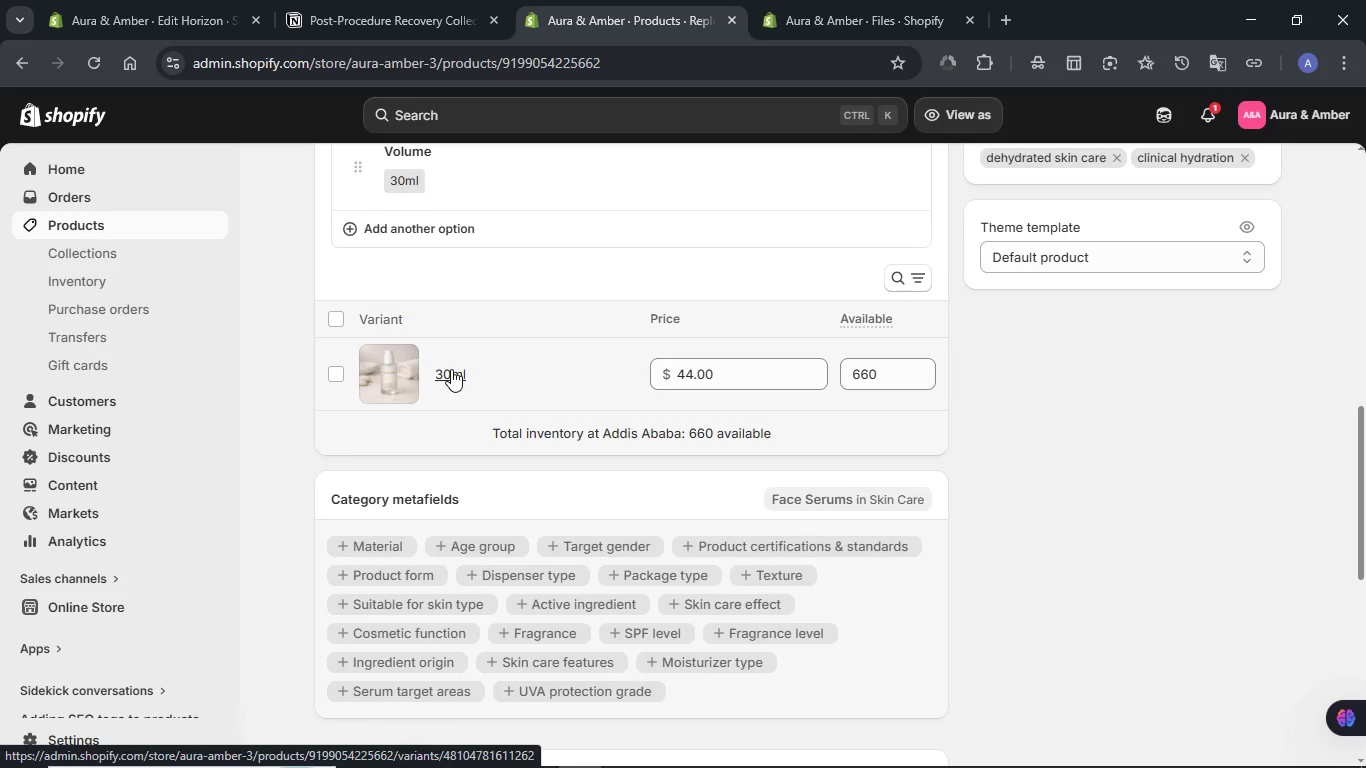 
scroll: coordinate [1042, 368], scroll_direction: down, amount: 7.0
 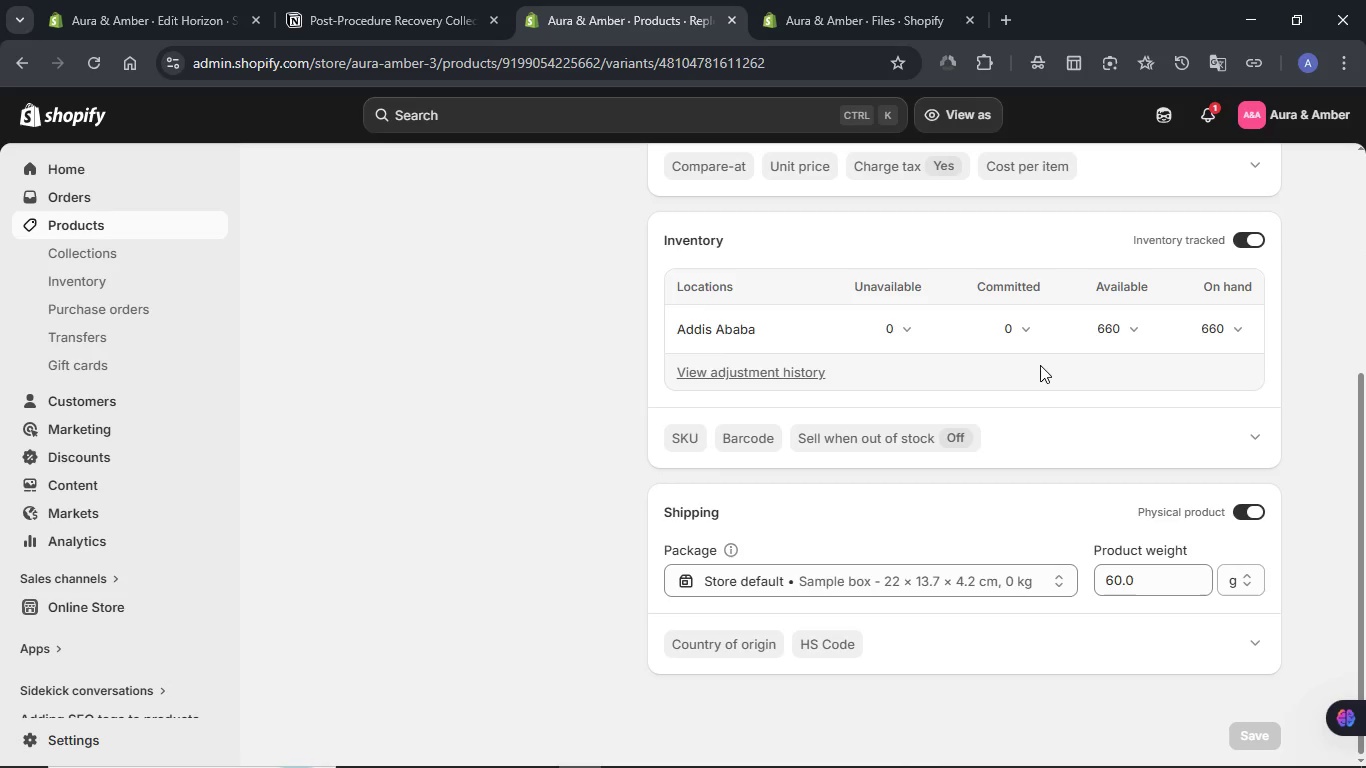 
scroll: coordinate [1040, 365], scroll_direction: up, amount: 16.0
 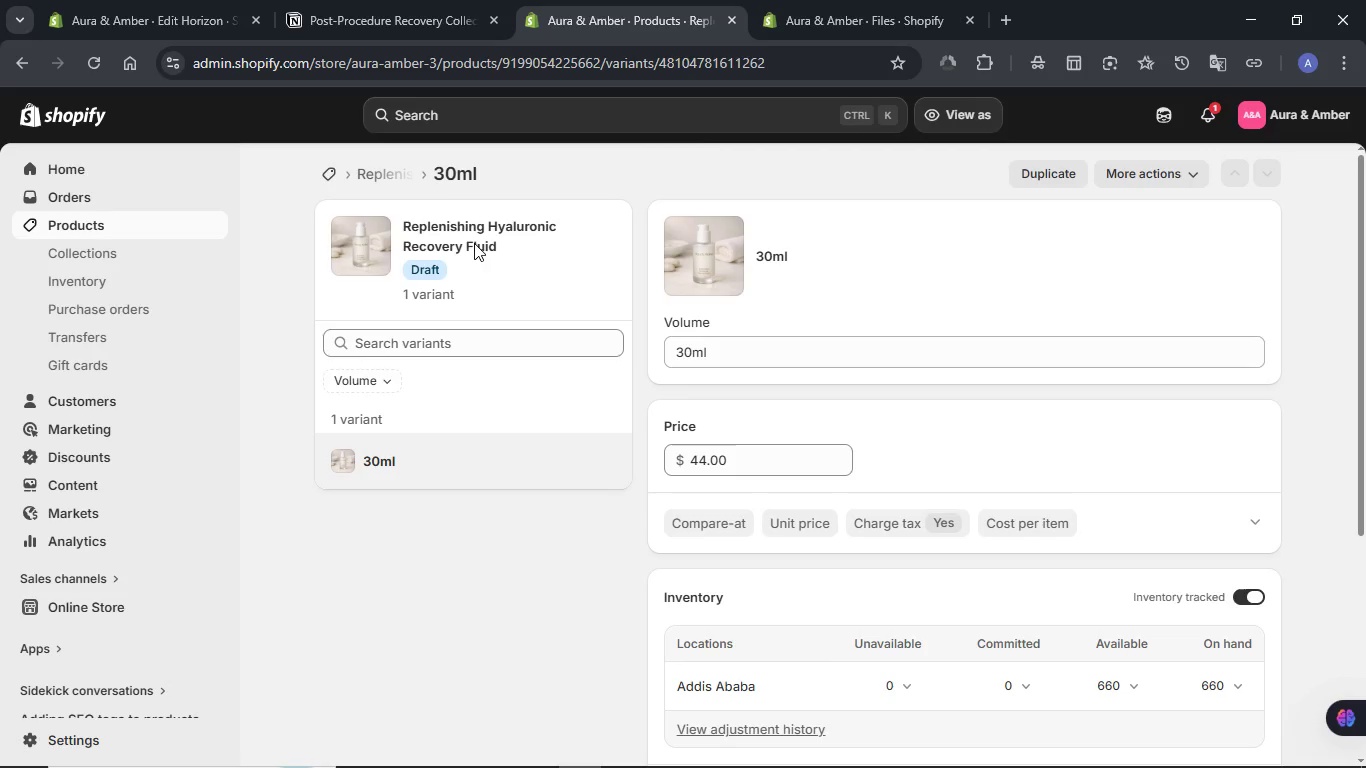 
left_click([403, 171])
 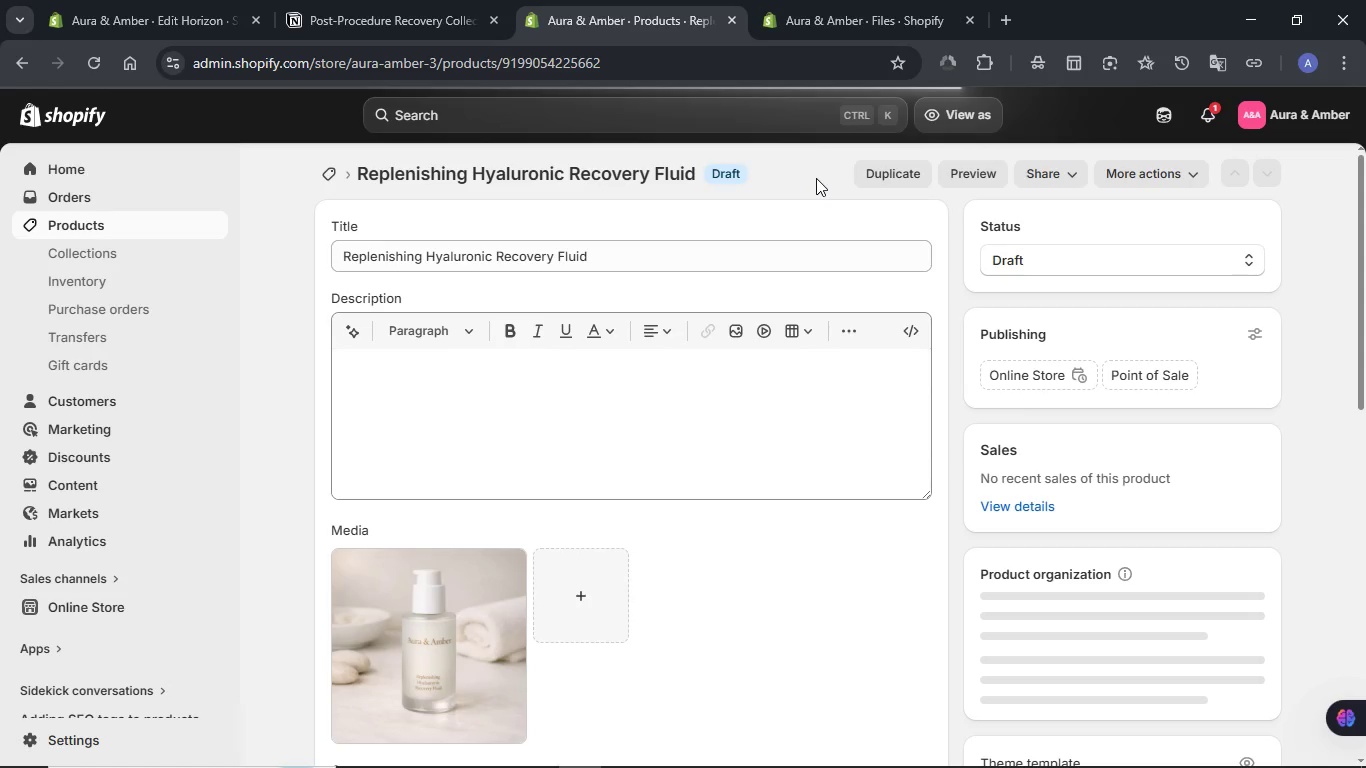 
wait(11.56)
 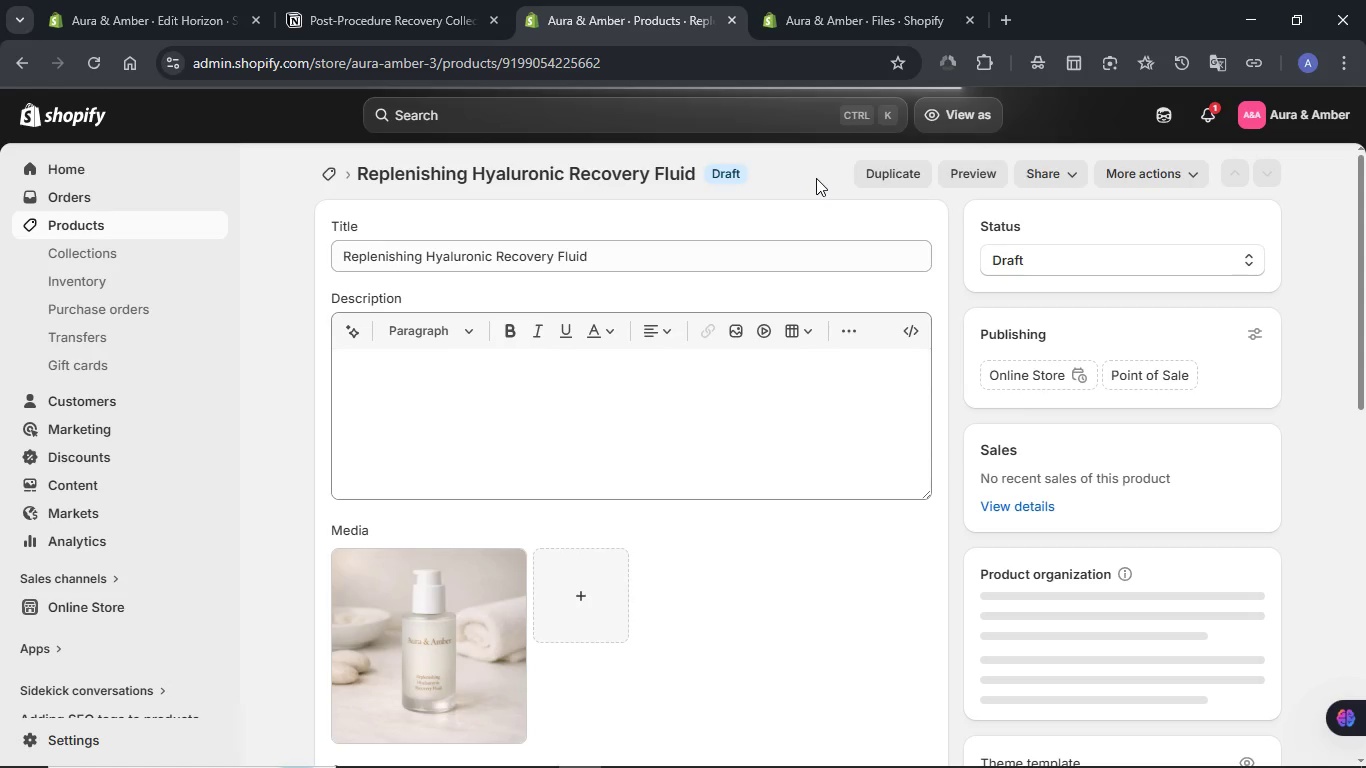 
scroll: coordinate [816, 178], scroll_direction: down, amount: 11.0
 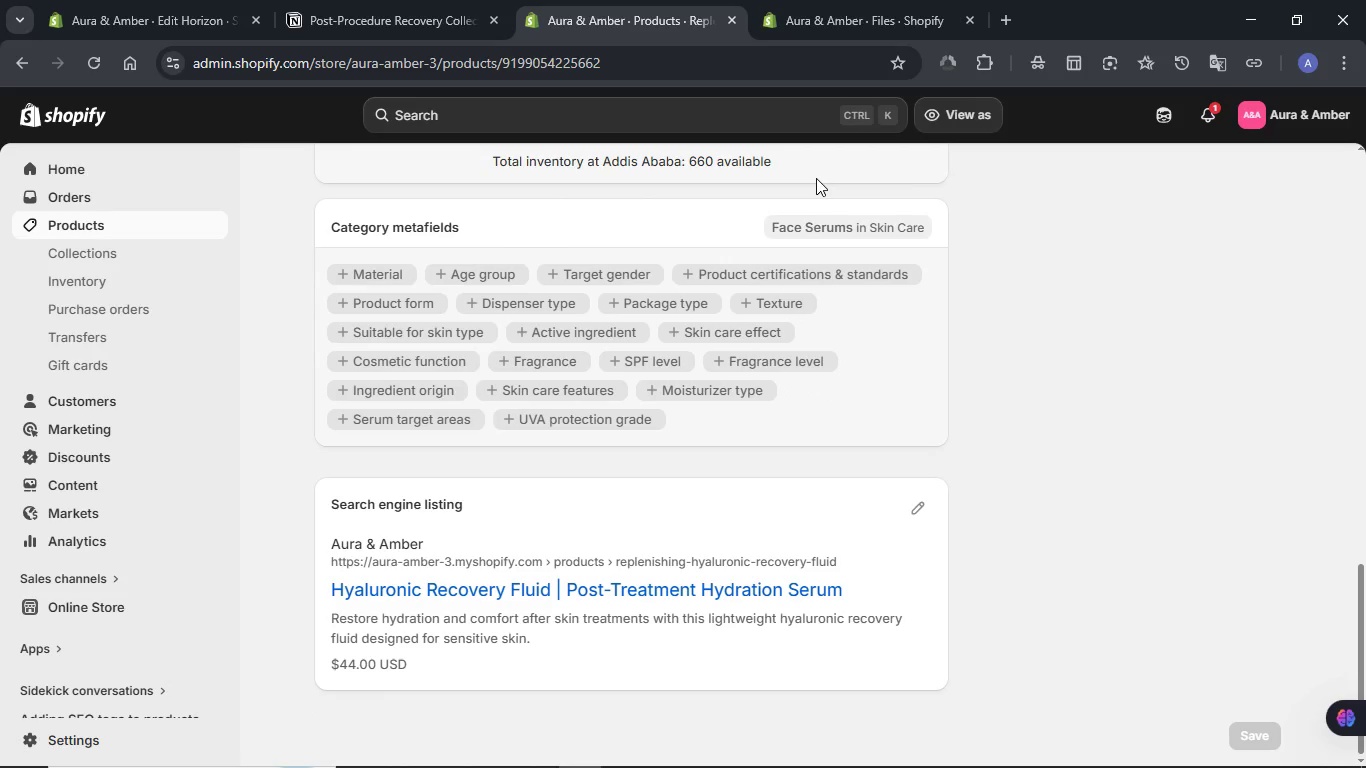 
scroll: coordinate [816, 178], scroll_direction: up, amount: 19.0
 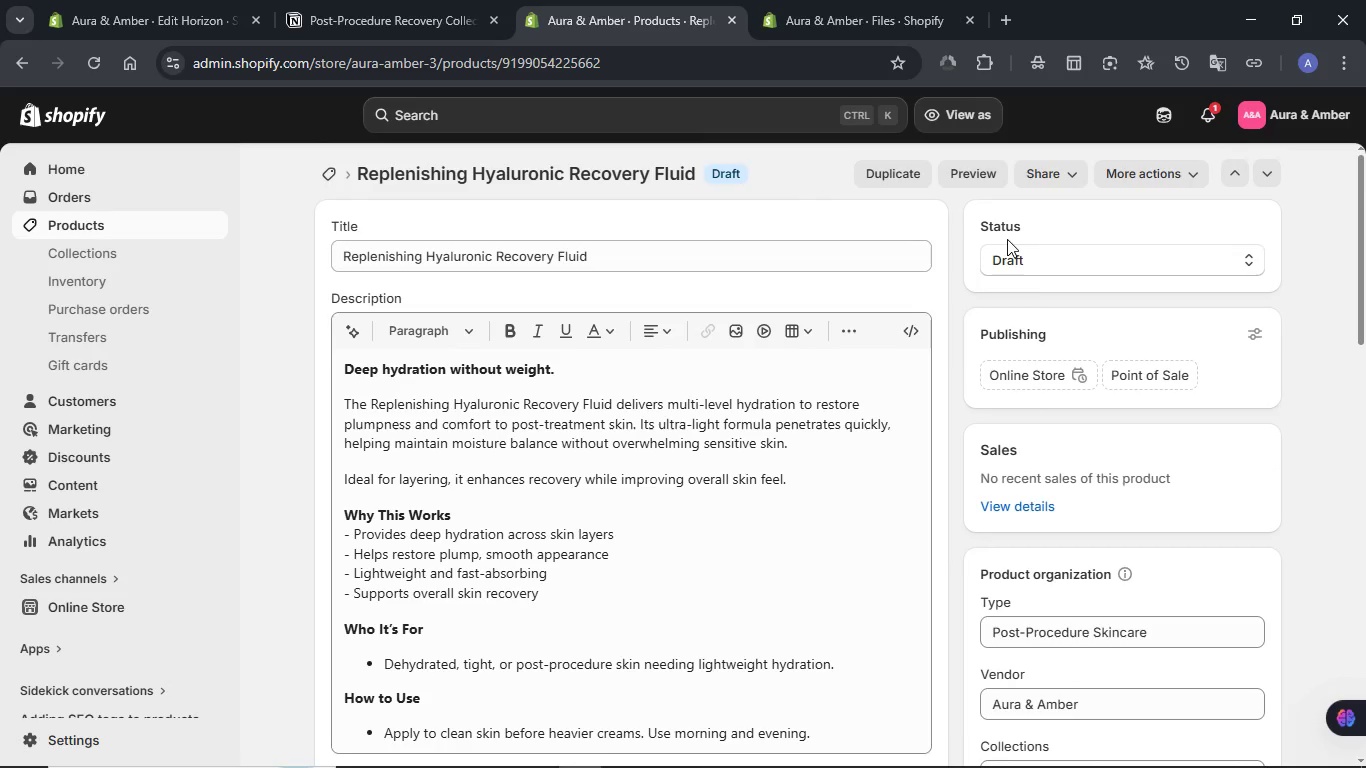 
left_click([1027, 273])
 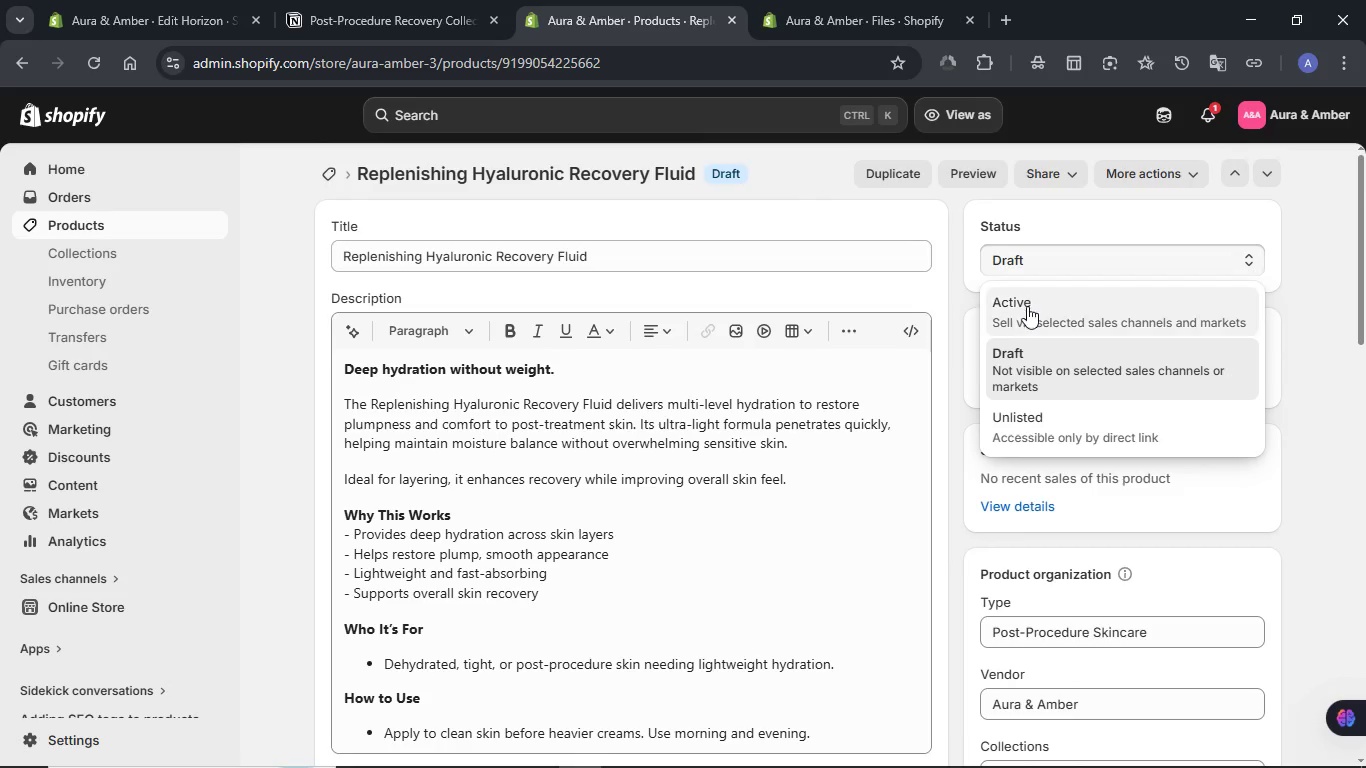 
left_click([1027, 317])
 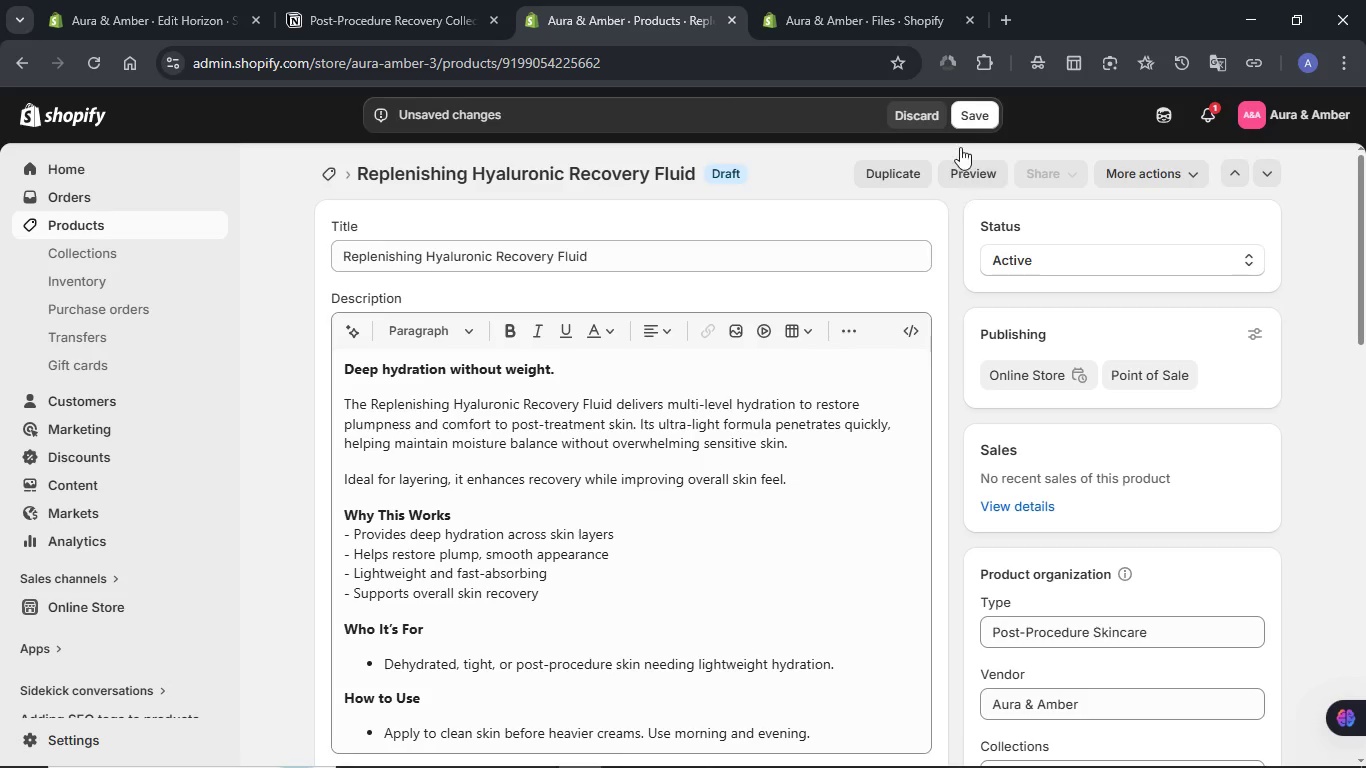 
left_click([975, 106])
 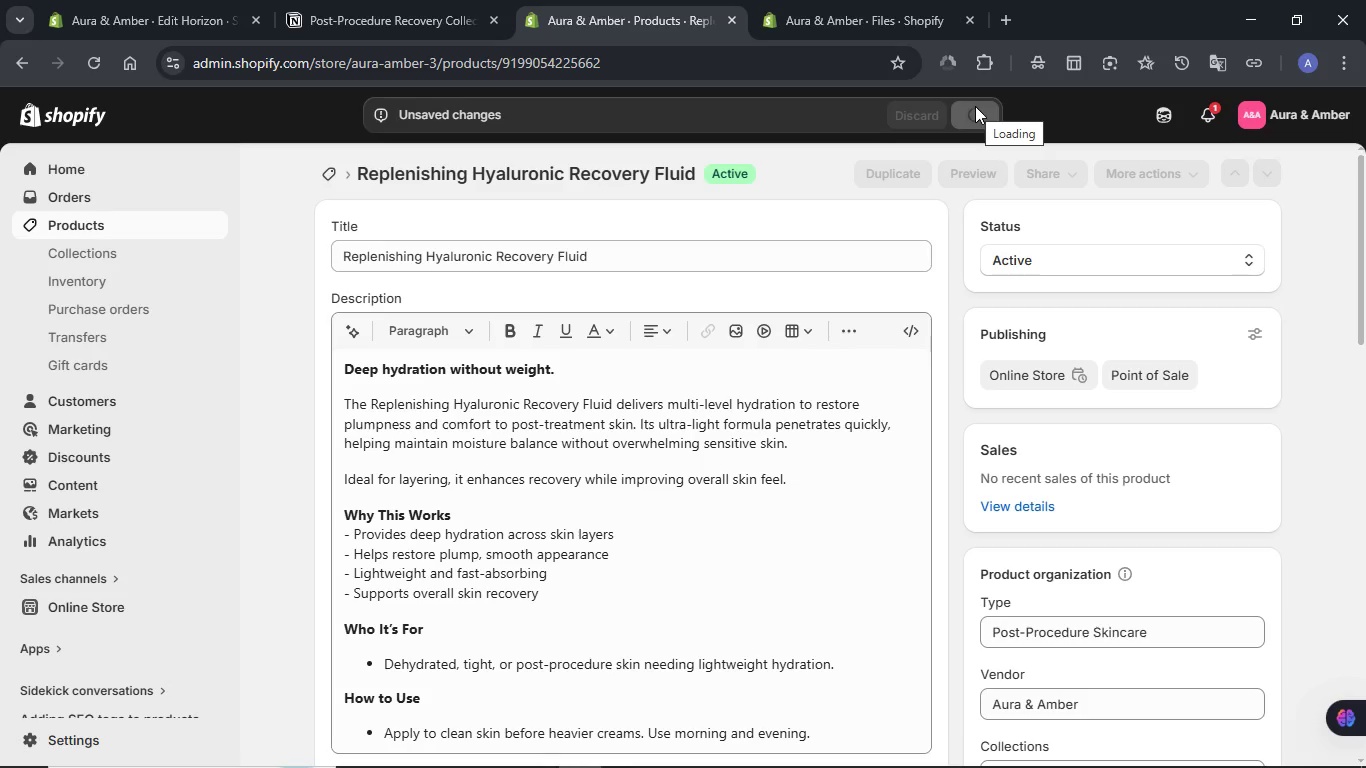 
wait(13.72)
 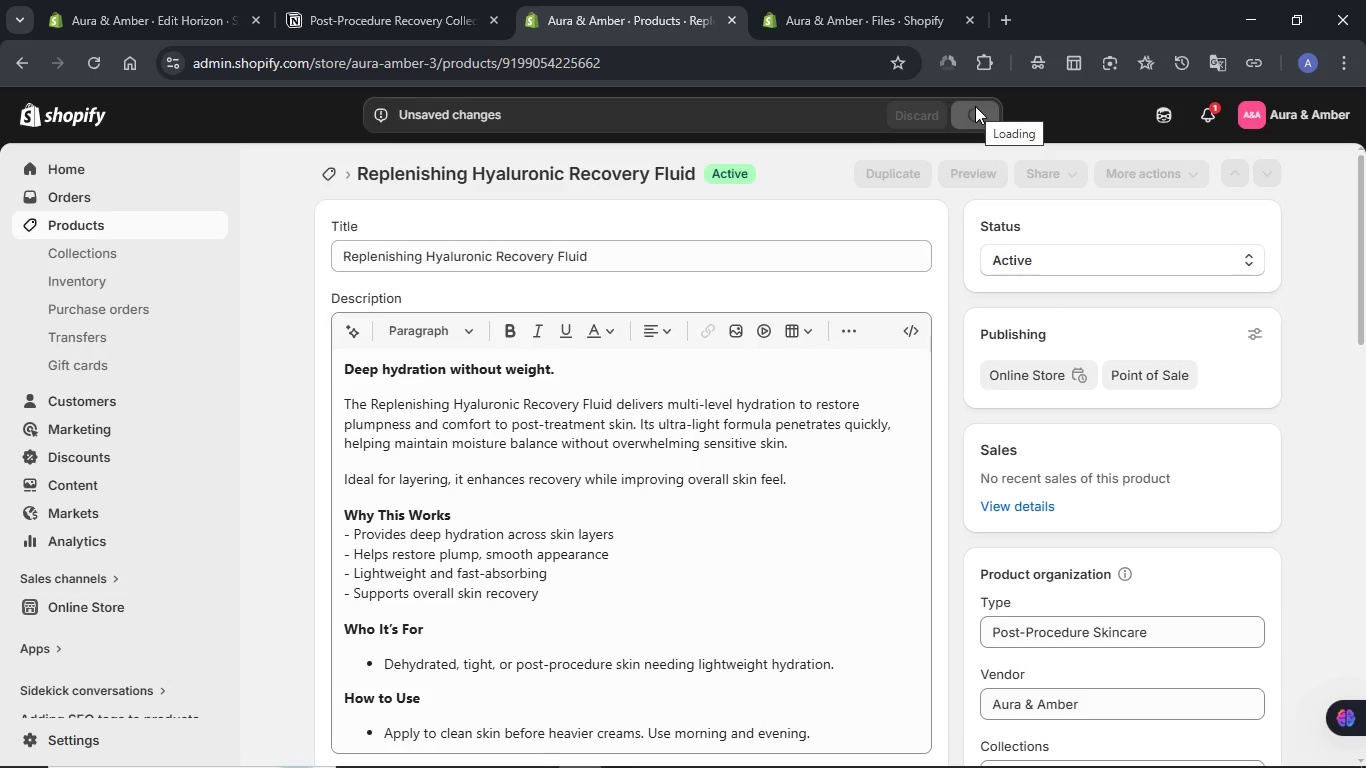 
left_click([59, 224])
 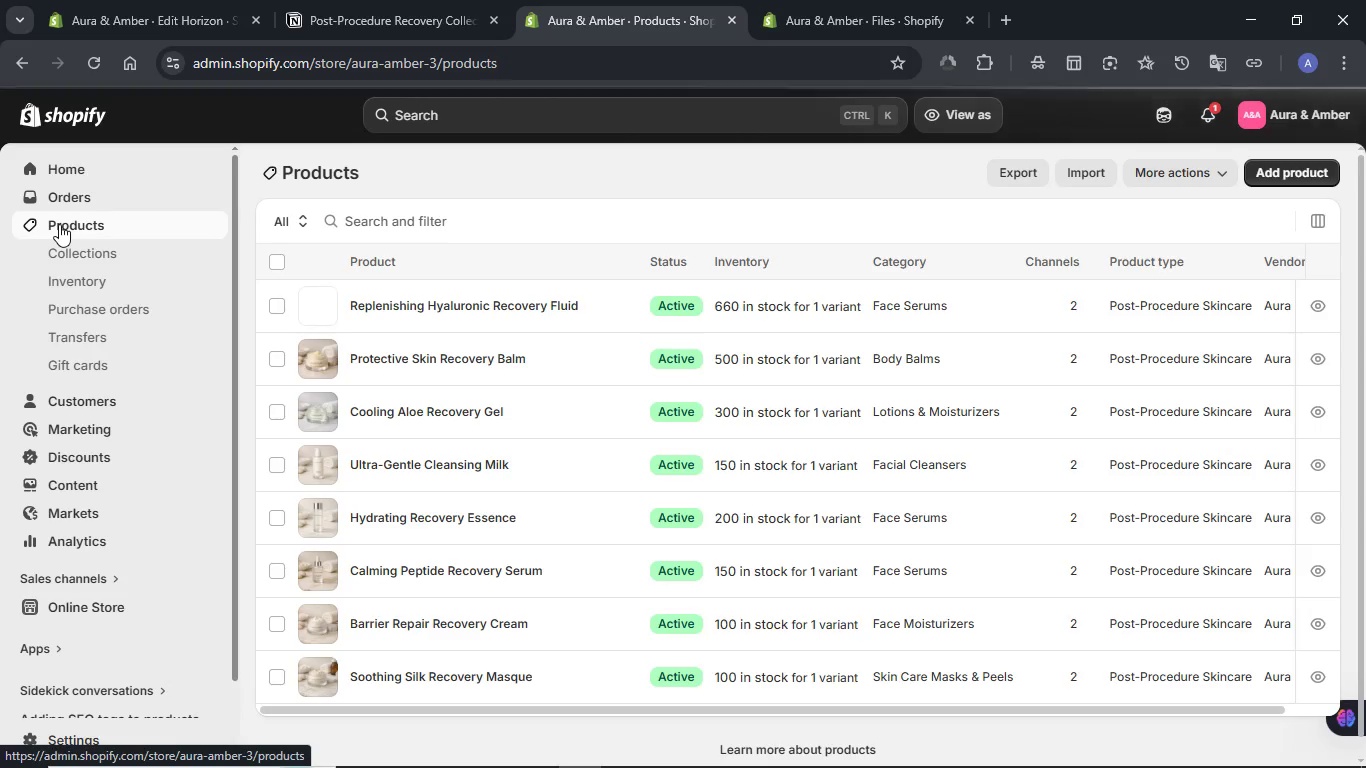 
wait(10.62)
 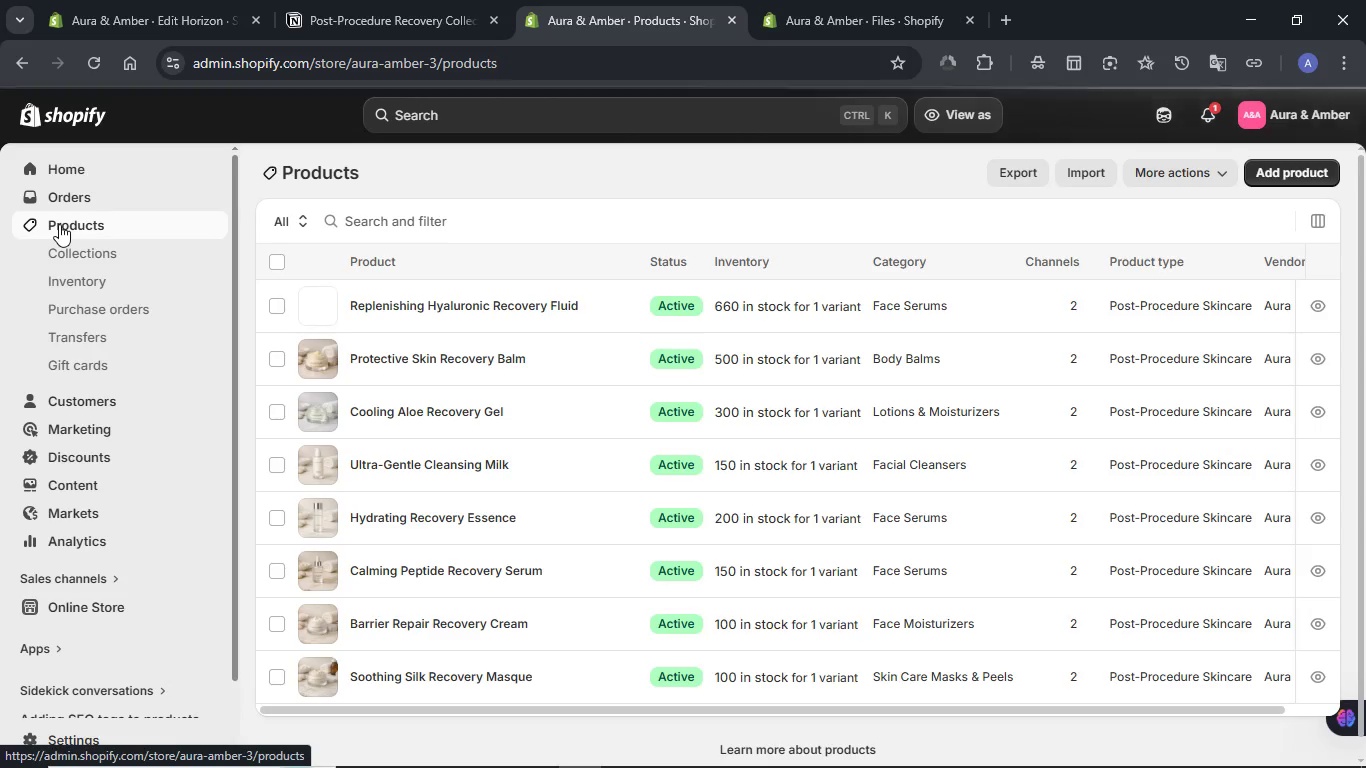 
scroll: coordinate [648, 181], scroll_direction: down, amount: 2.0
 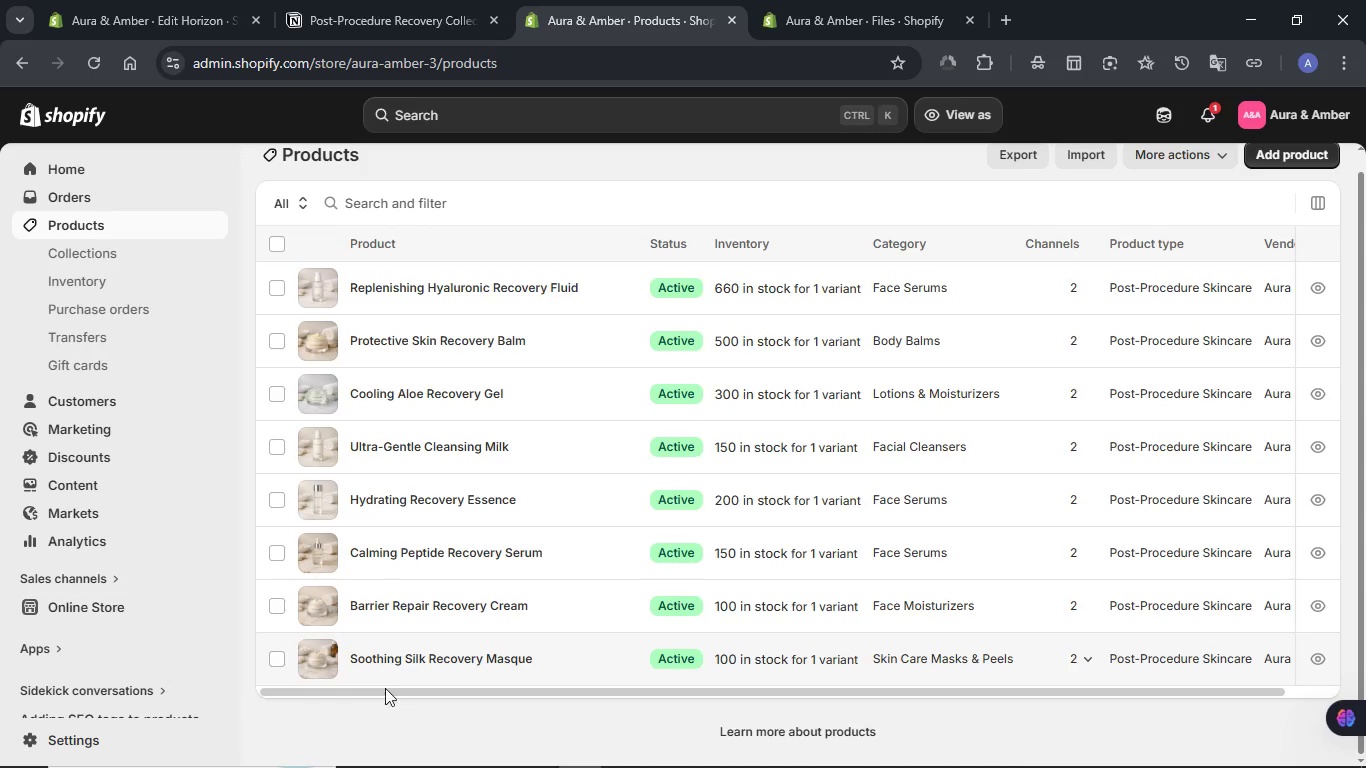 
left_click_drag(start_coordinate=[385, 695], to_coordinate=[227, 684])
 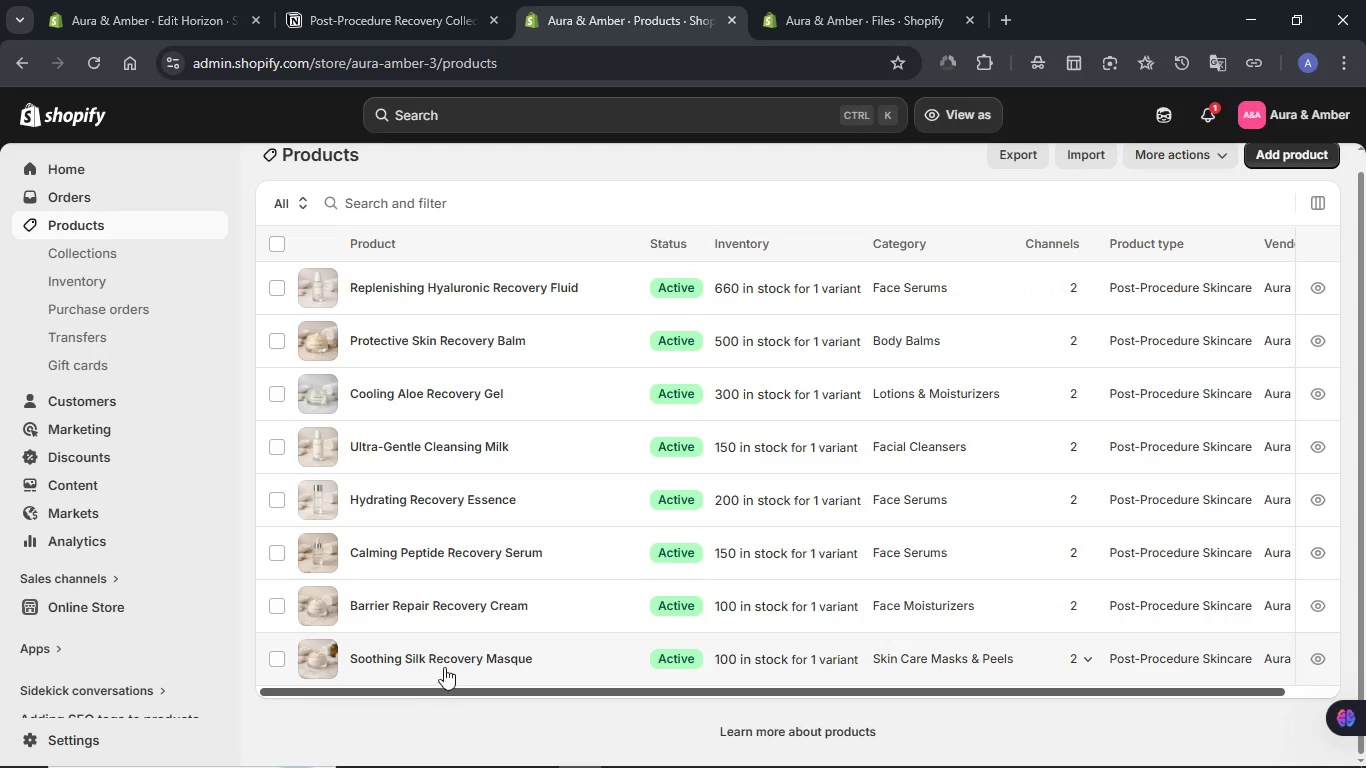 
left_click([444, 667])
 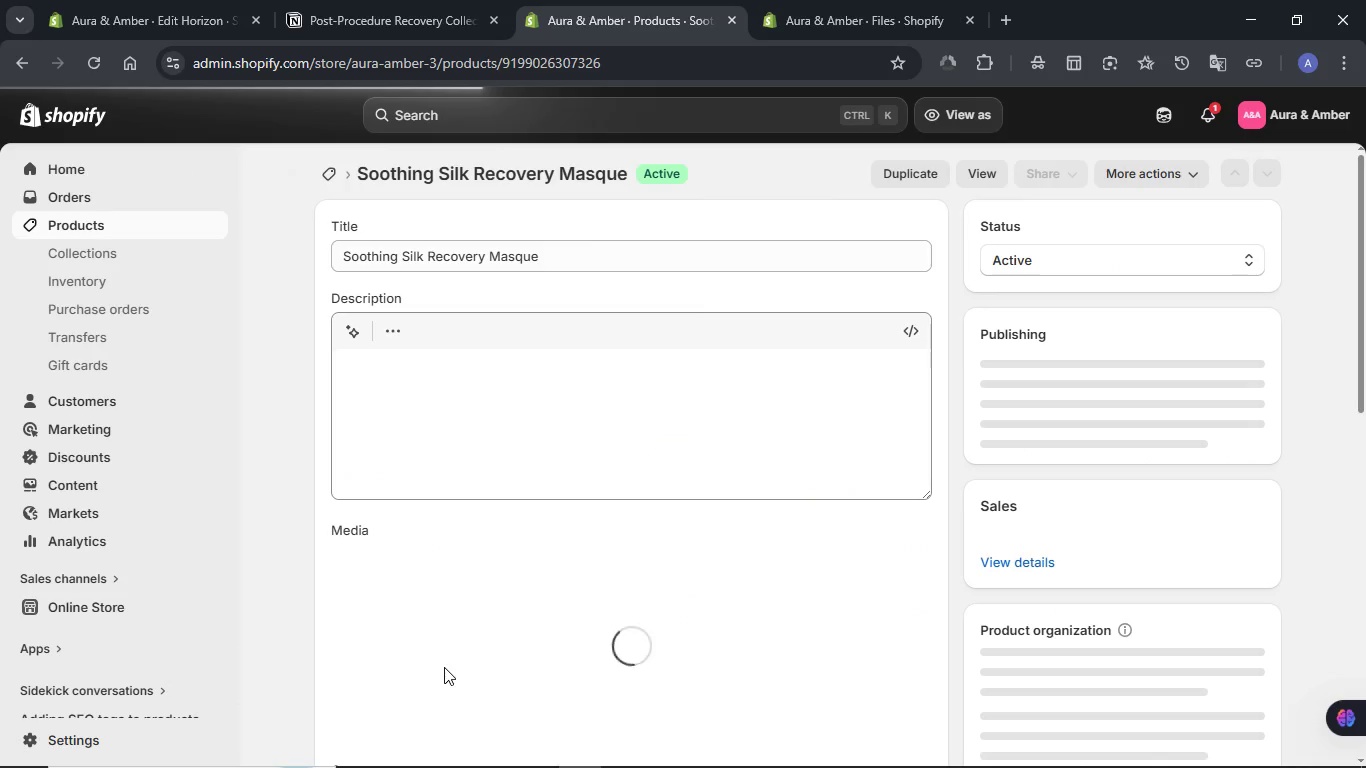 
mouse_move([558, 497])
 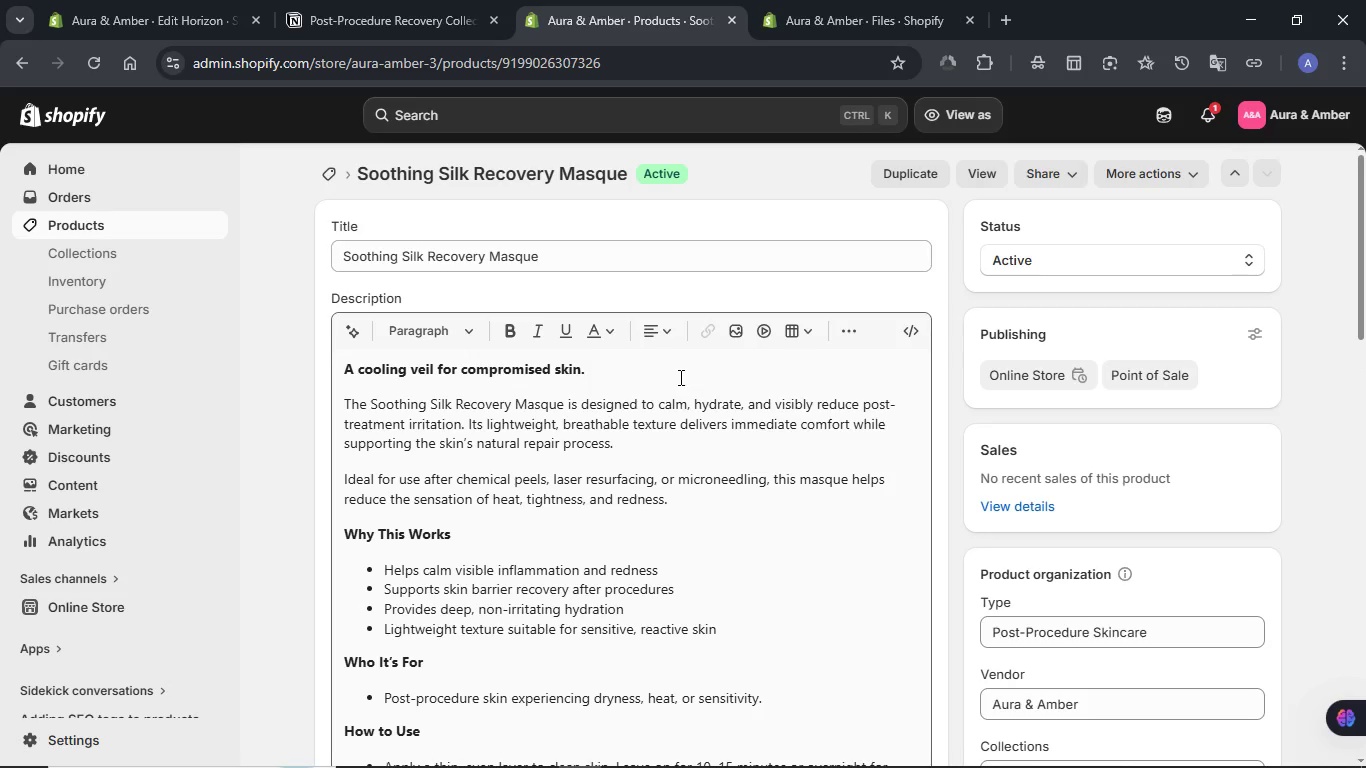 
scroll: coordinate [679, 377], scroll_direction: down, amount: 3.0
 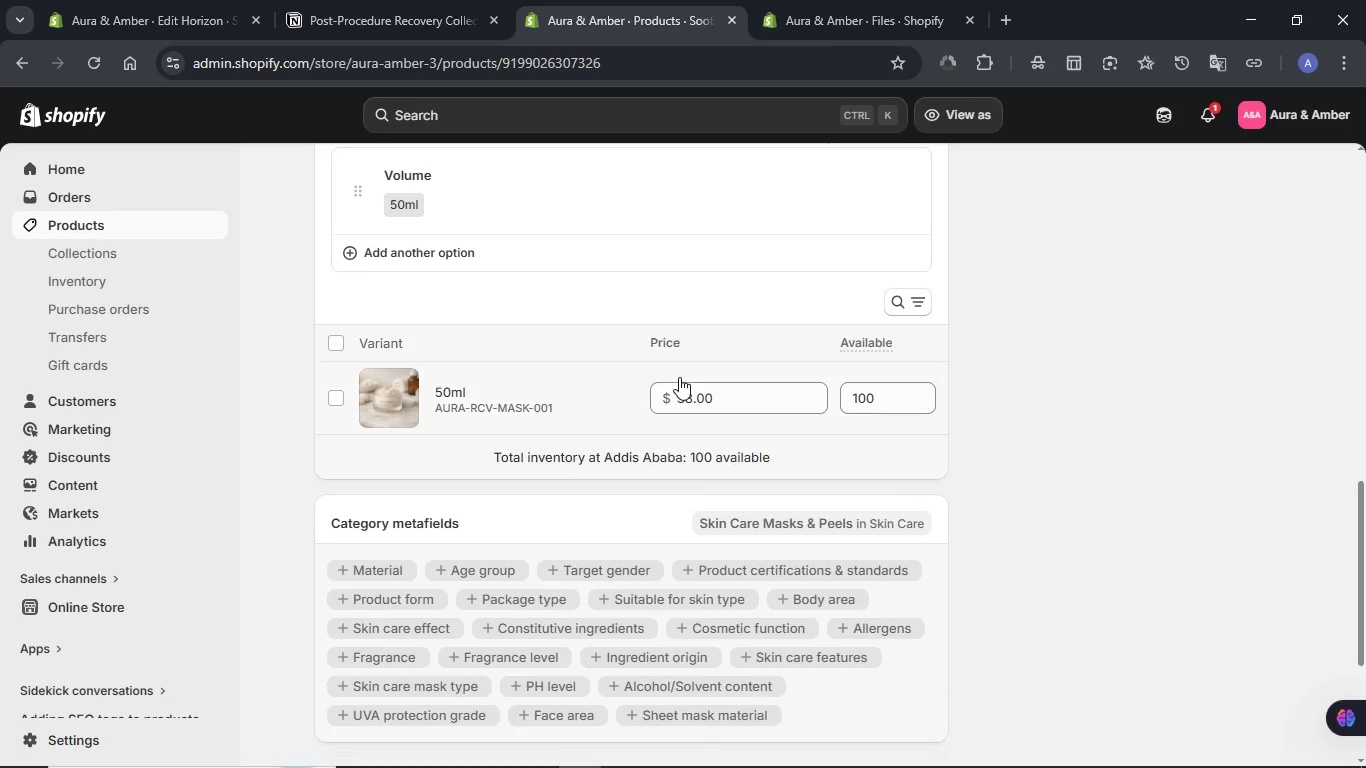 
left_click([463, 391])
 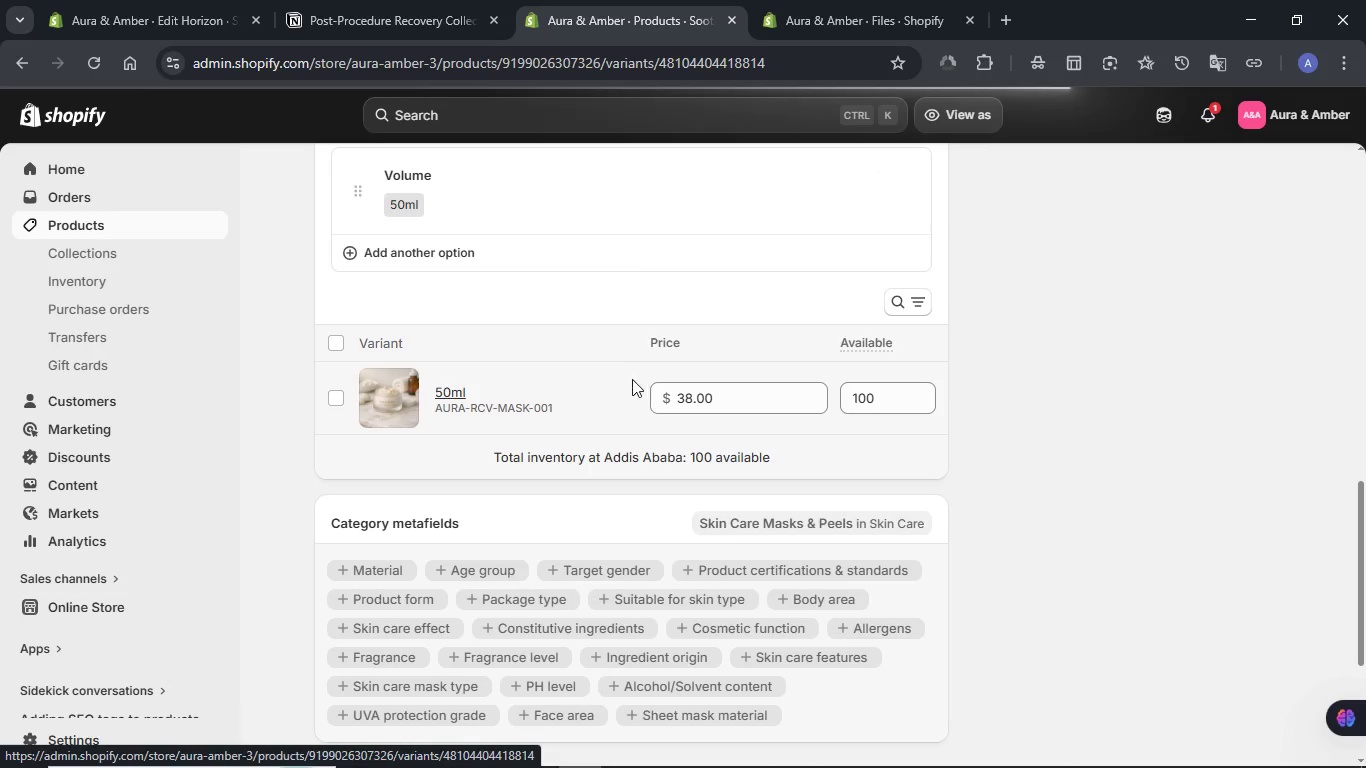 
wait(5.66)
 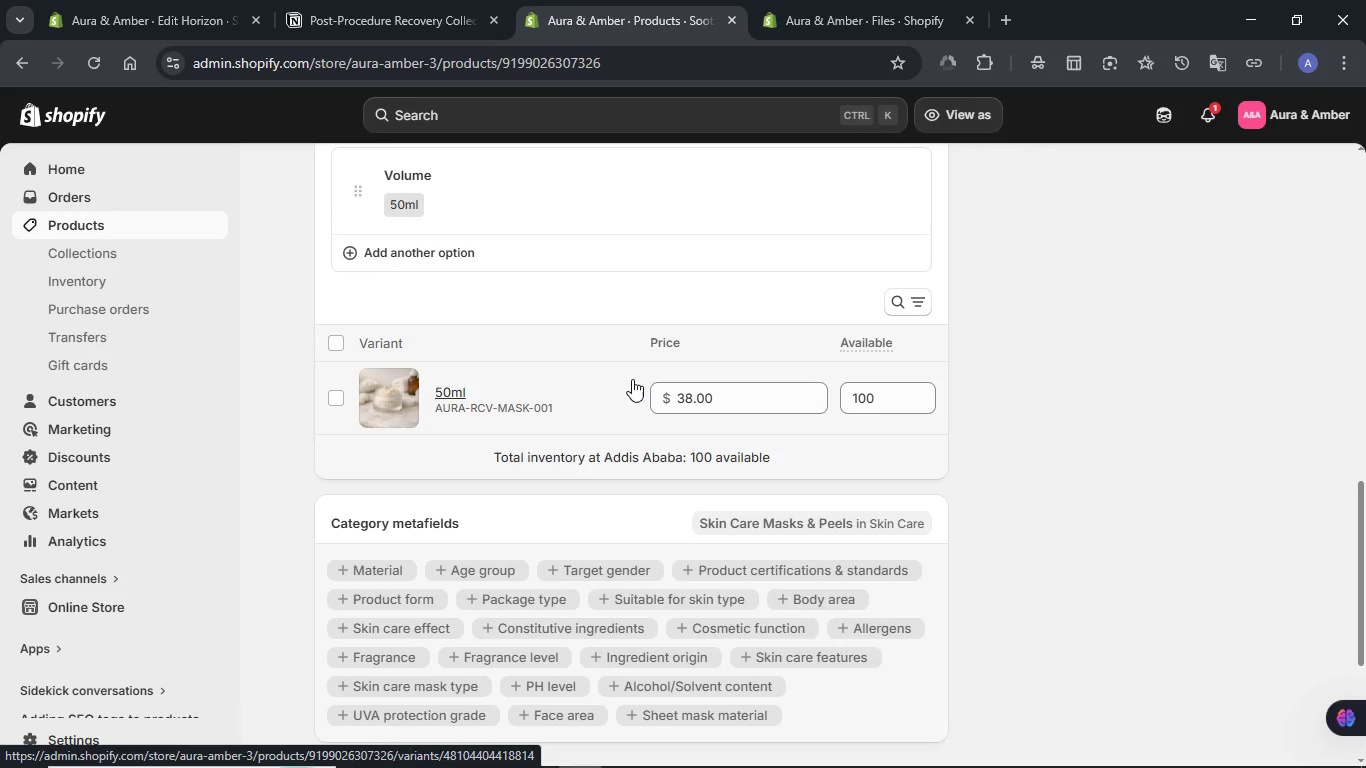 
scroll: coordinate [935, 383], scroll_direction: down, amount: 7.0
 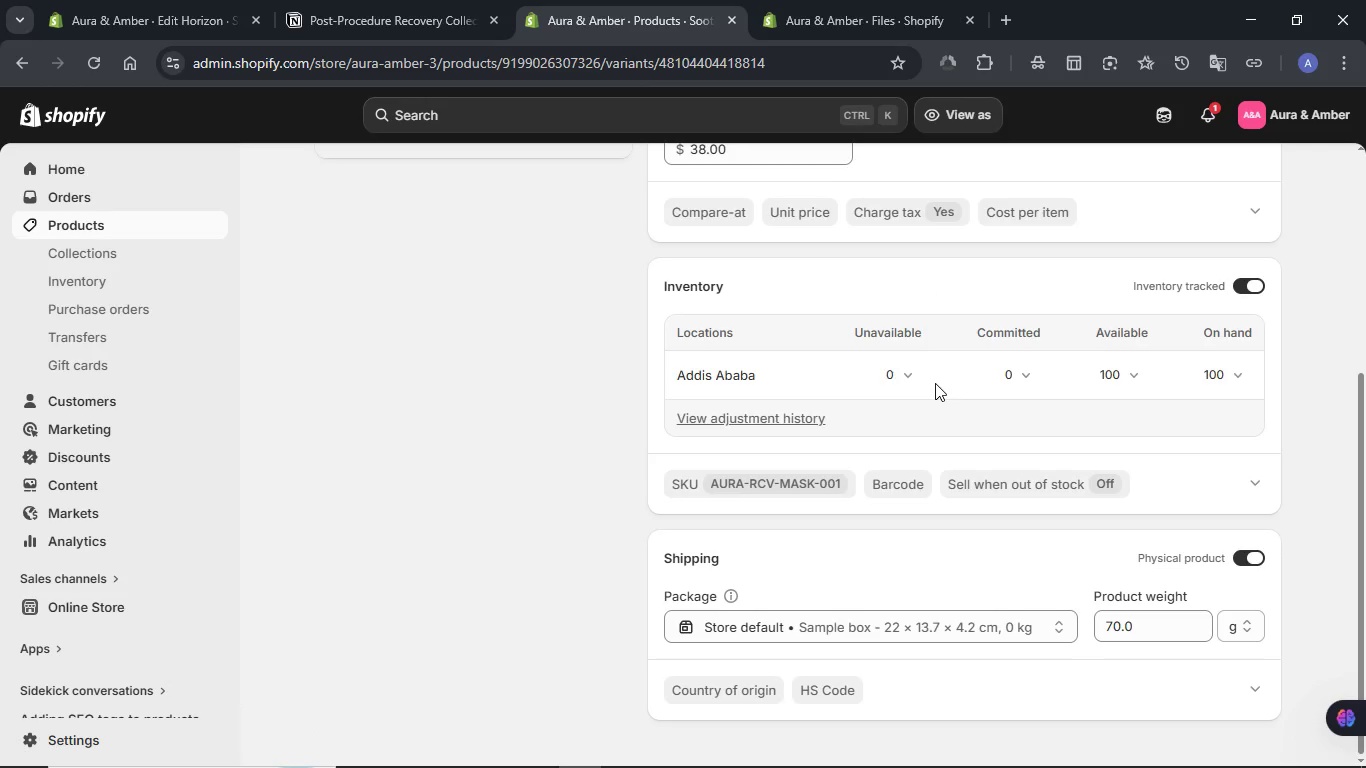 
scroll: coordinate [935, 383], scroll_direction: up, amount: 11.0
 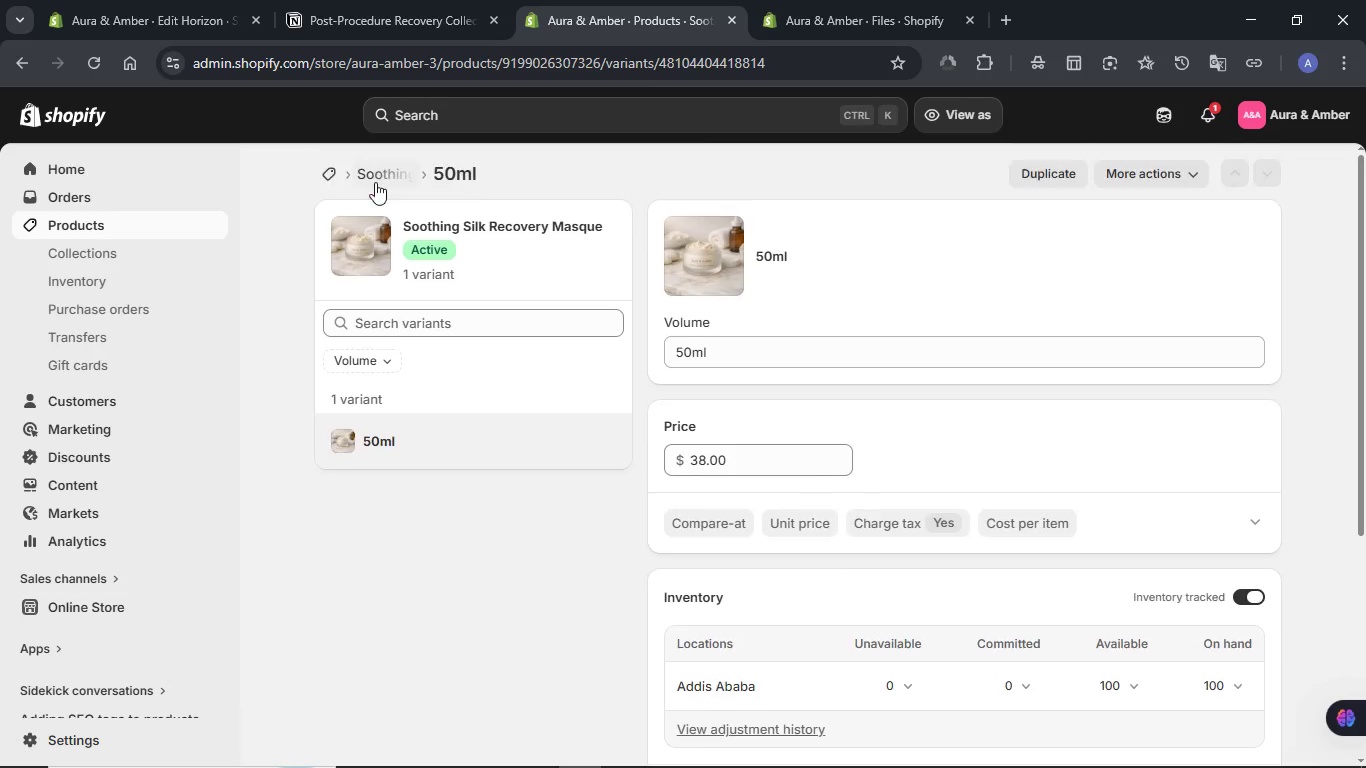 
left_click([378, 179])
 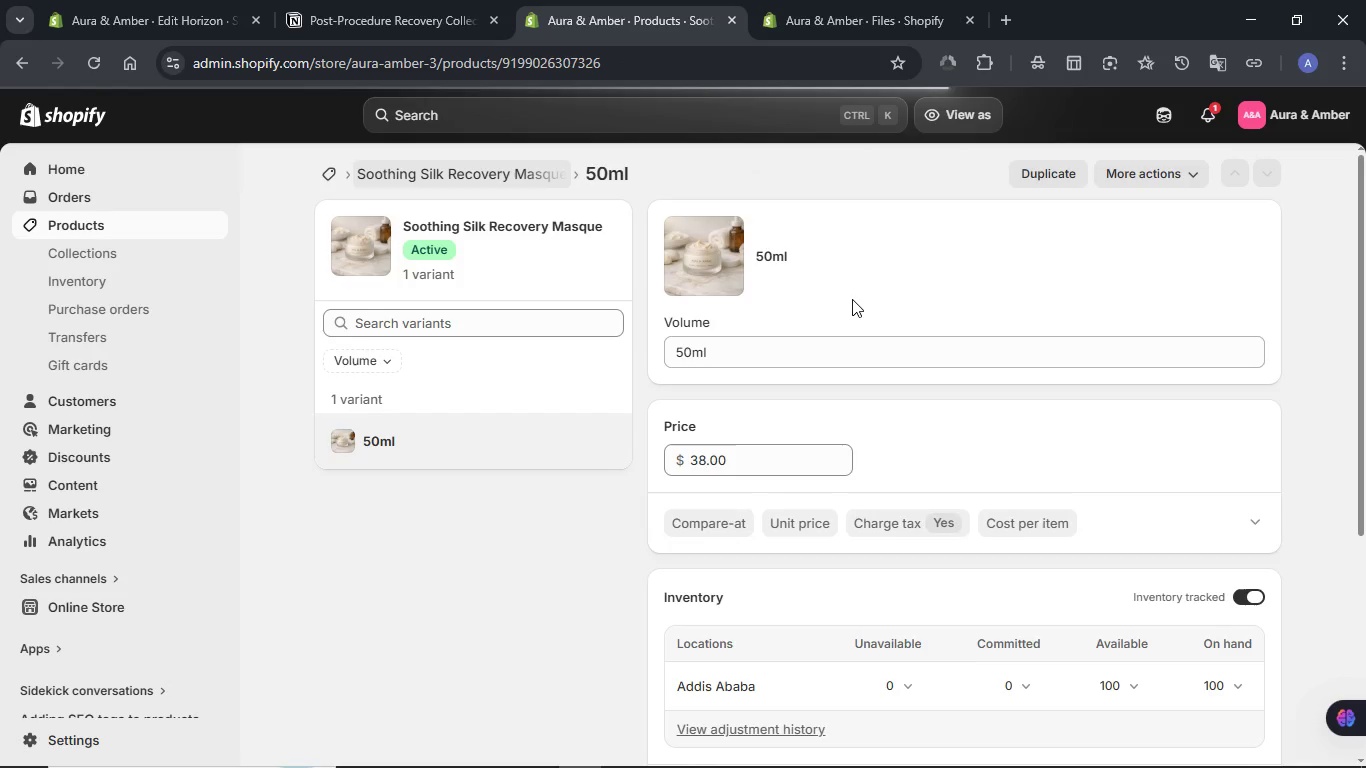 
wait(5.81)
 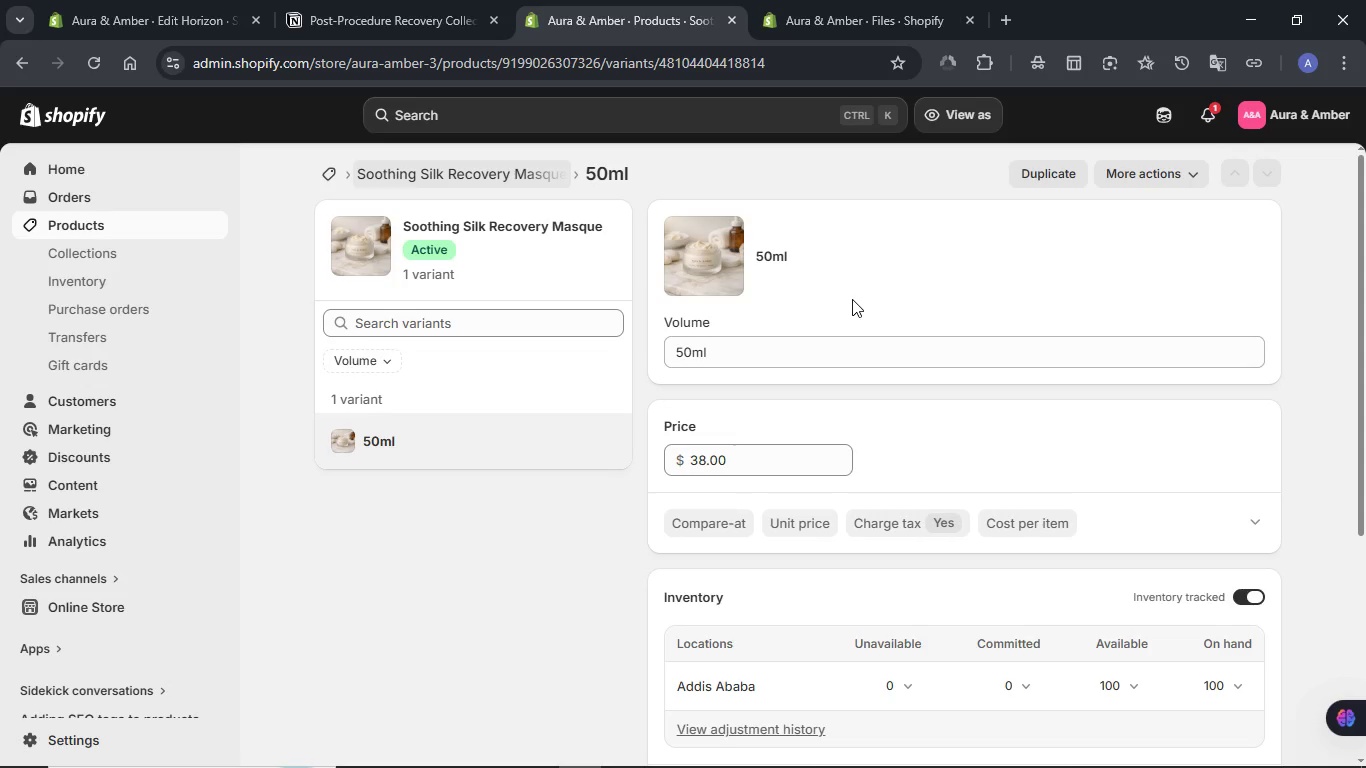 
scroll: coordinate [874, 364], scroll_direction: down, amount: 21.0
 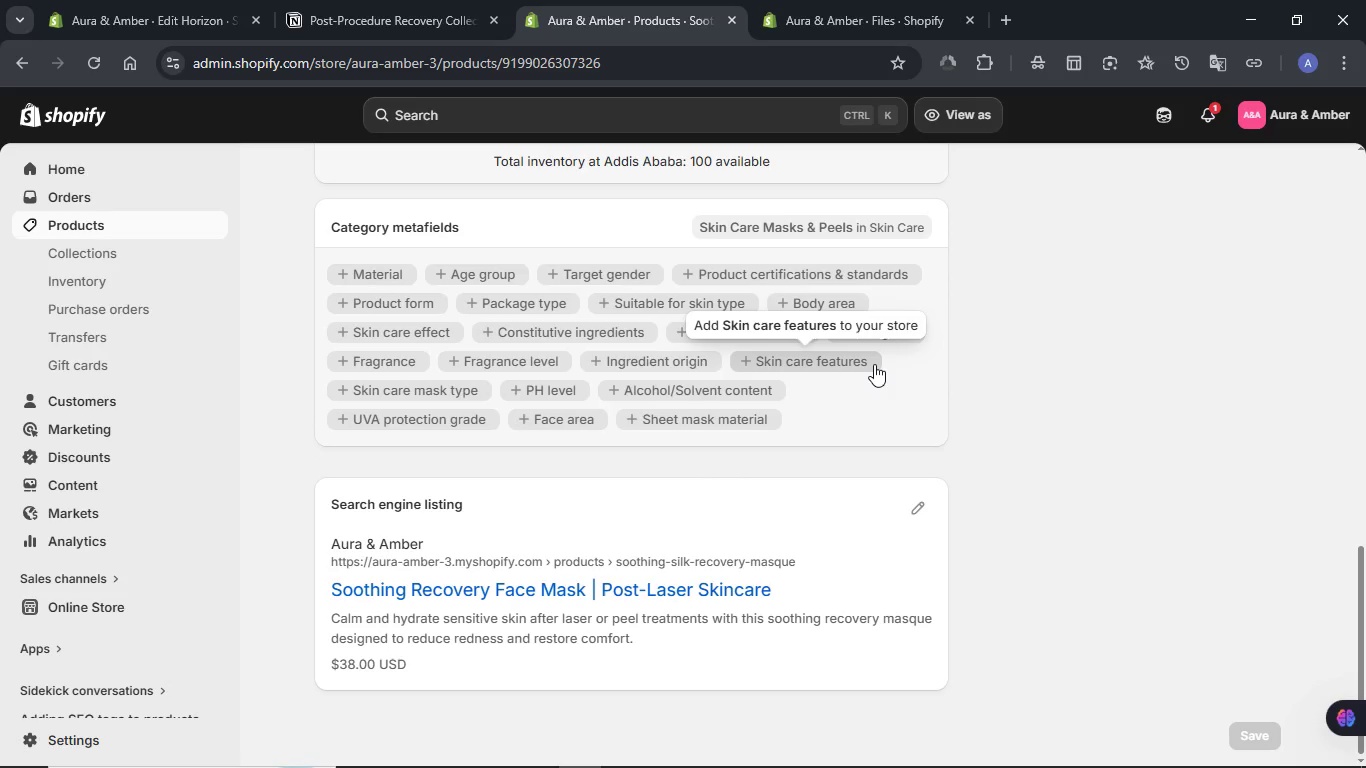 
scroll: coordinate [874, 364], scroll_direction: up, amount: 8.0
 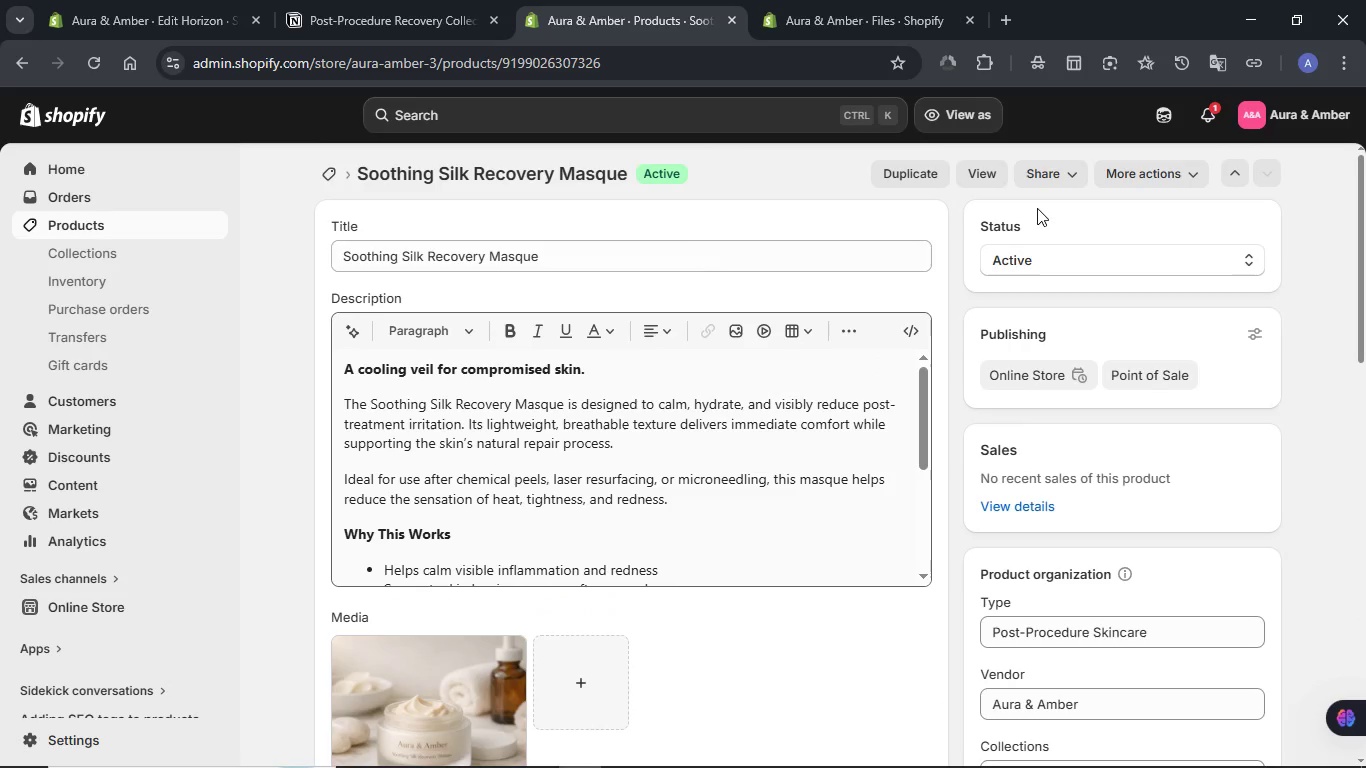 
left_click([1236, 172])
 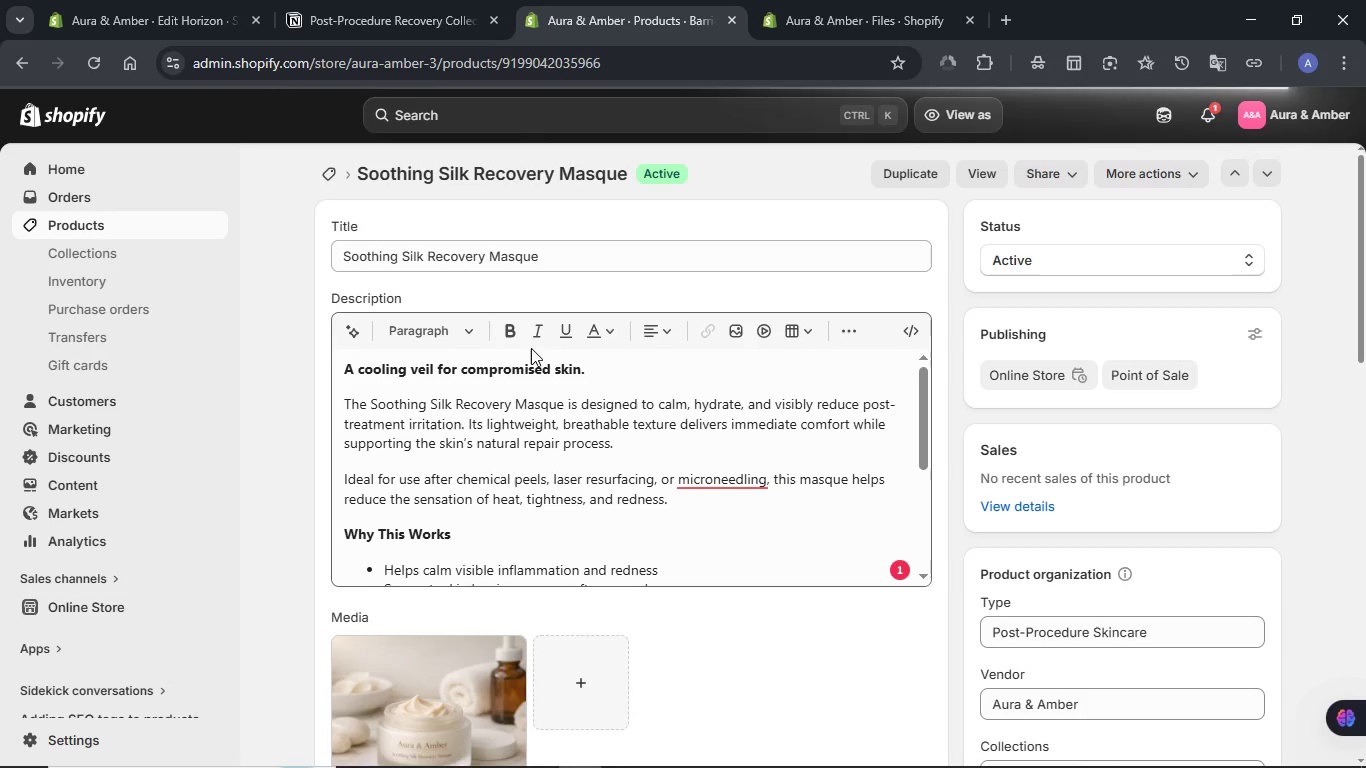 
wait(14.27)
 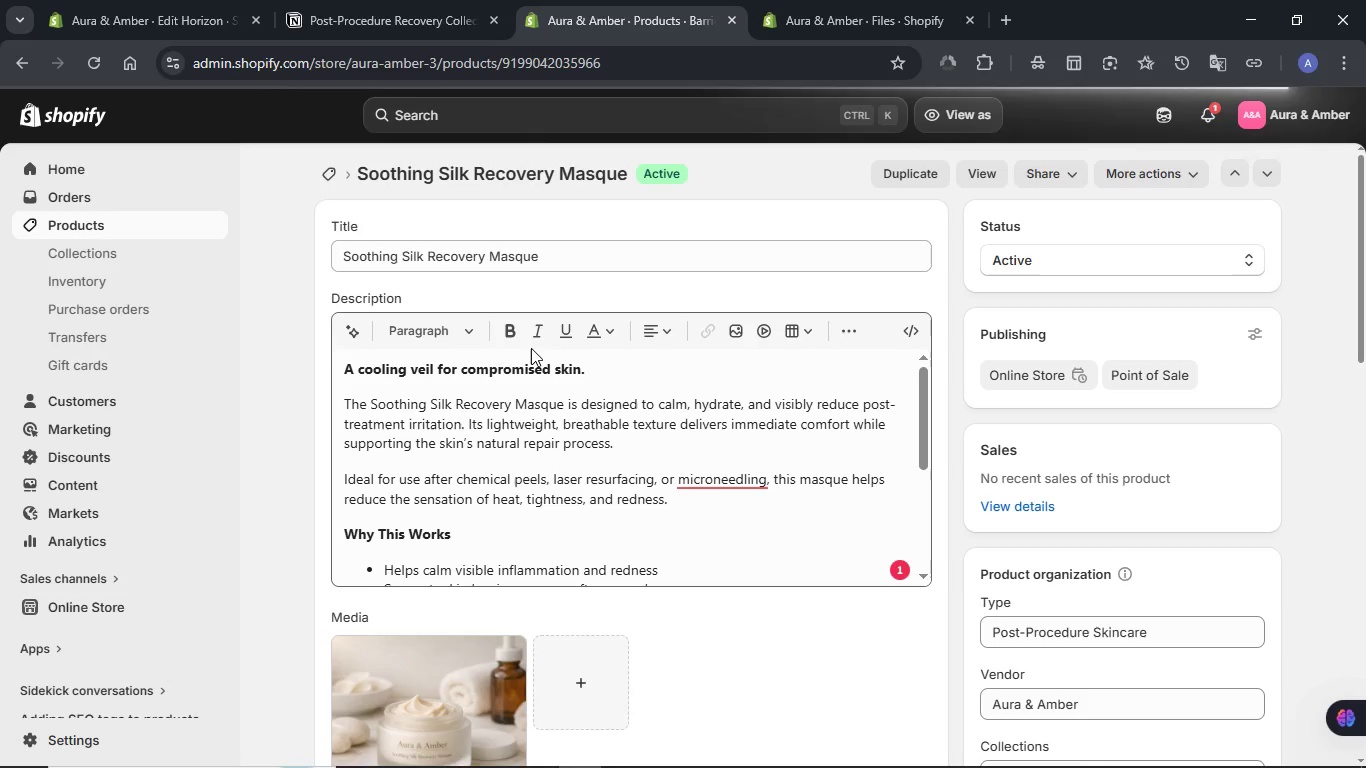 
scroll: coordinate [531, 348], scroll_direction: down, amount: 12.0
 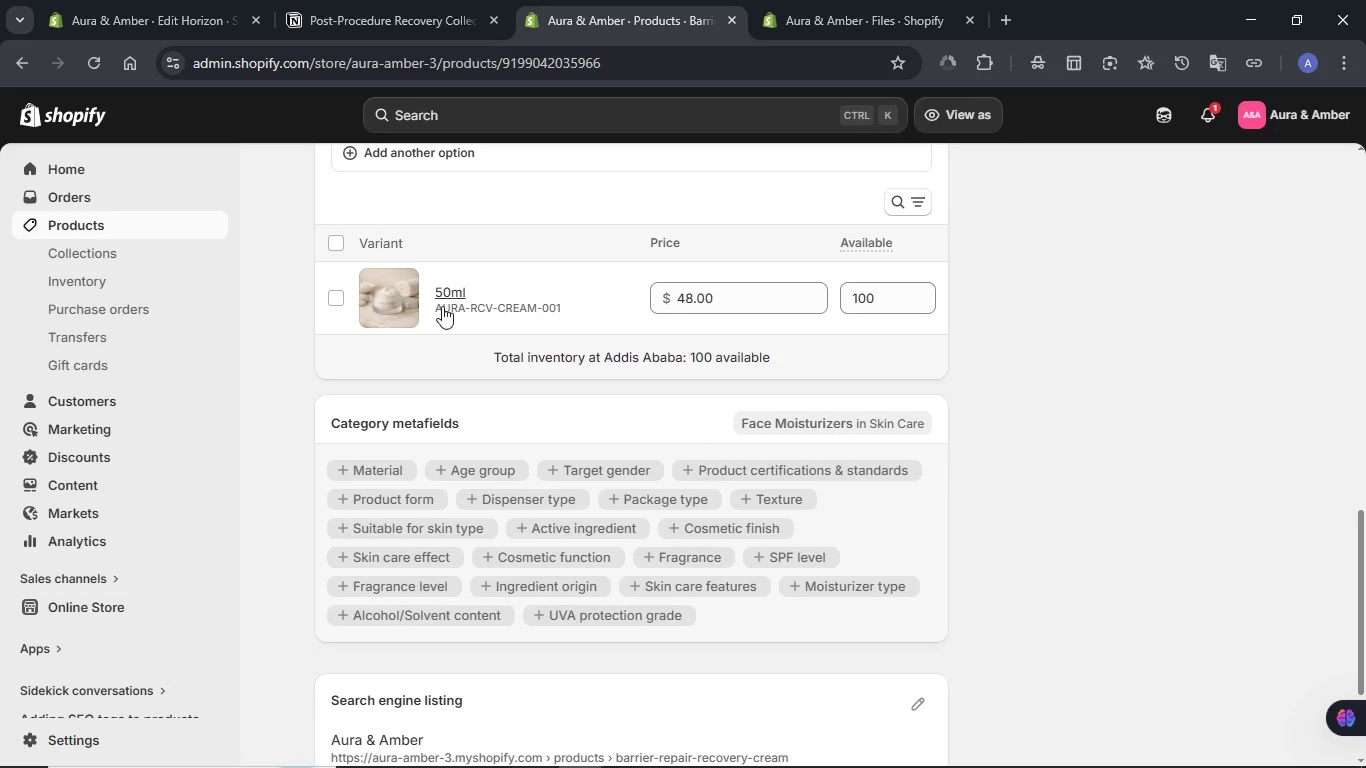 
left_click([442, 300])
 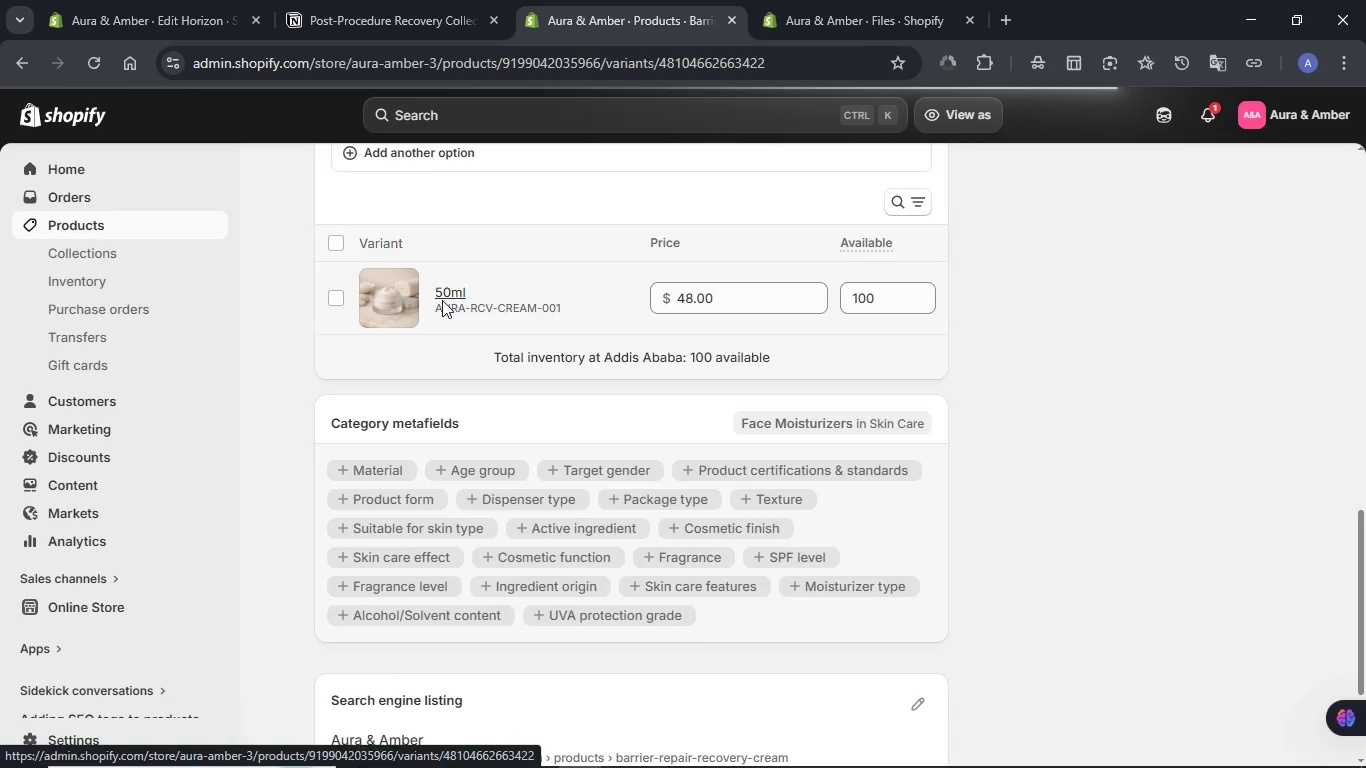 
wait(7.42)
 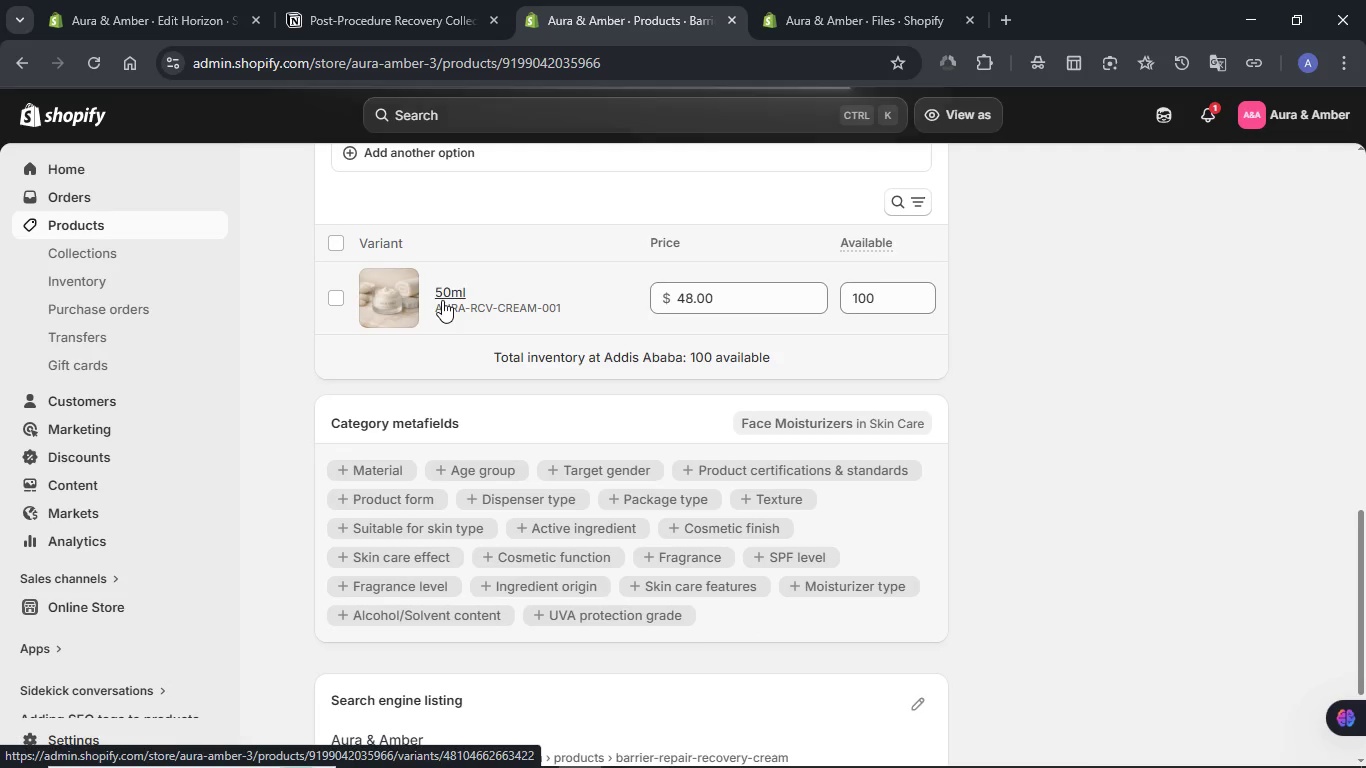 
scroll: coordinate [1079, 297], scroll_direction: down, amount: 6.0
 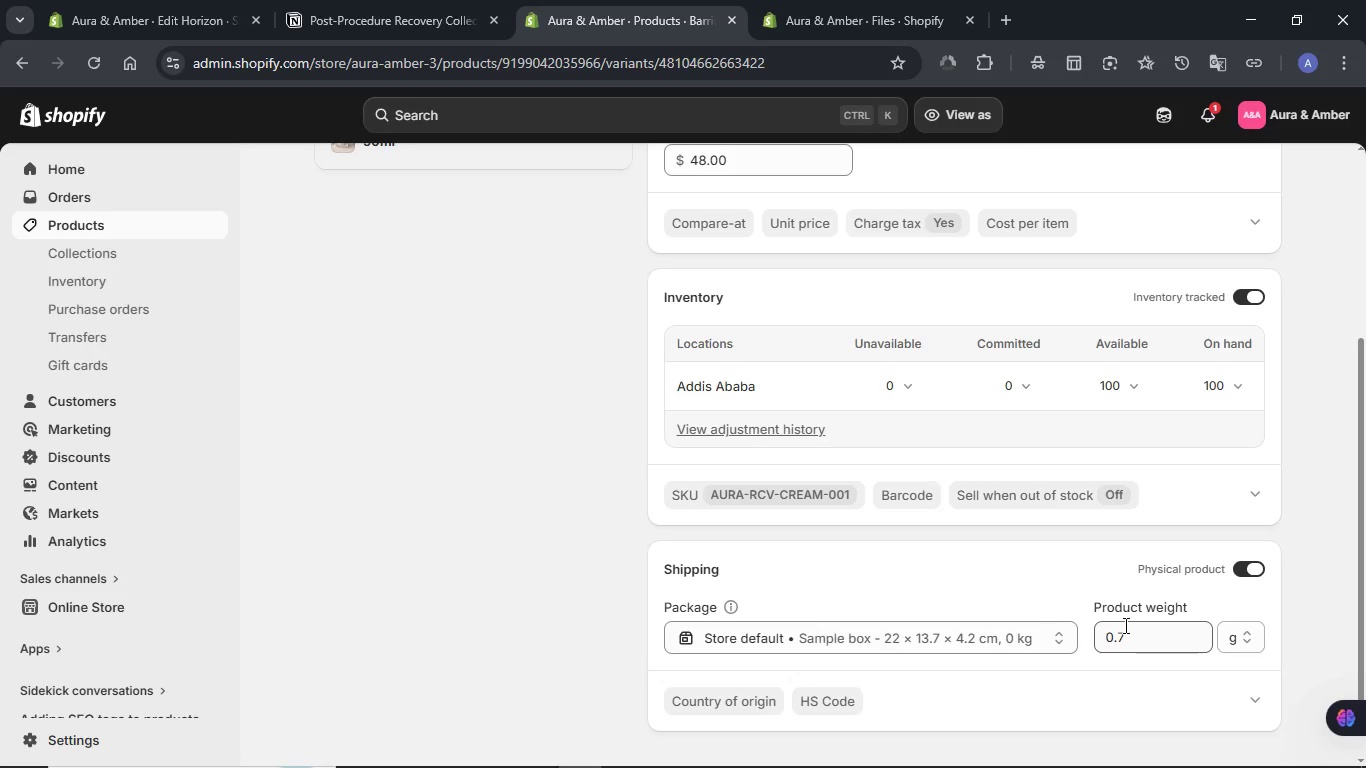 
double_click([1124, 625])
 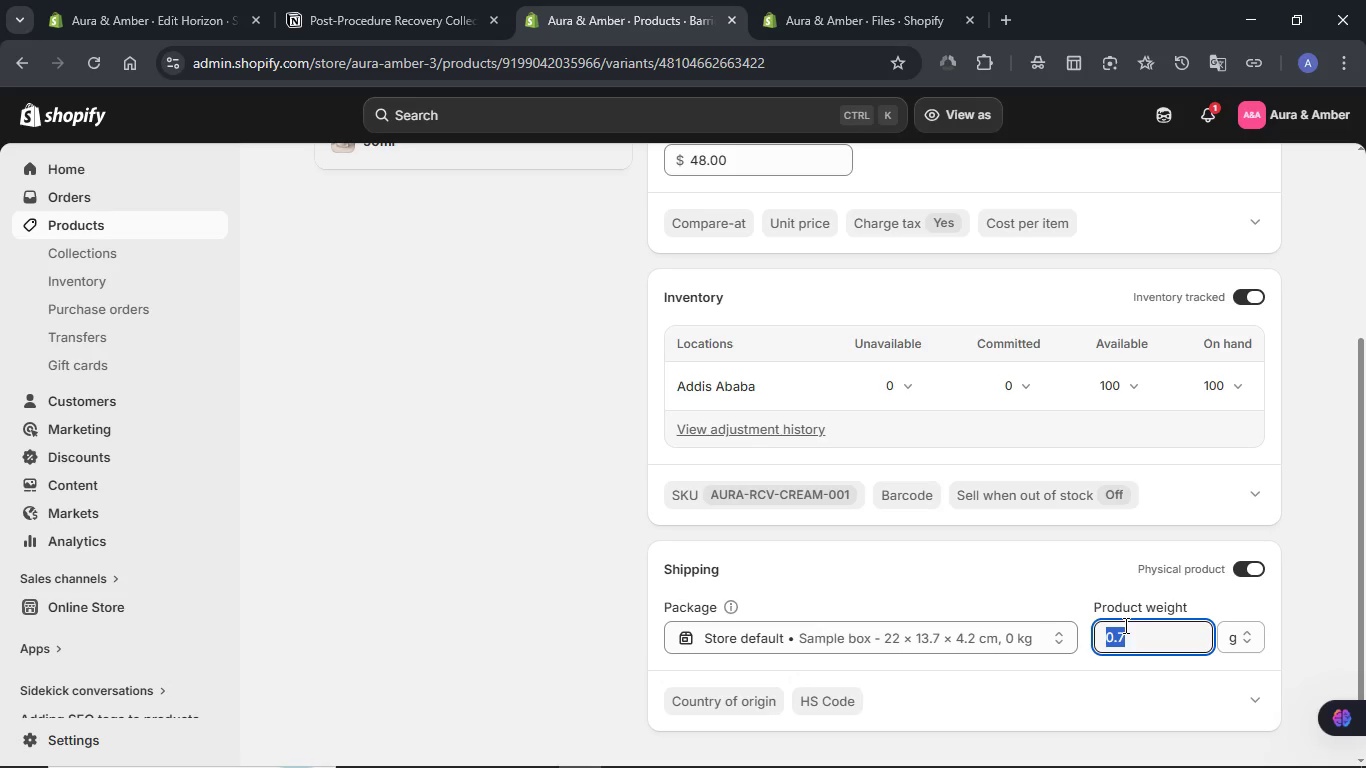 
key(Numpad7)
 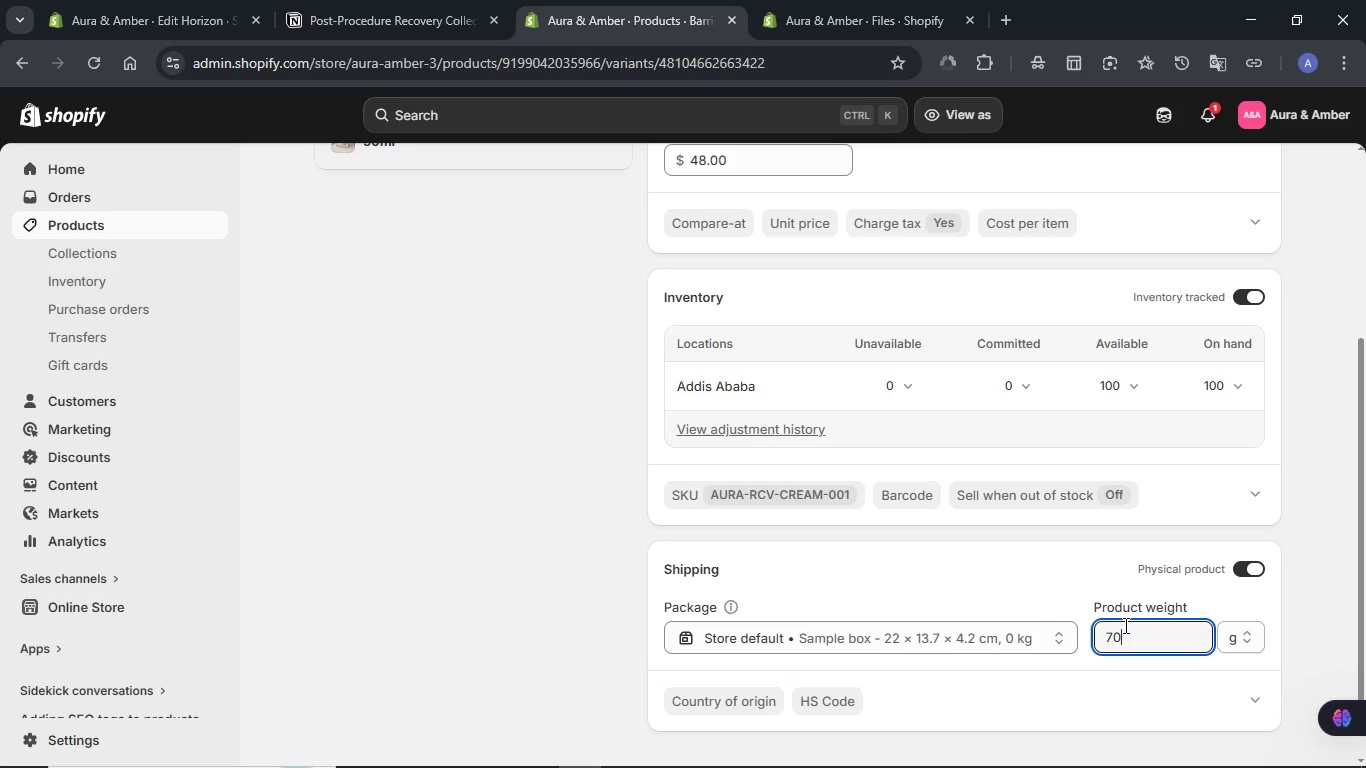 
key(Numpad0)
 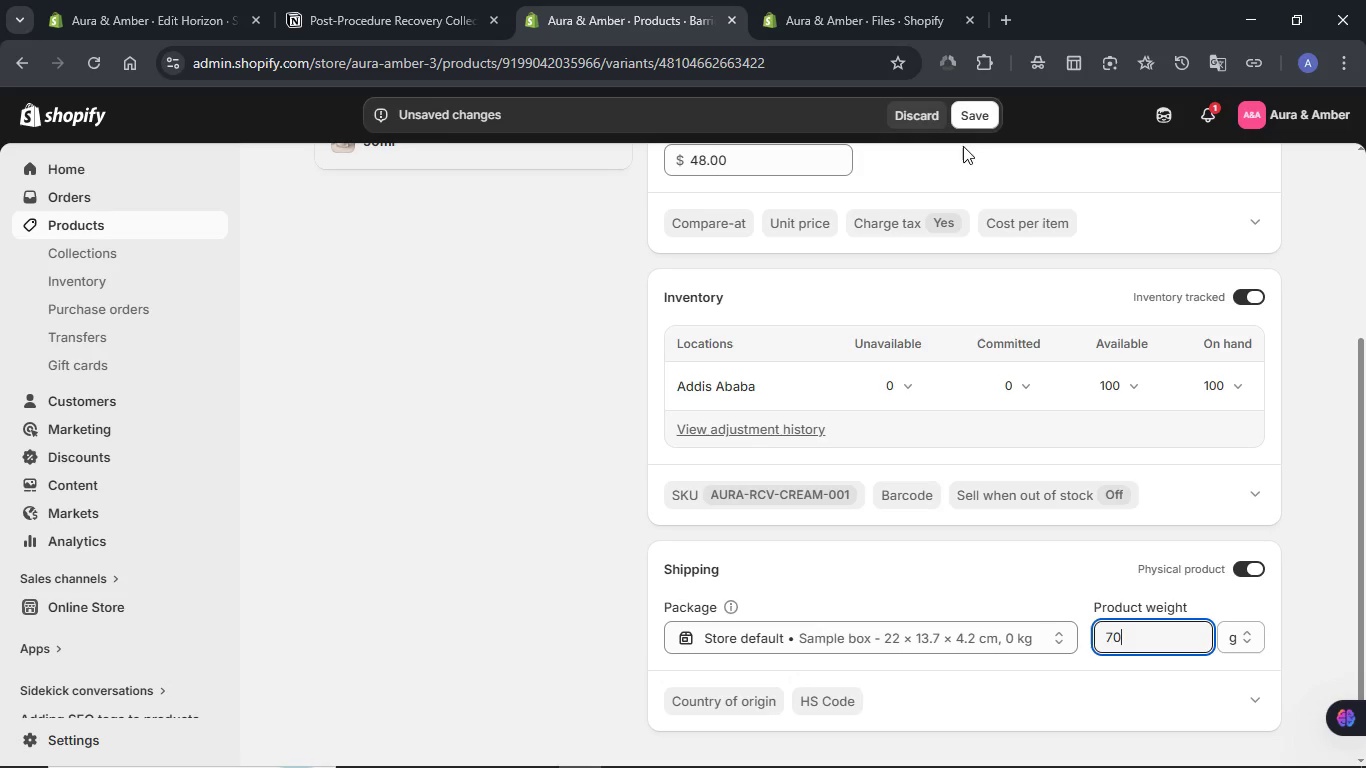 
left_click([971, 122])
 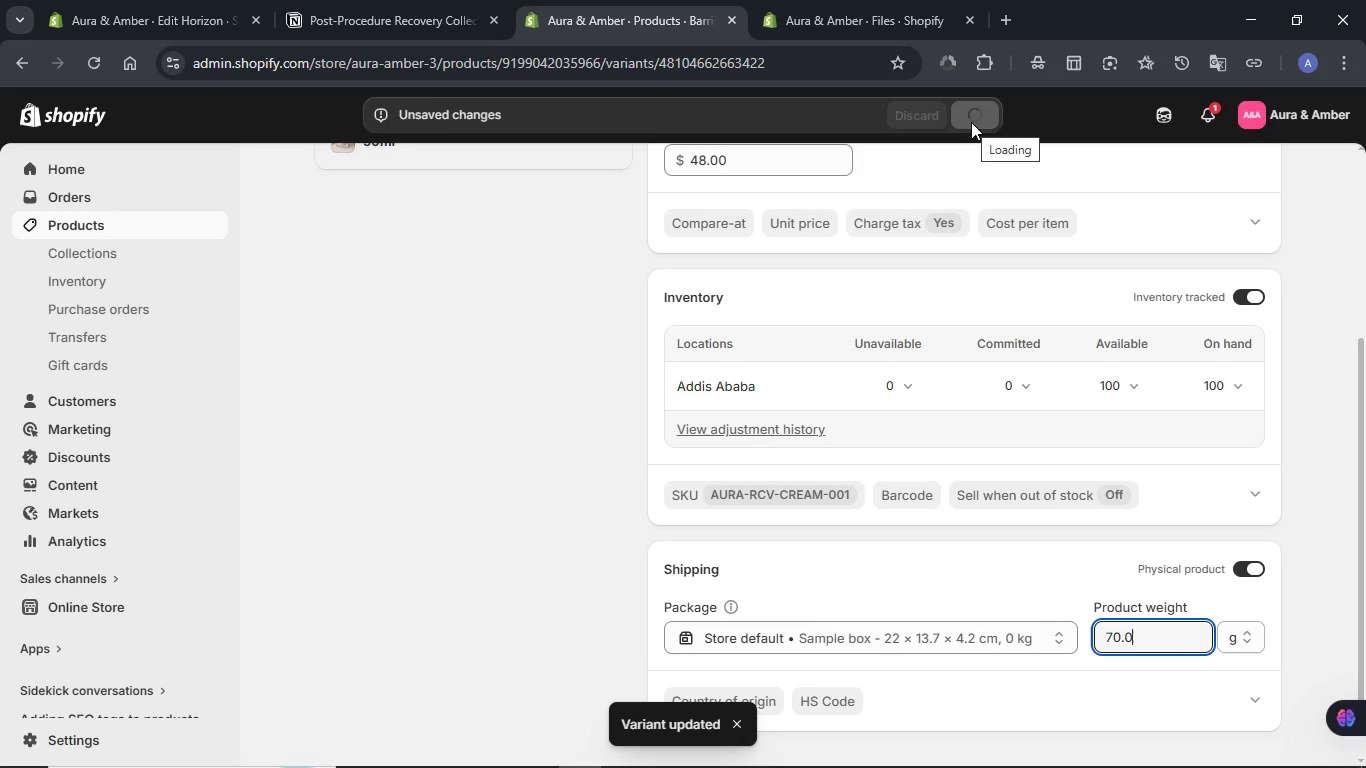 
wait(7.06)
 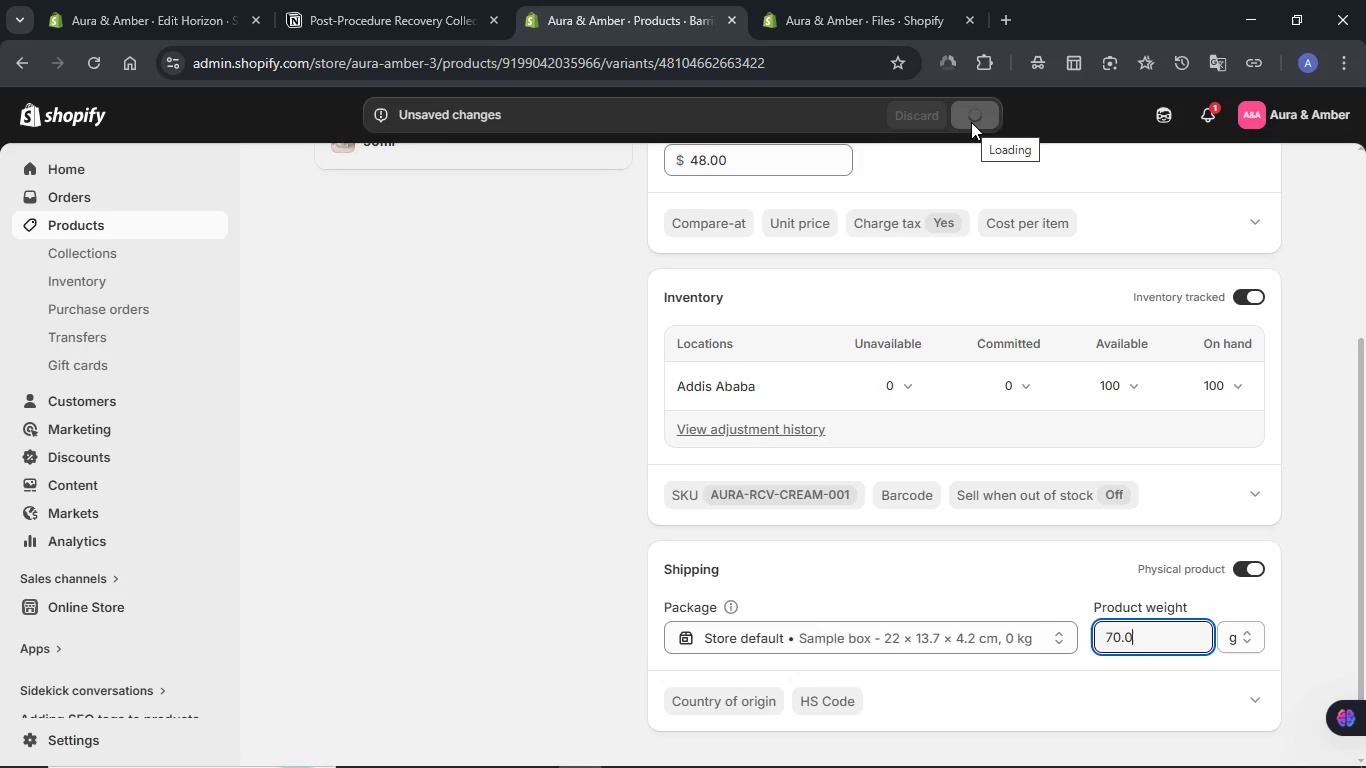 
scroll: coordinate [487, 340], scroll_direction: up, amount: 8.0
 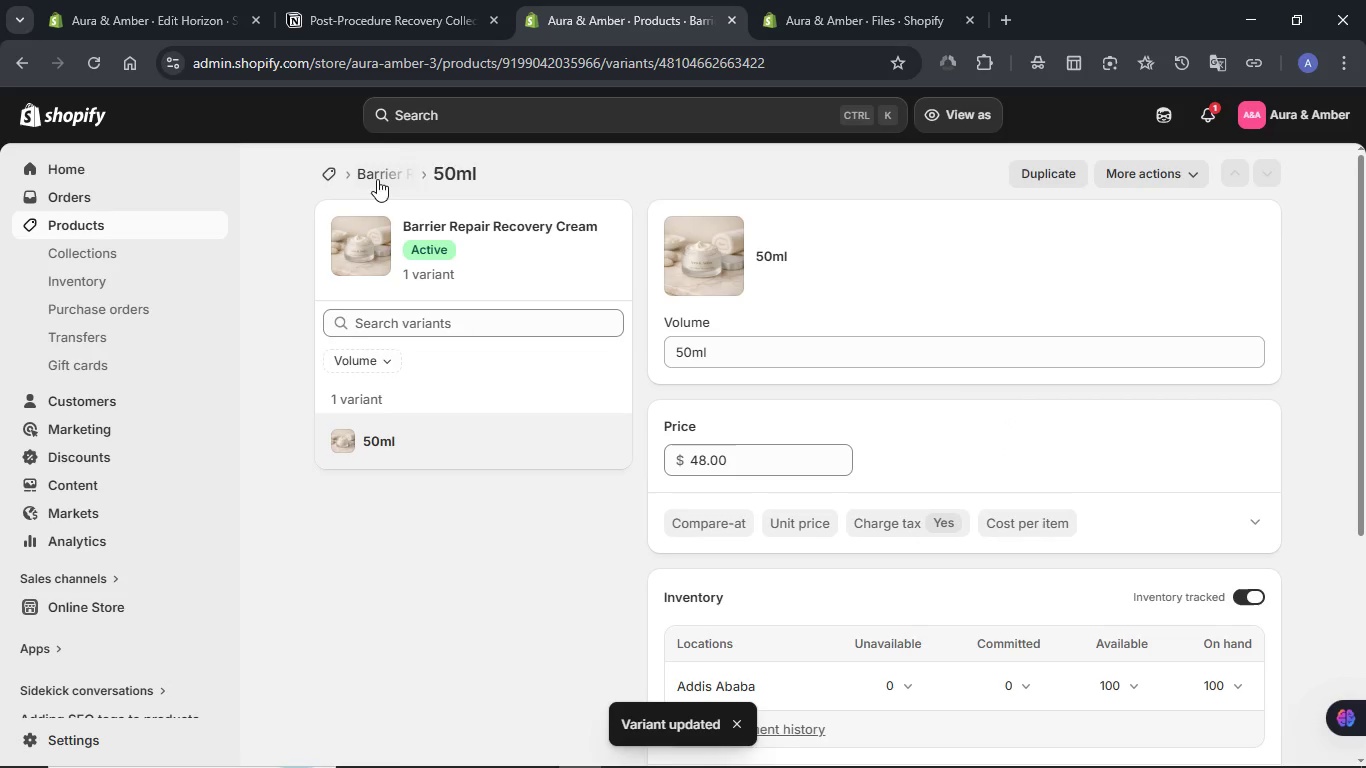 
left_click([377, 177])
 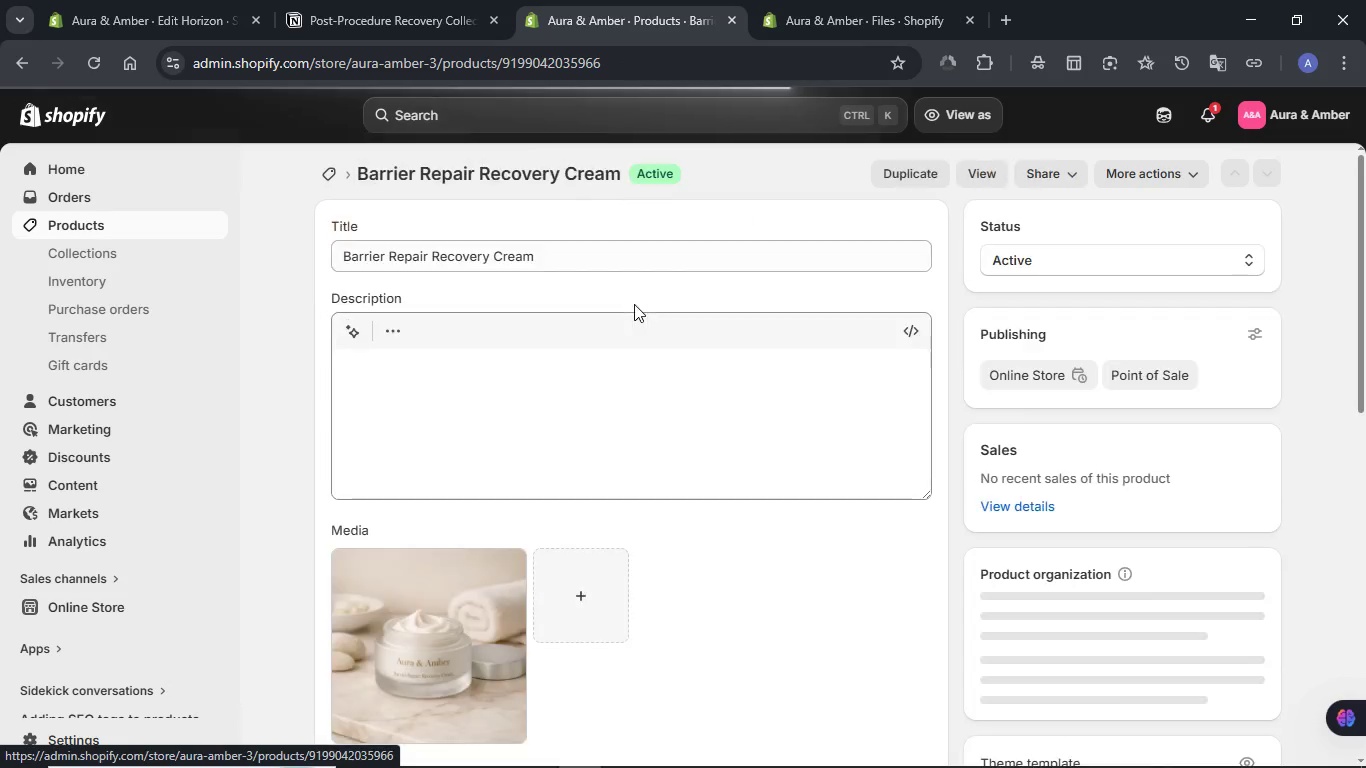 
wait(5.03)
 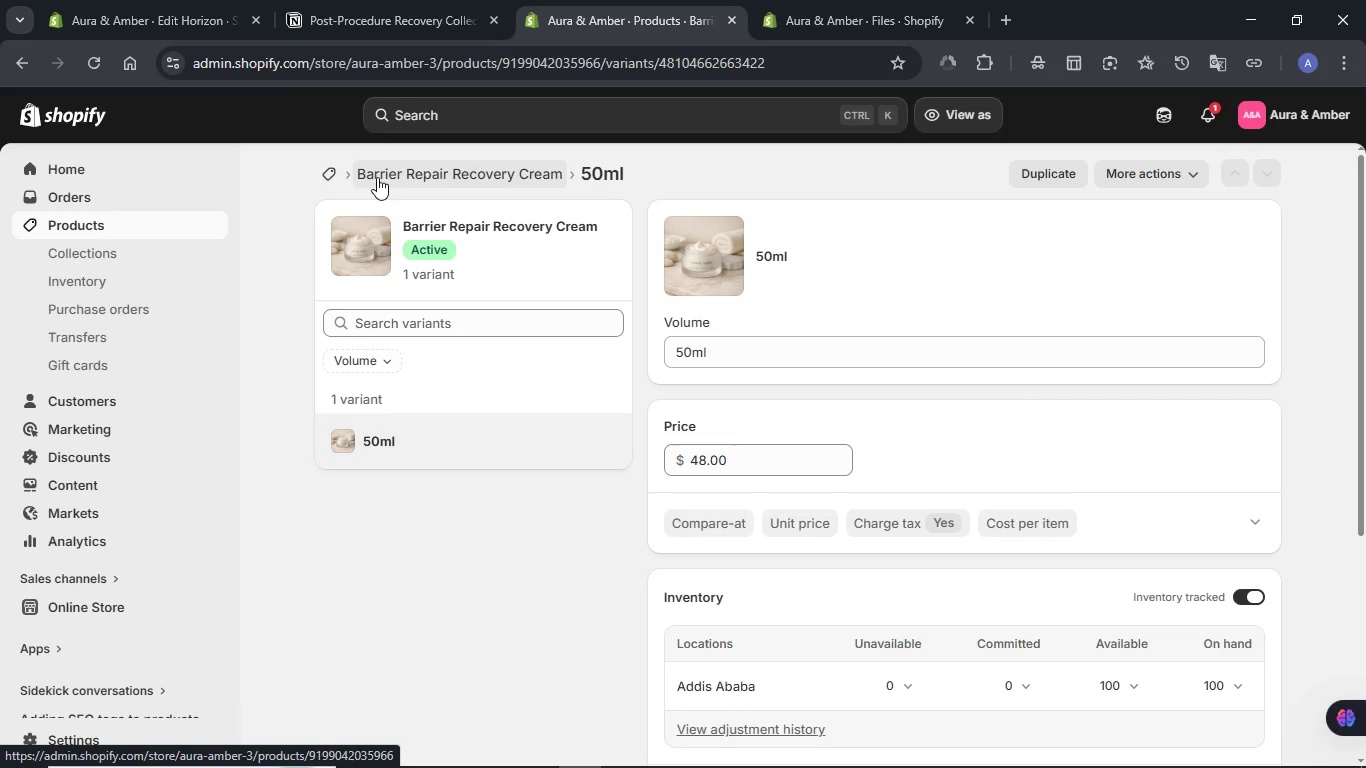 
scroll: coordinate [634, 305], scroll_direction: down, amount: 15.0
 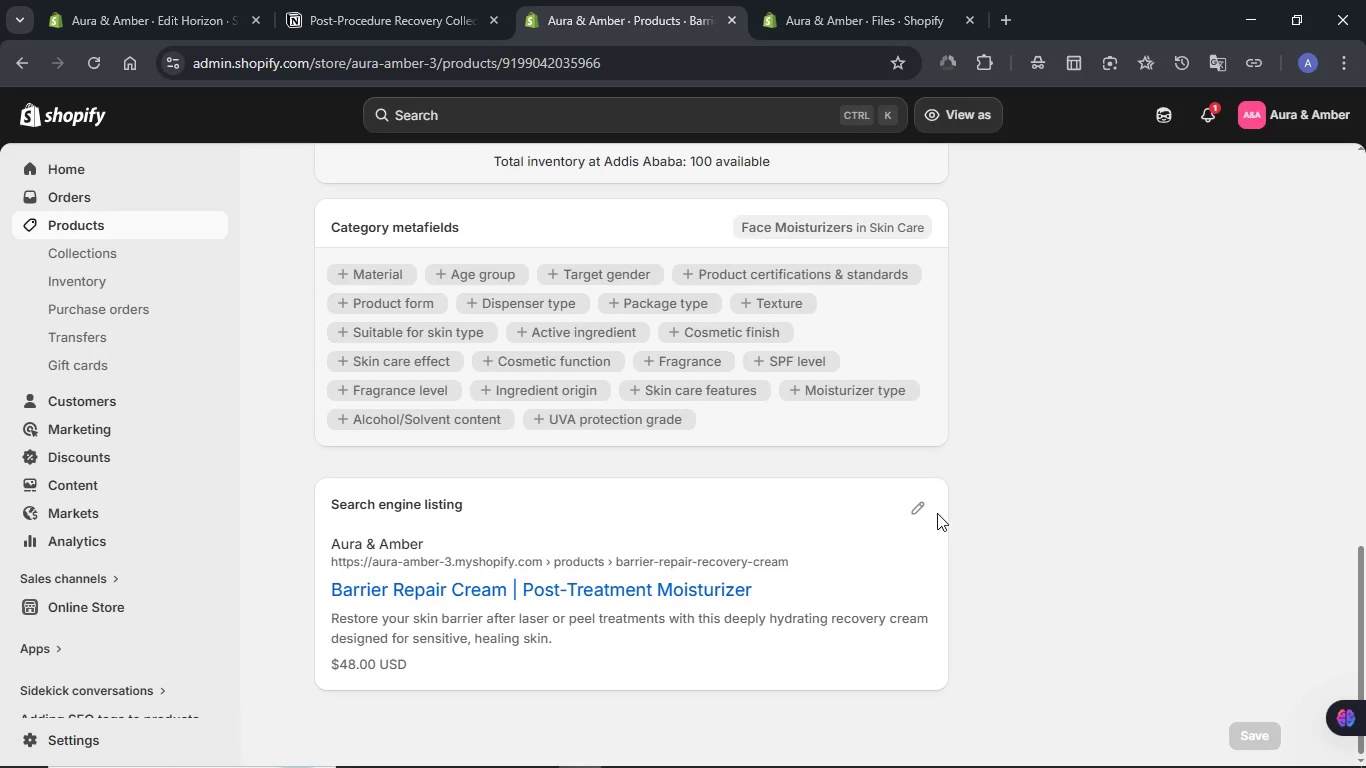 
left_click([927, 508])
 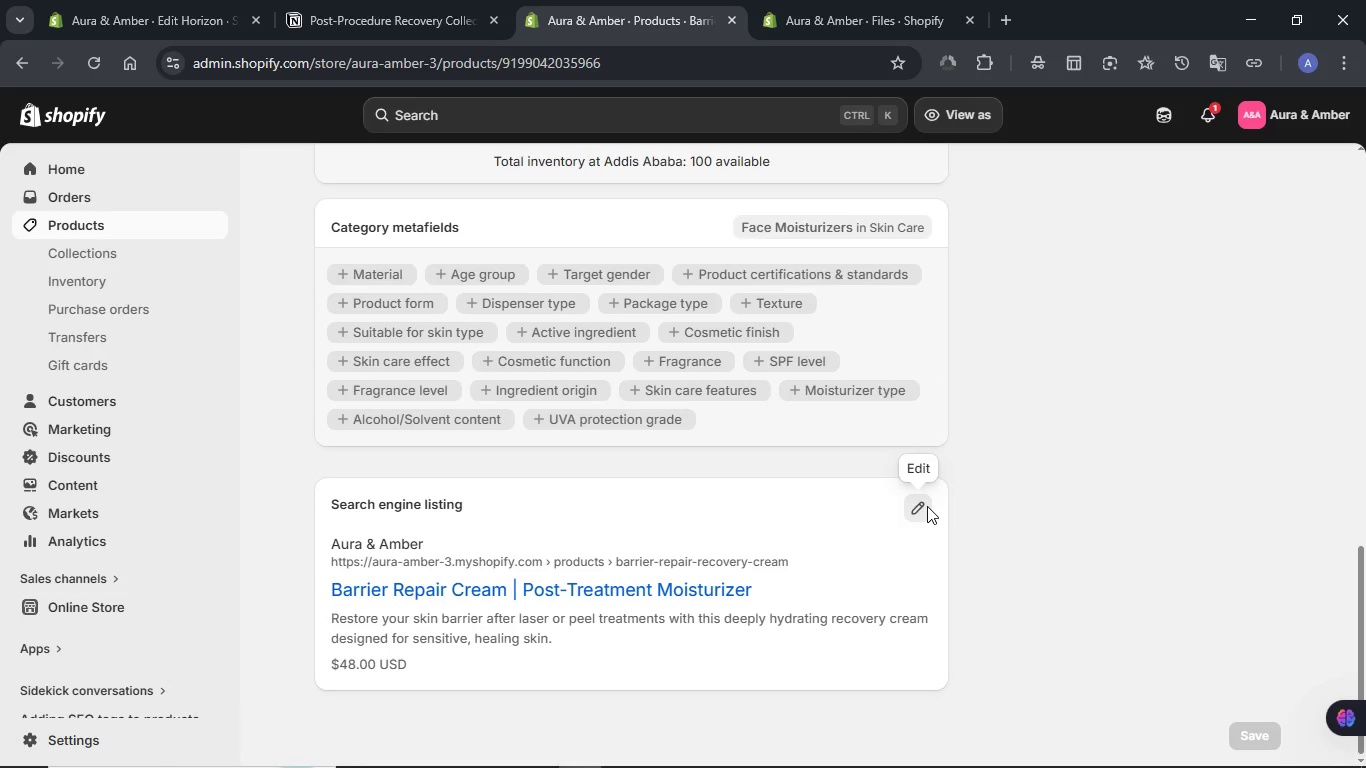 
scroll: coordinate [1081, 493], scroll_direction: down, amount: 4.0
 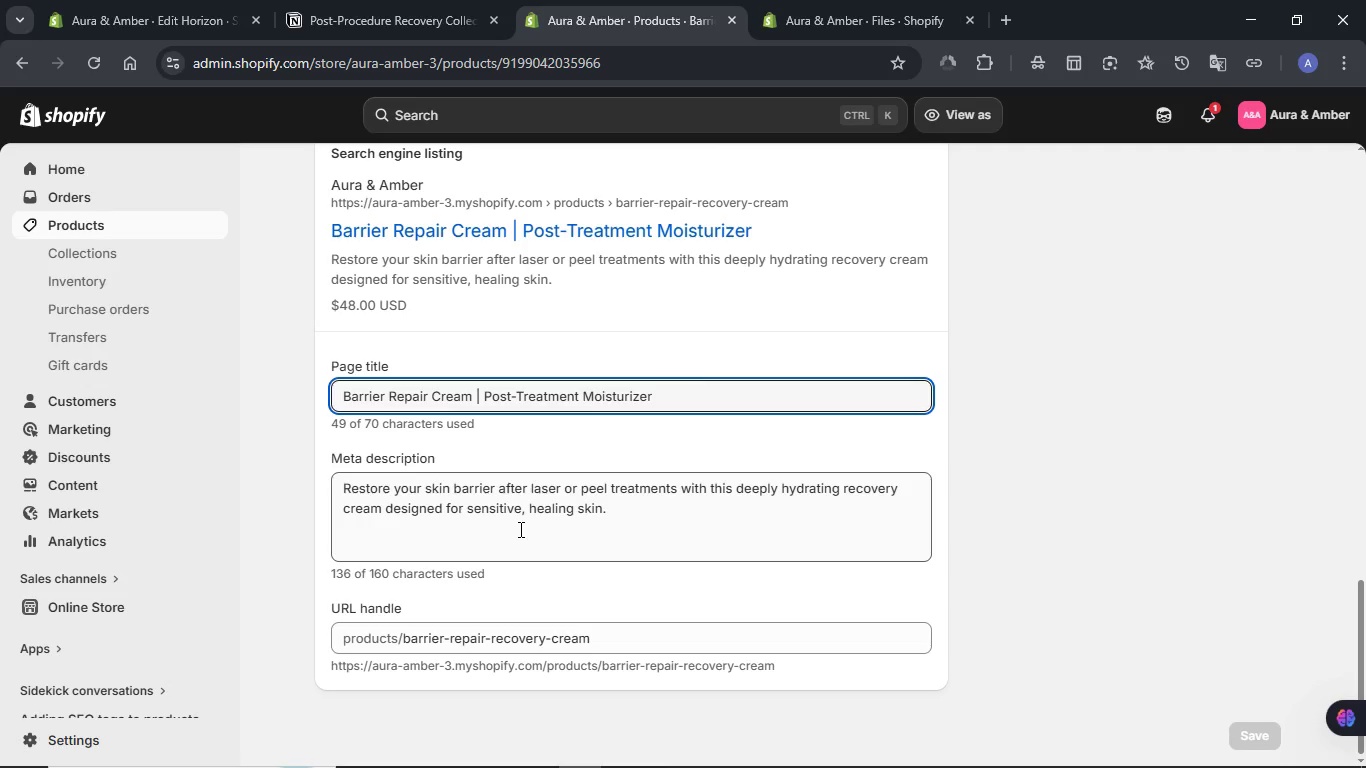 
scroll: coordinate [1057, 520], scroll_direction: up, amount: 8.0
 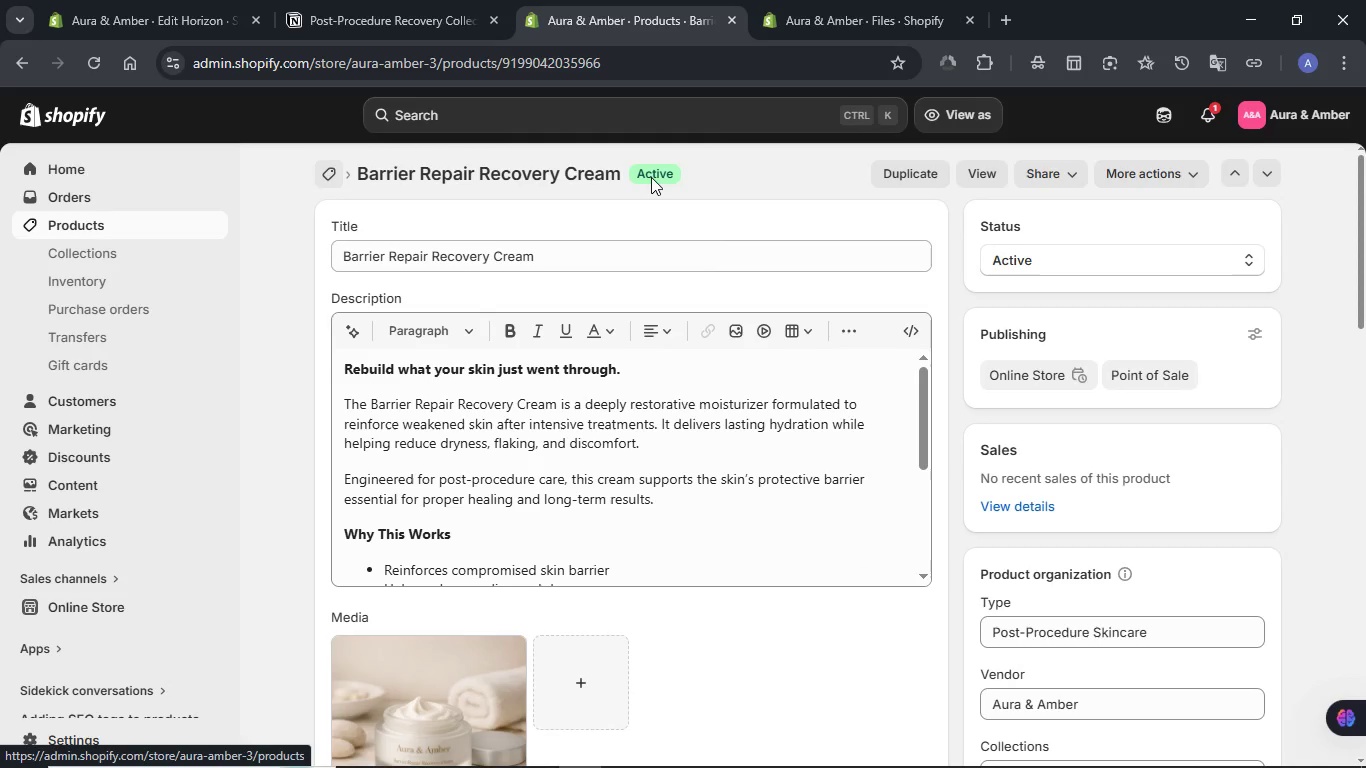 
left_click([1241, 170])
 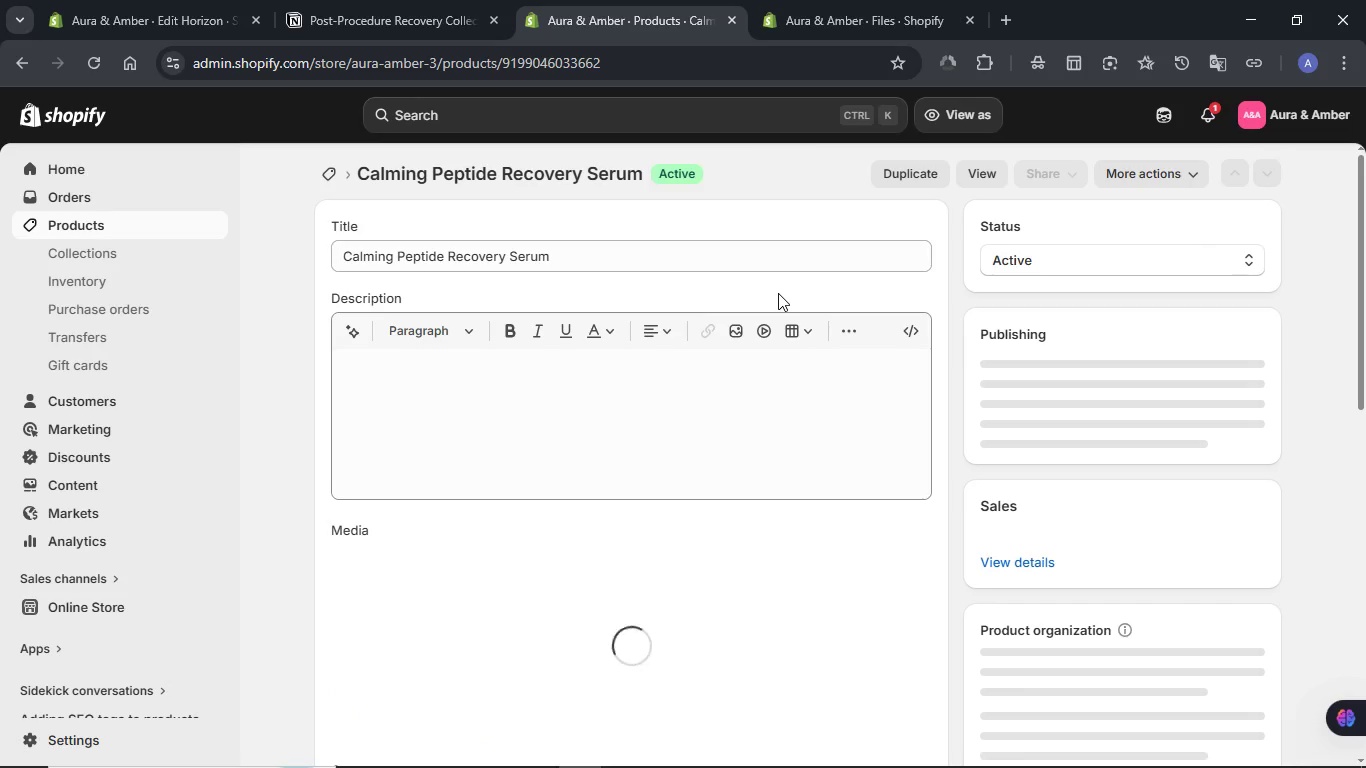 
wait(13.53)
 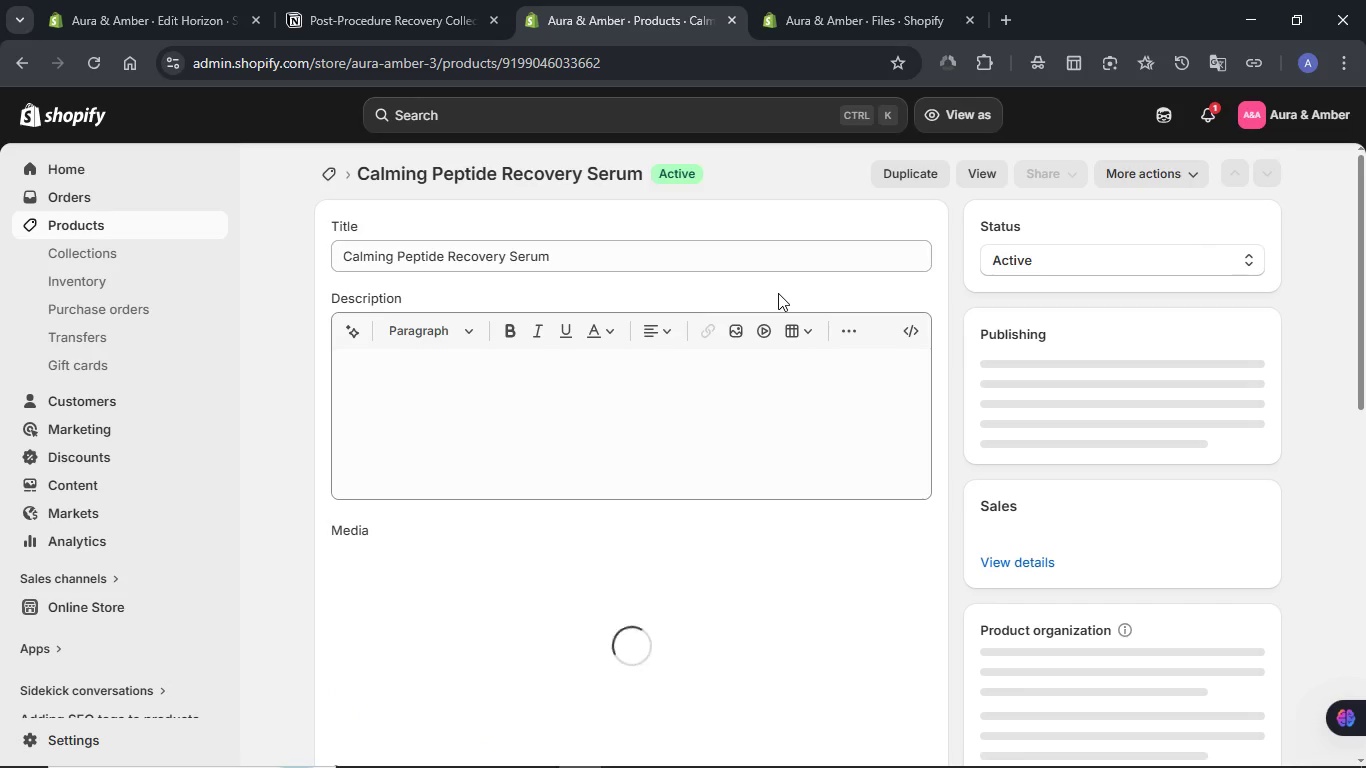 
scroll: coordinate [778, 293], scroll_direction: down, amount: 9.0
 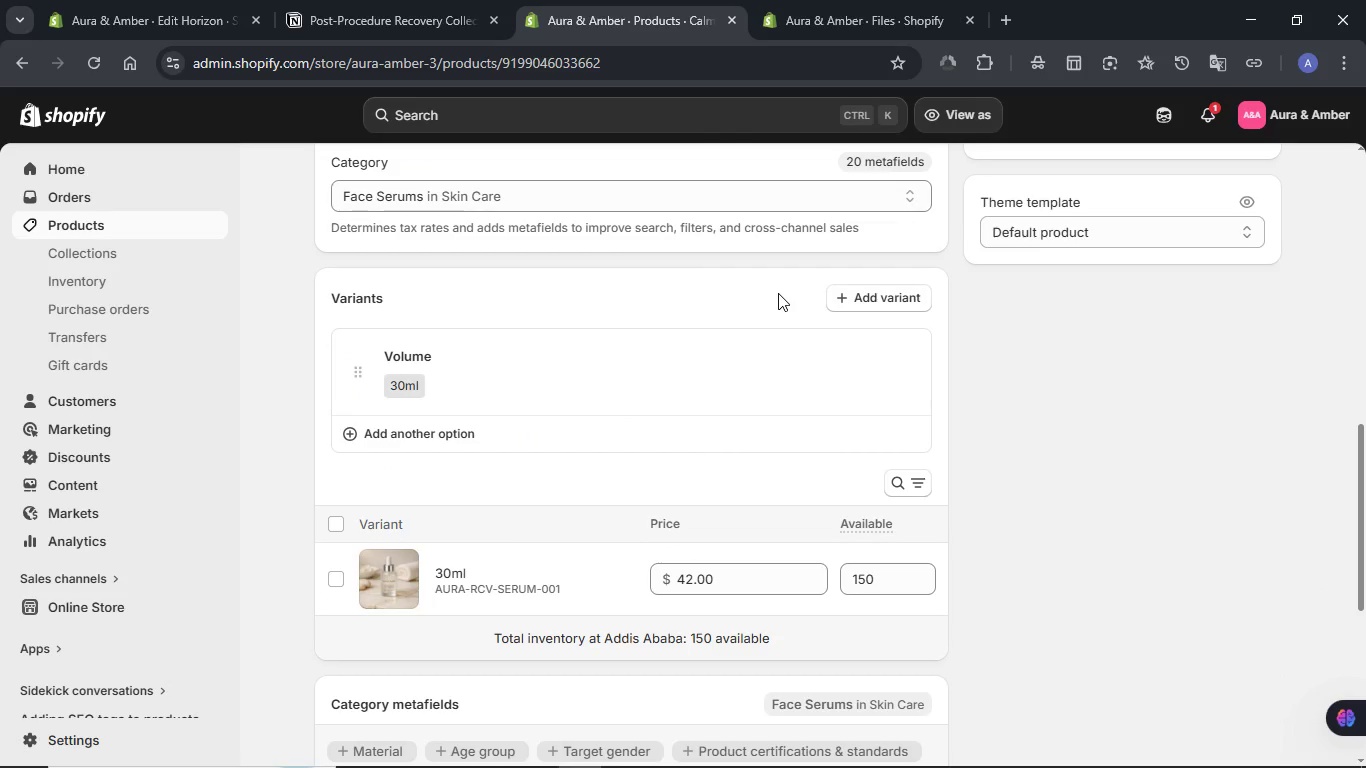 
scroll: coordinate [778, 293], scroll_direction: down, amount: 3.0
 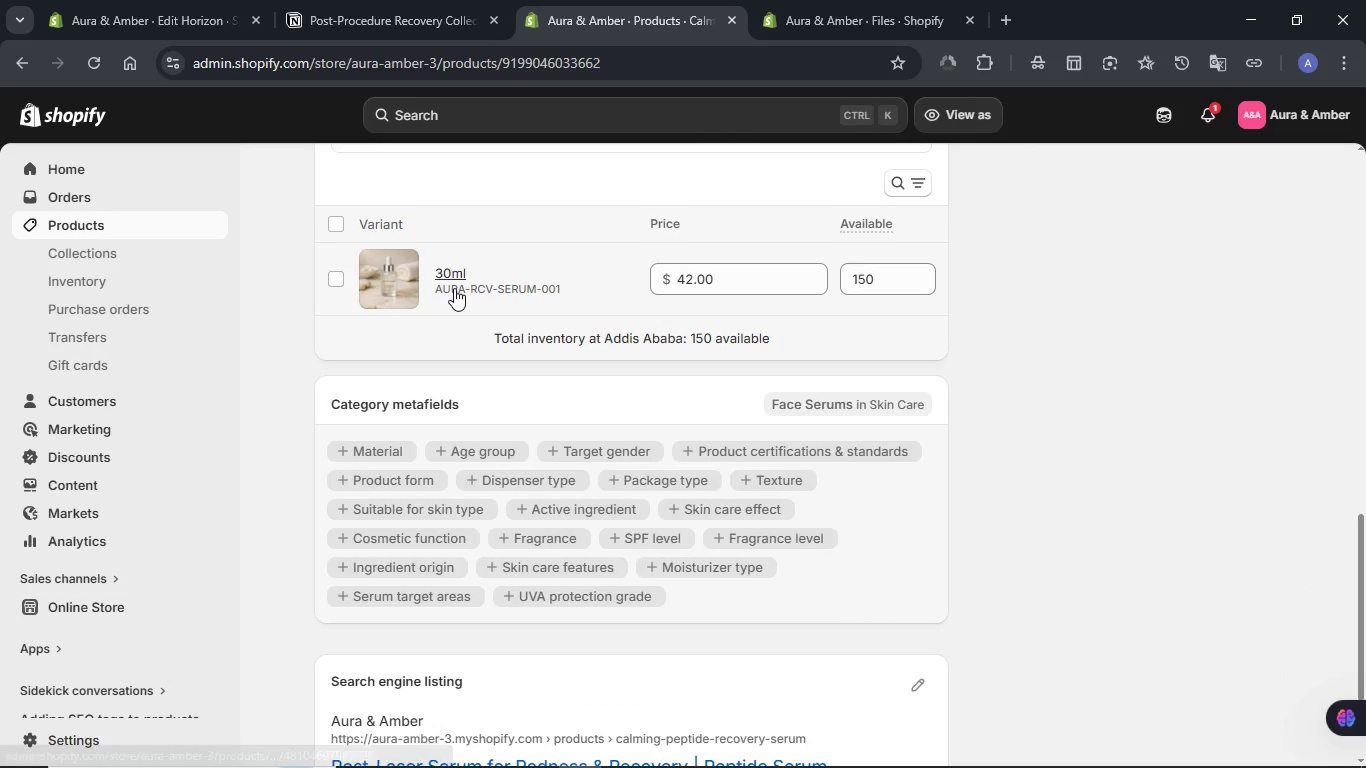 
left_click([454, 288])
 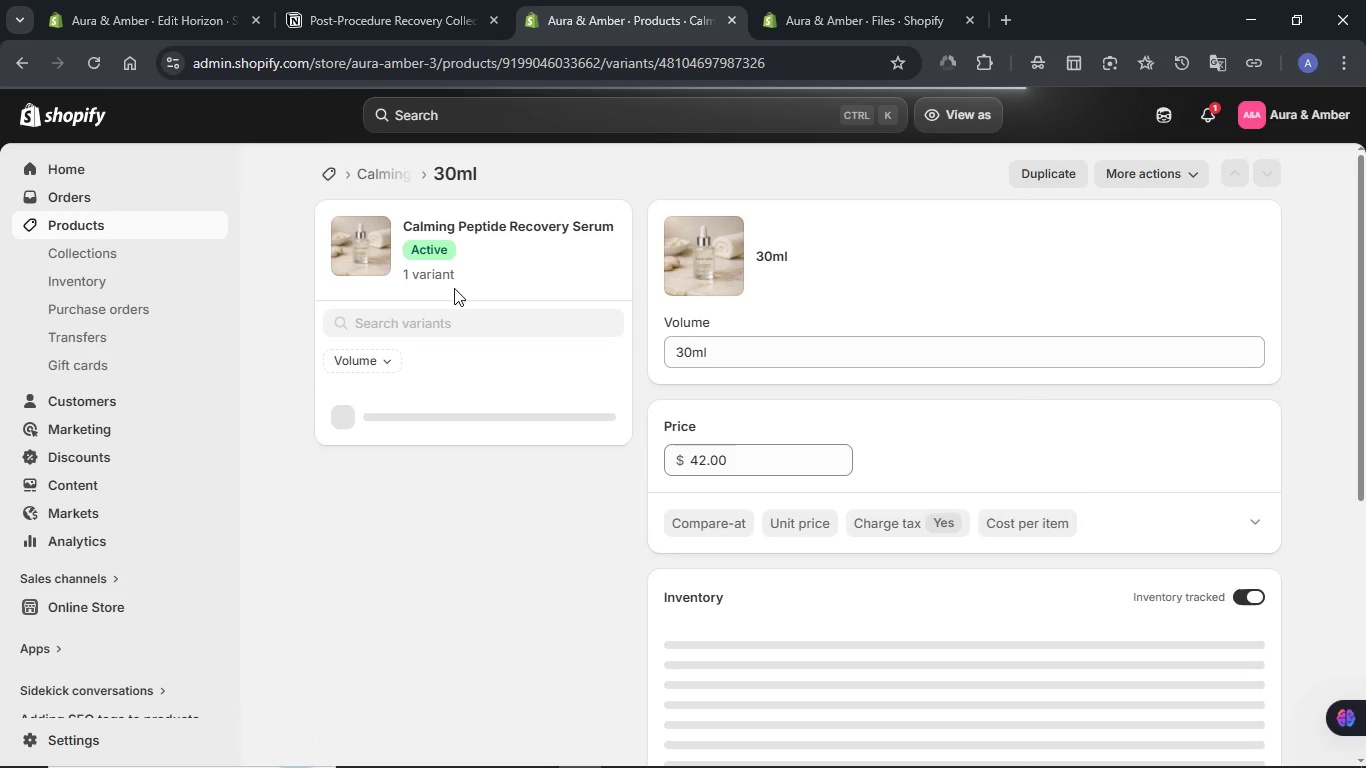 
wait(9.77)
 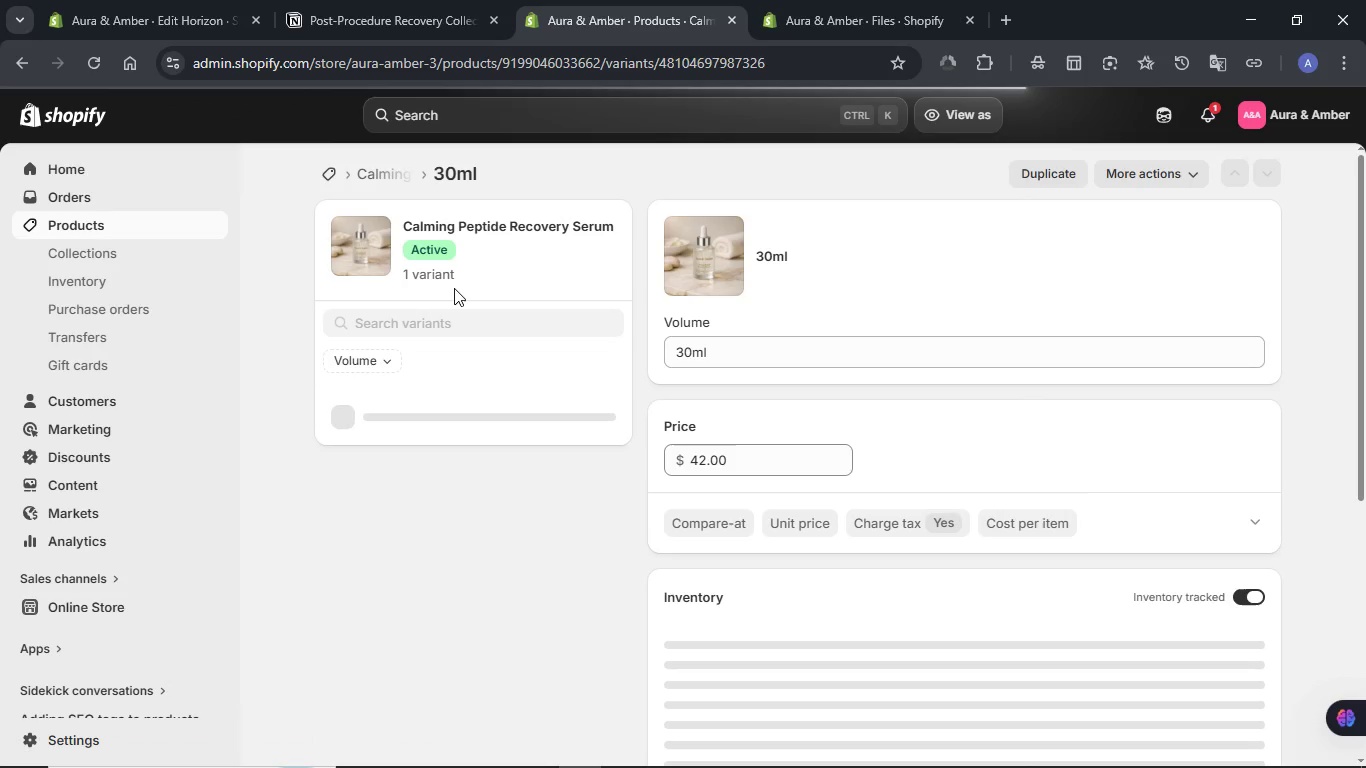 
scroll: coordinate [1333, 292], scroll_direction: down, amount: 2.0
 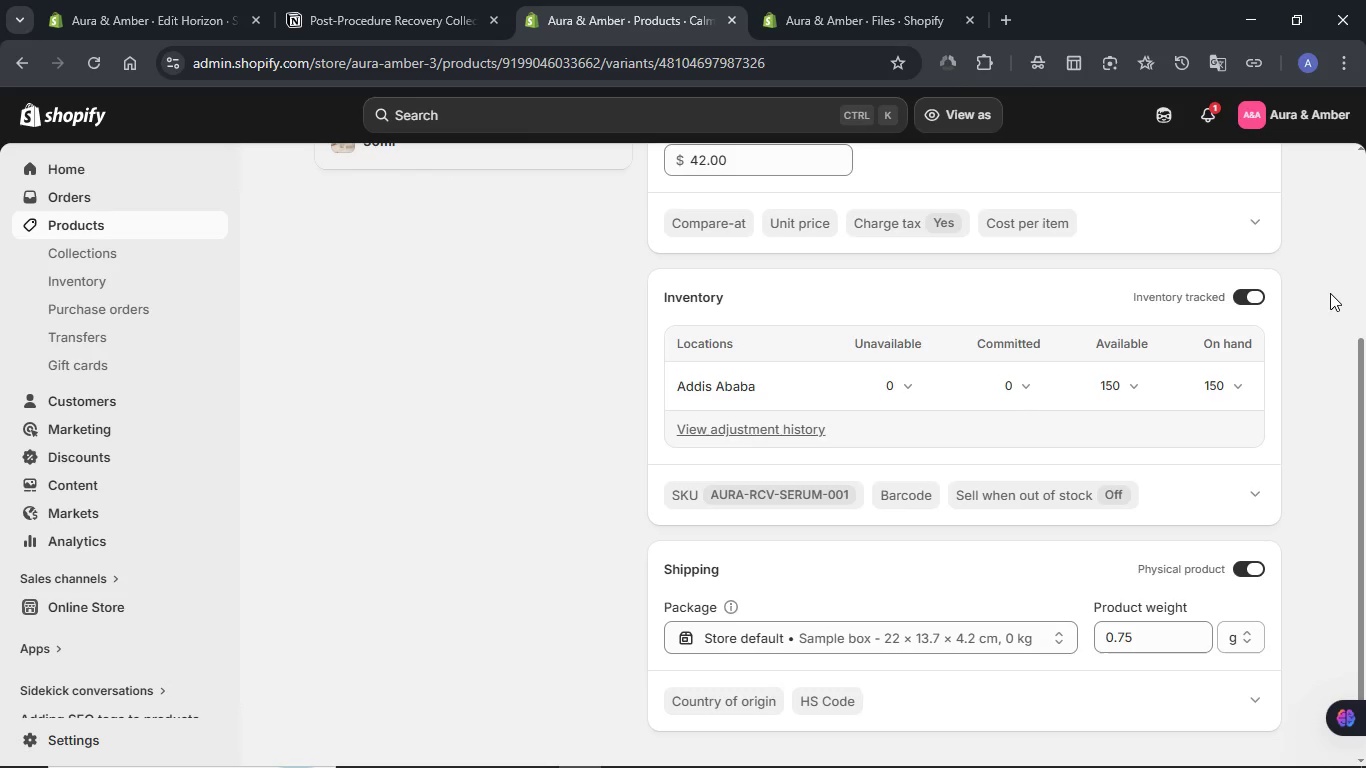 
double_click([1139, 630])
 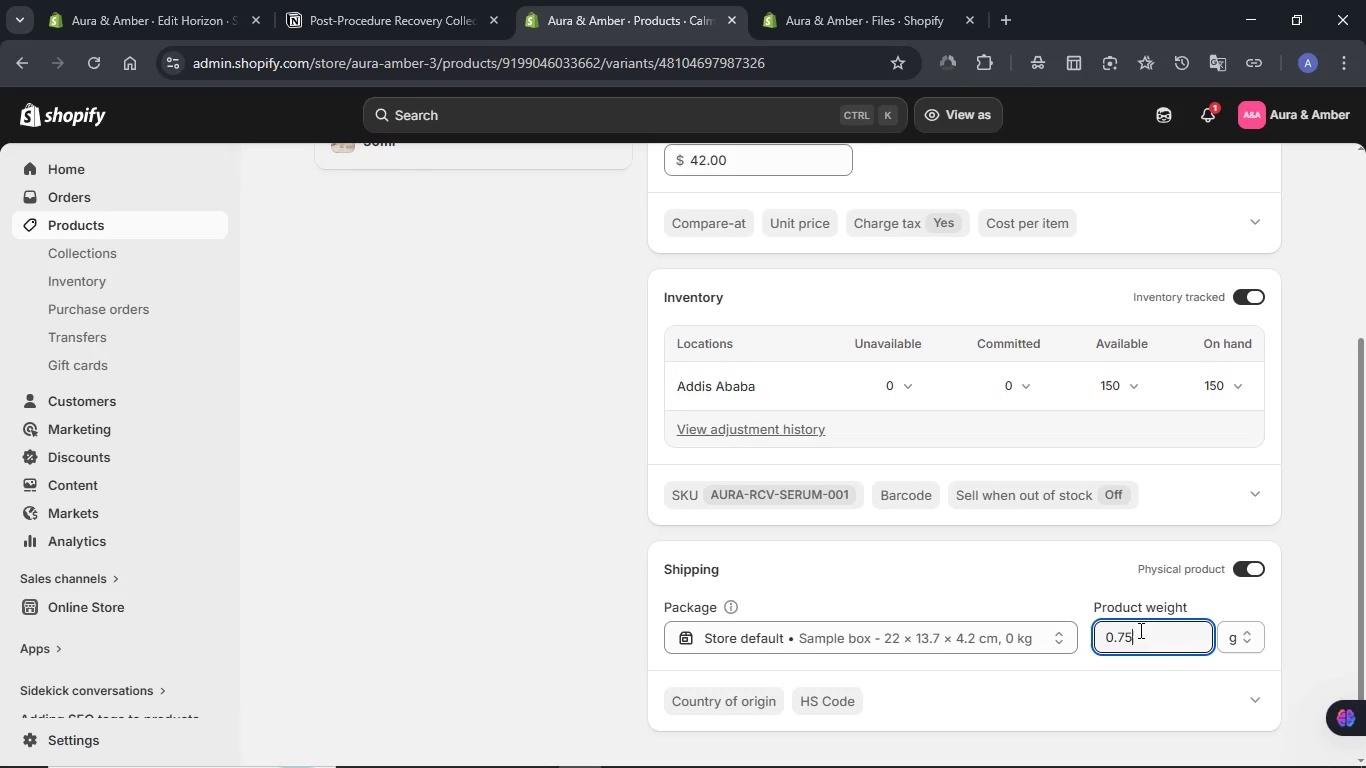 
key(Numpad7)
 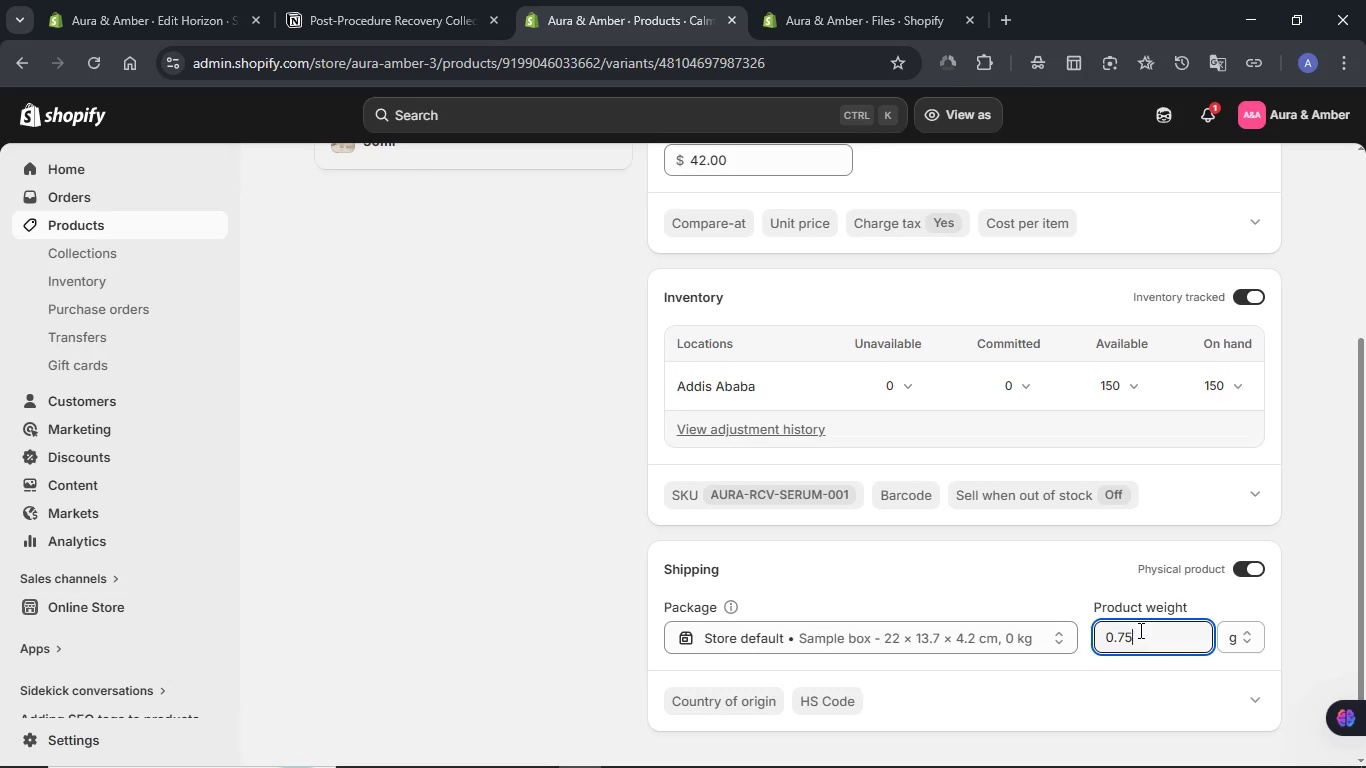 
key(Numpad5)
 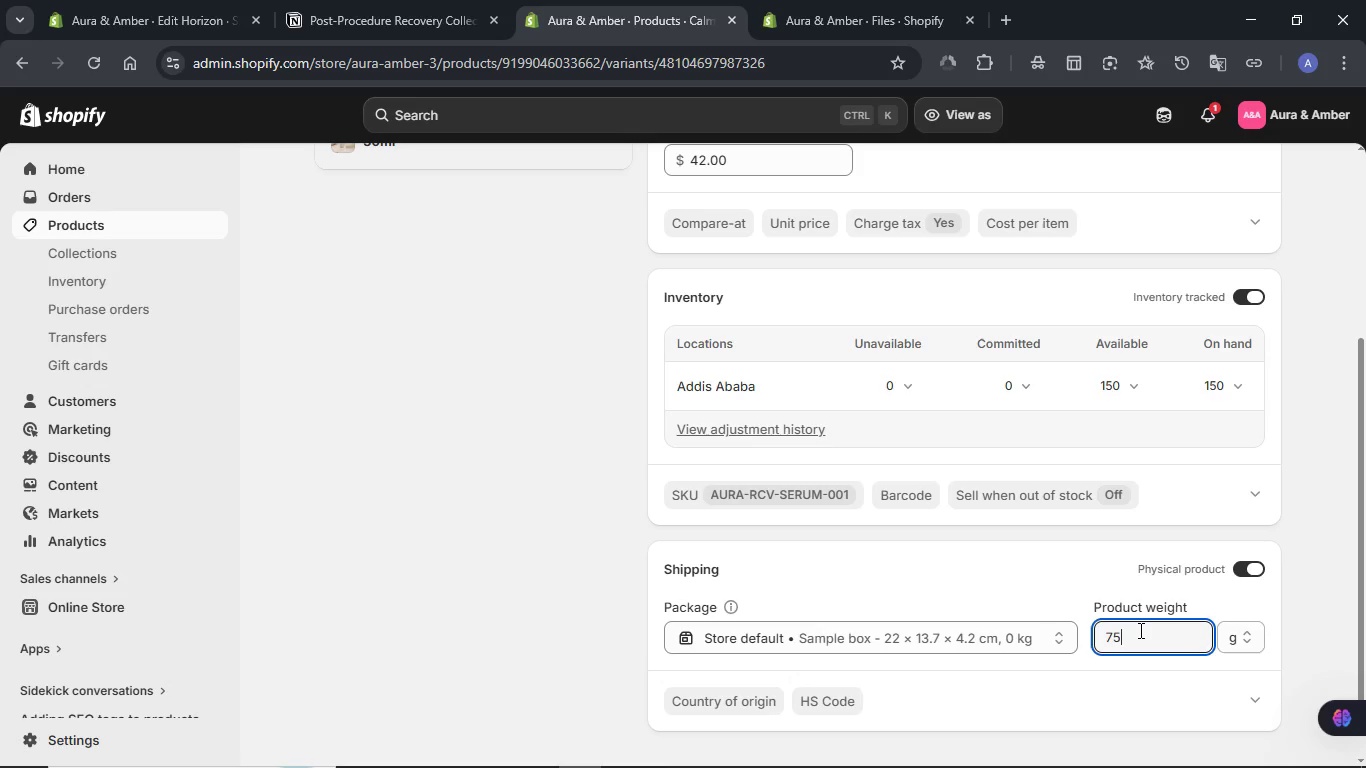 
left_click([960, 119])
 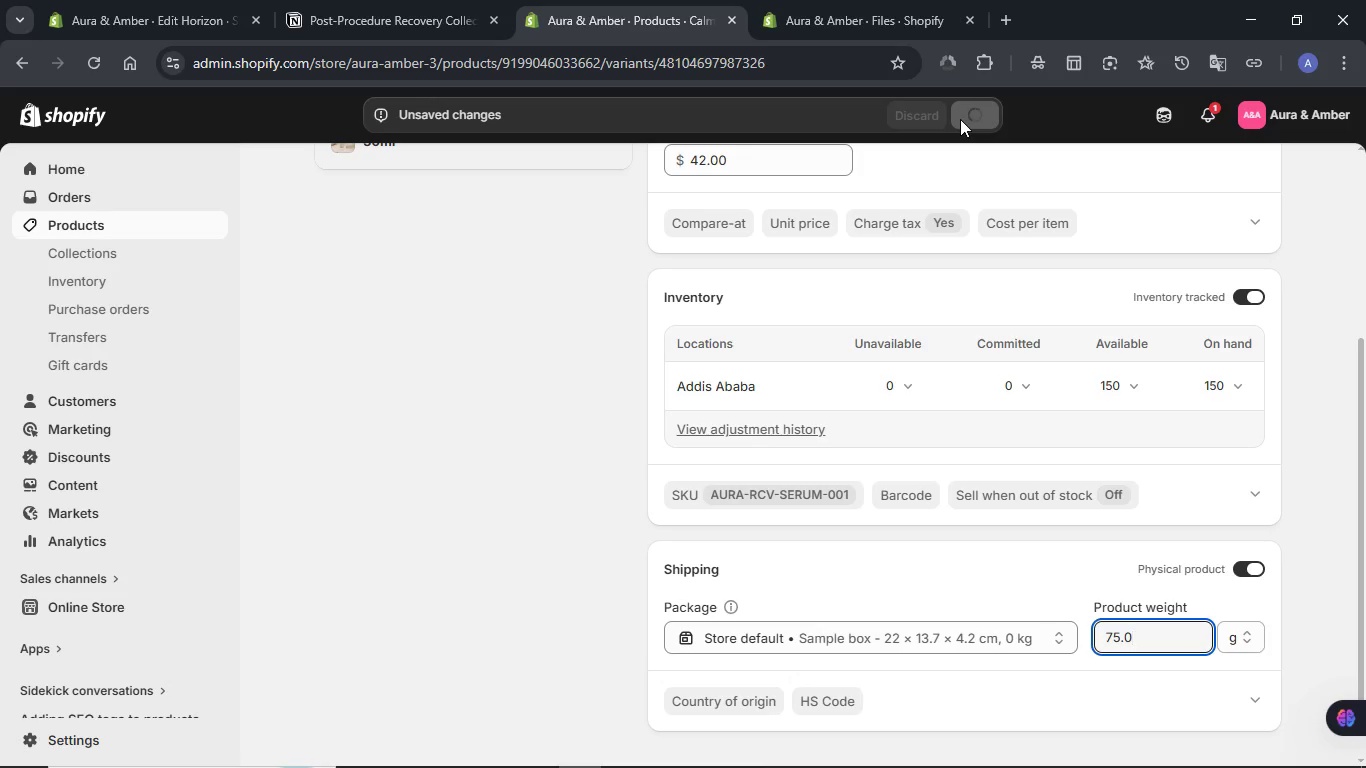 
wait(8.58)
 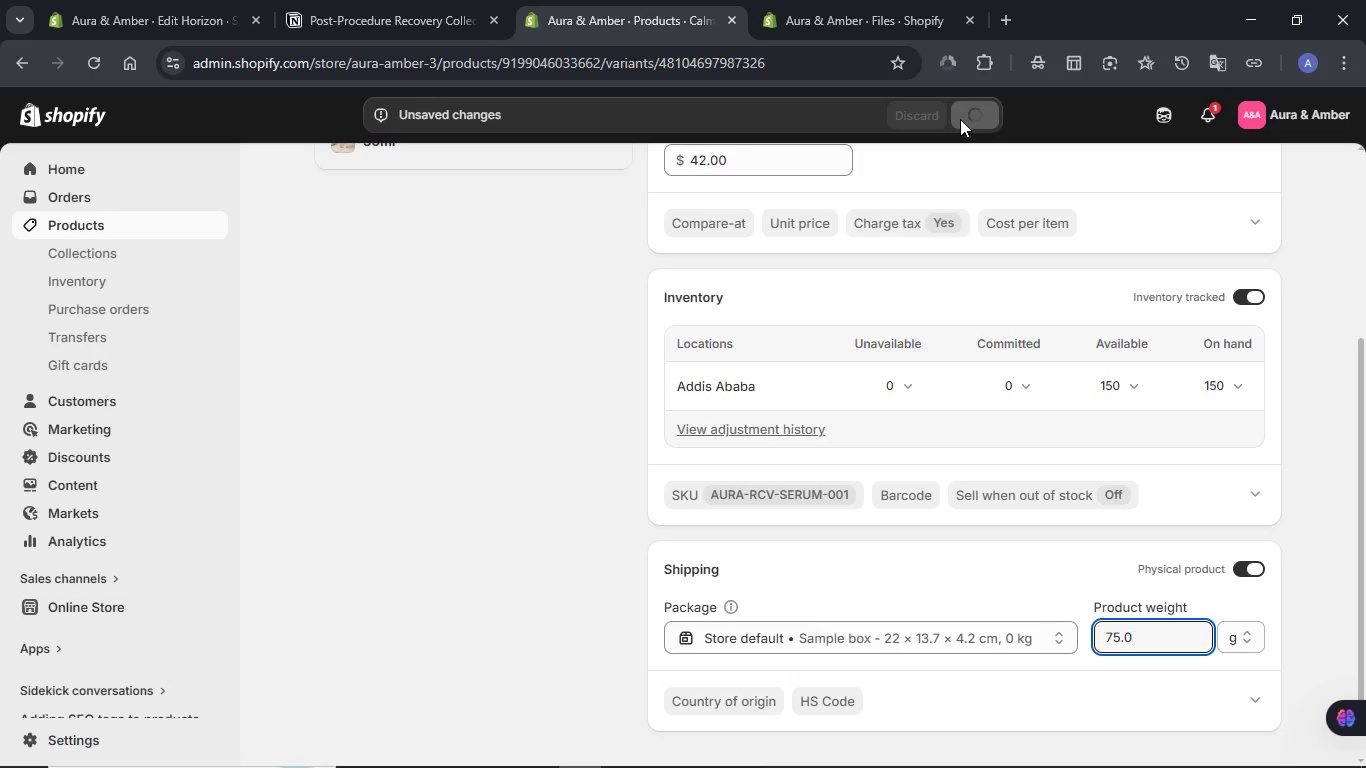 
scroll: coordinate [513, 273], scroll_direction: up, amount: 2.0
 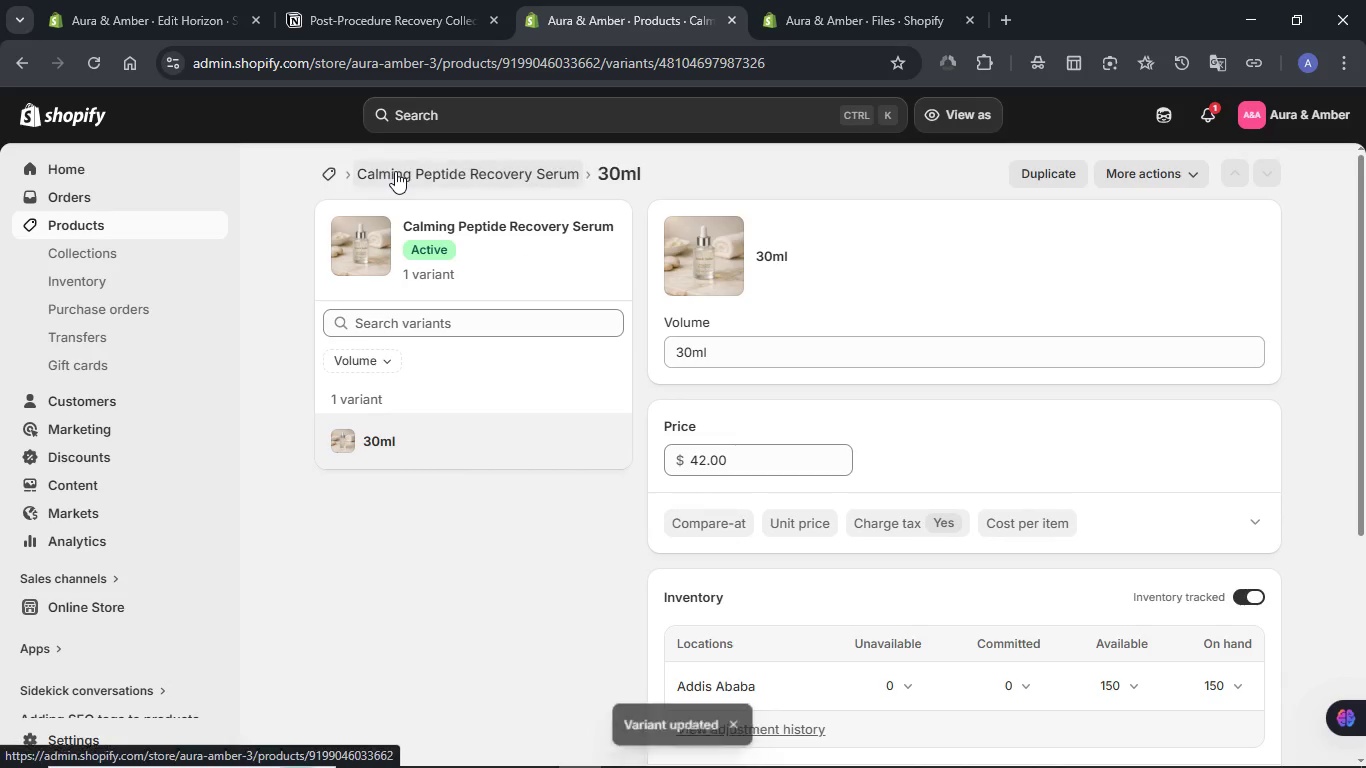 
left_click([395, 171])
 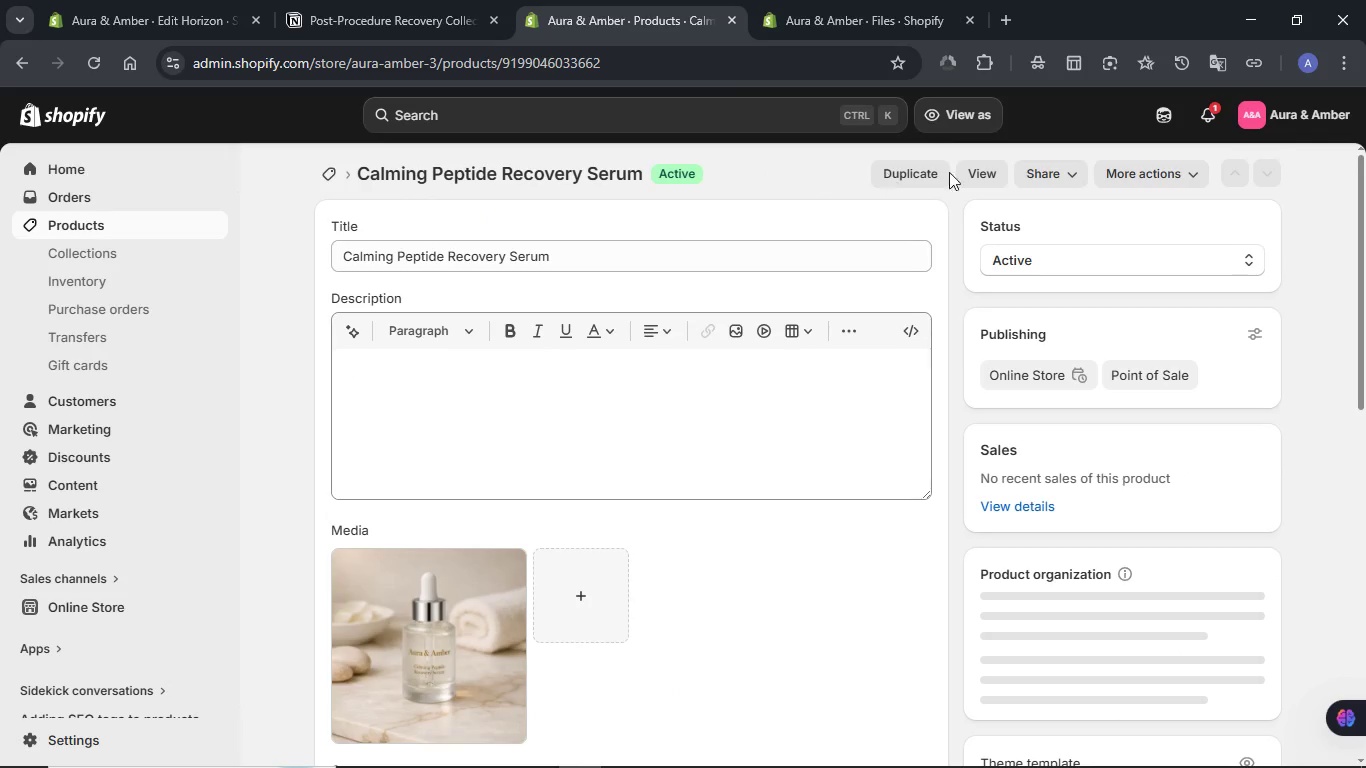 
wait(10.64)
 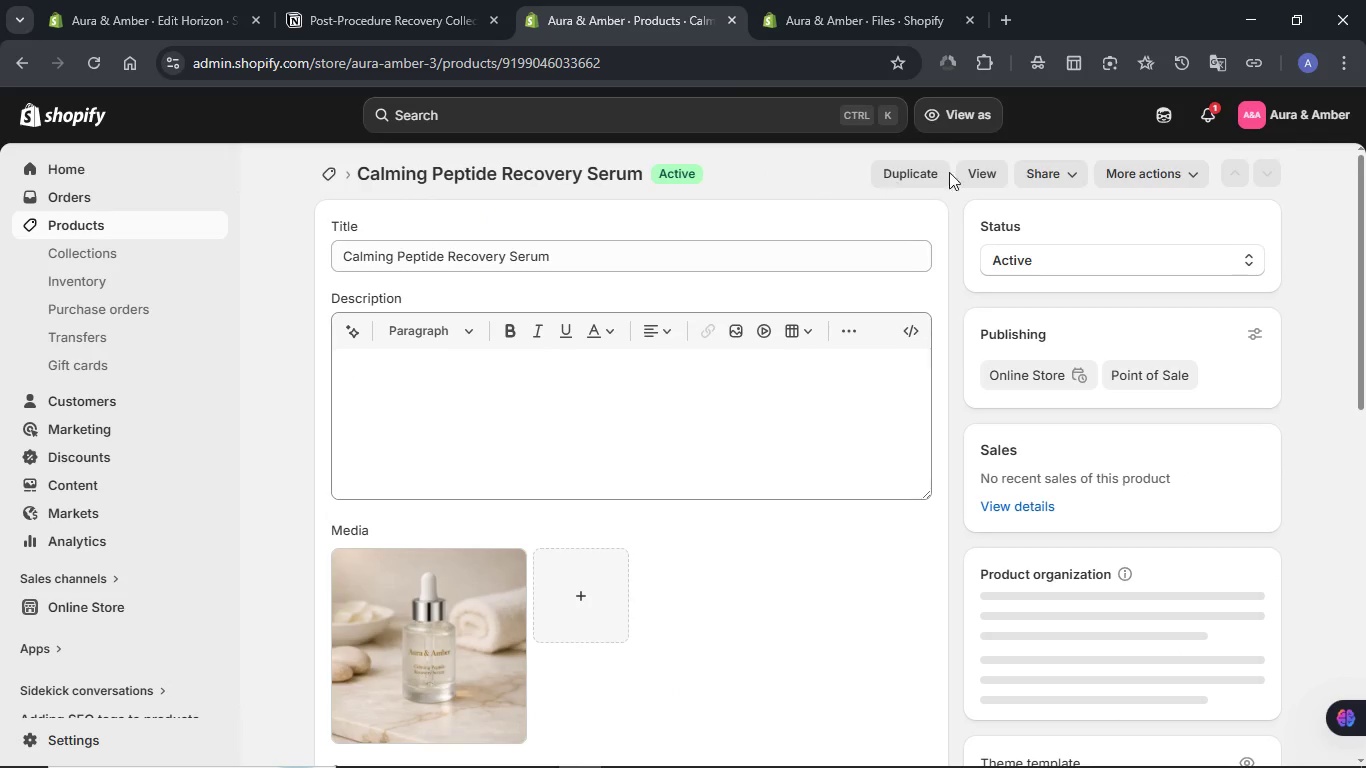 
left_click([1230, 177])
 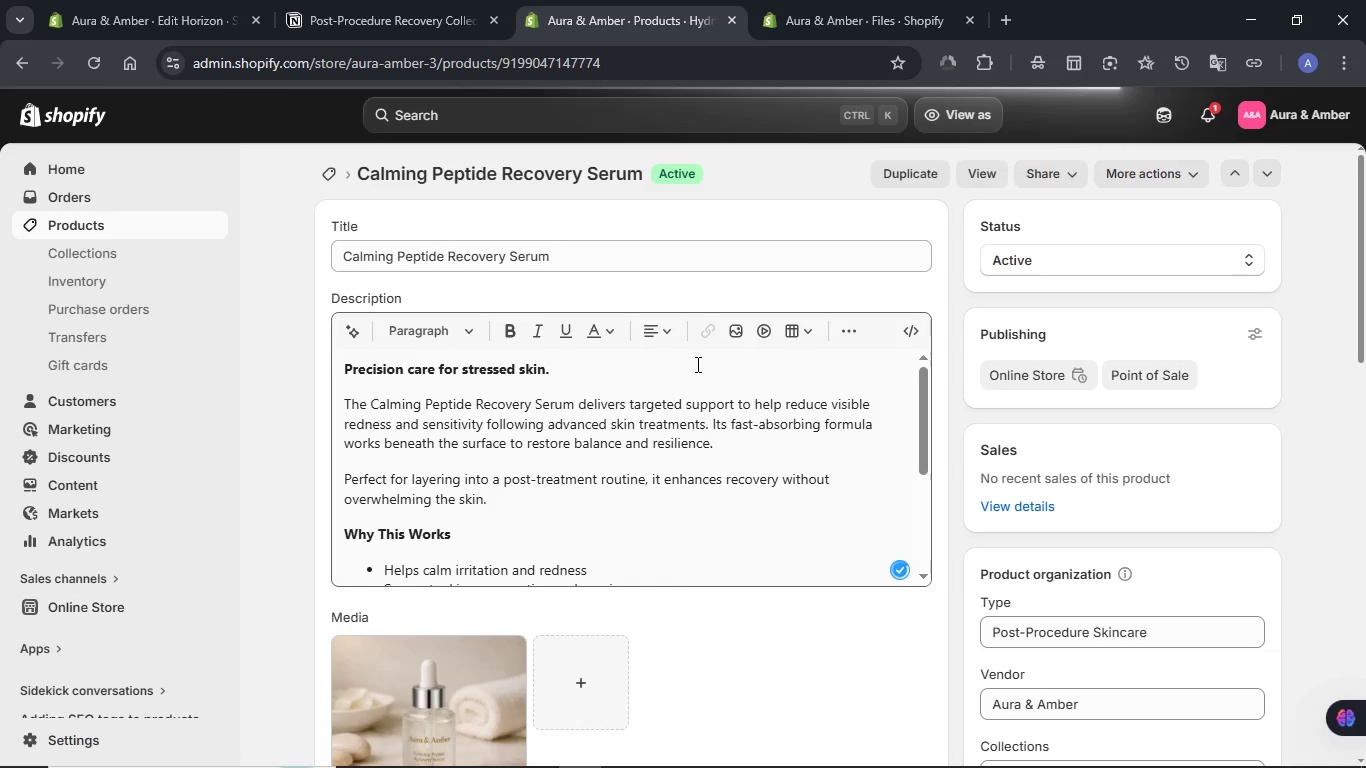 
wait(15.19)
 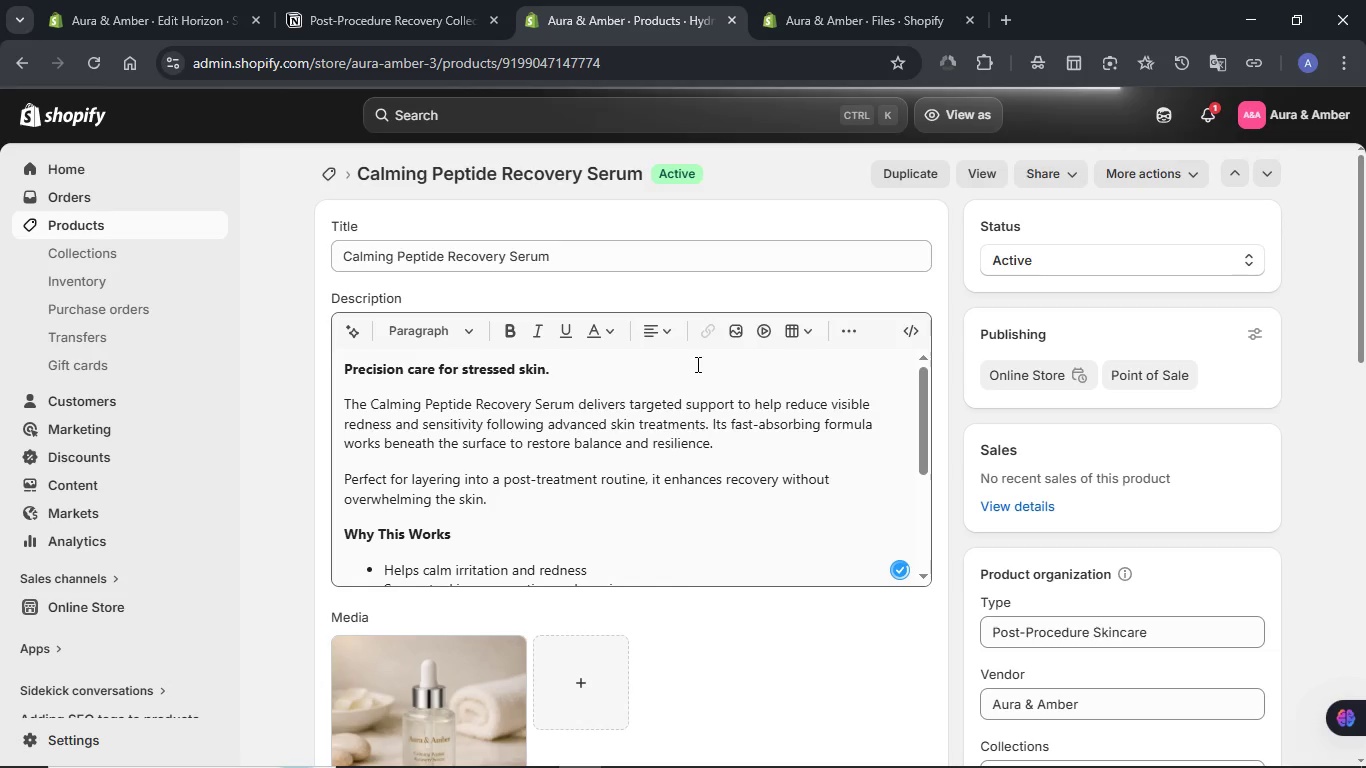 
scroll: coordinate [960, 304], scroll_direction: down, amount: 7.0
 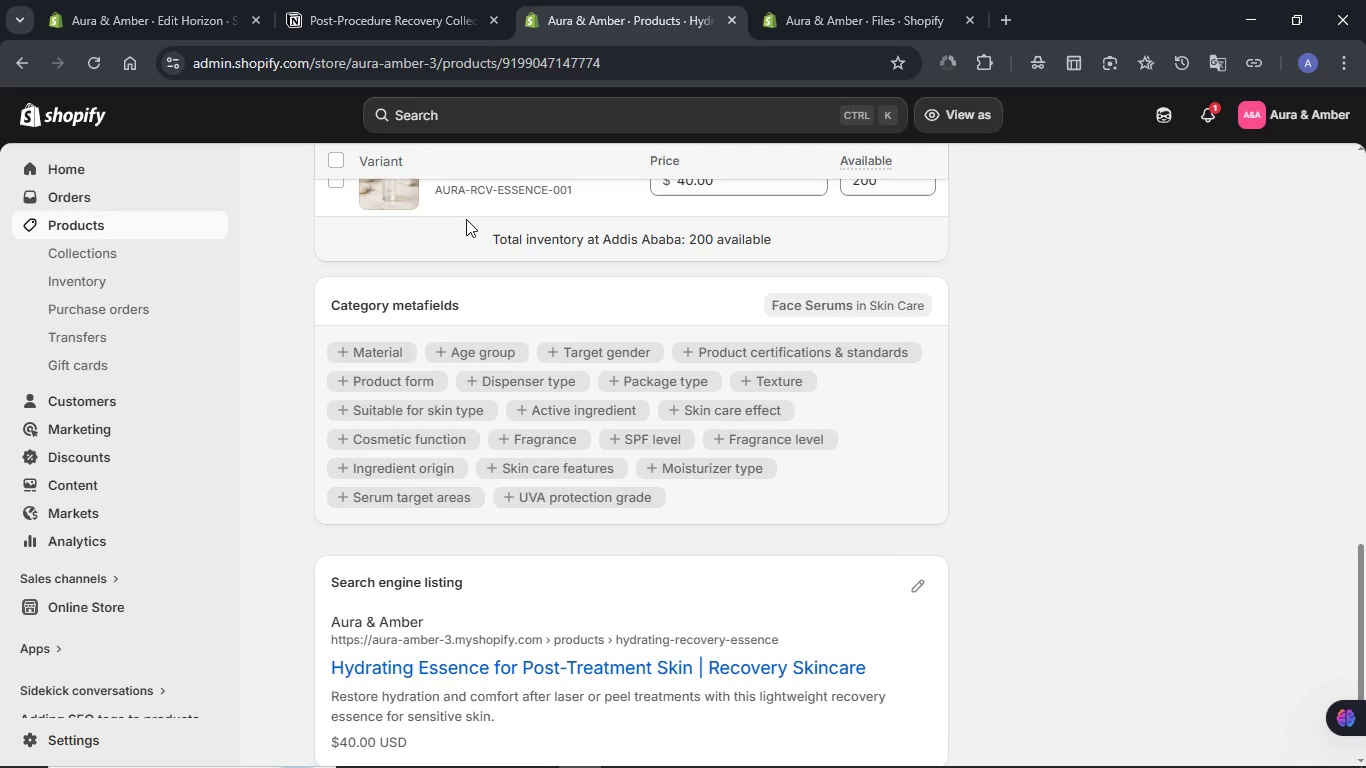 
left_click([471, 190])
 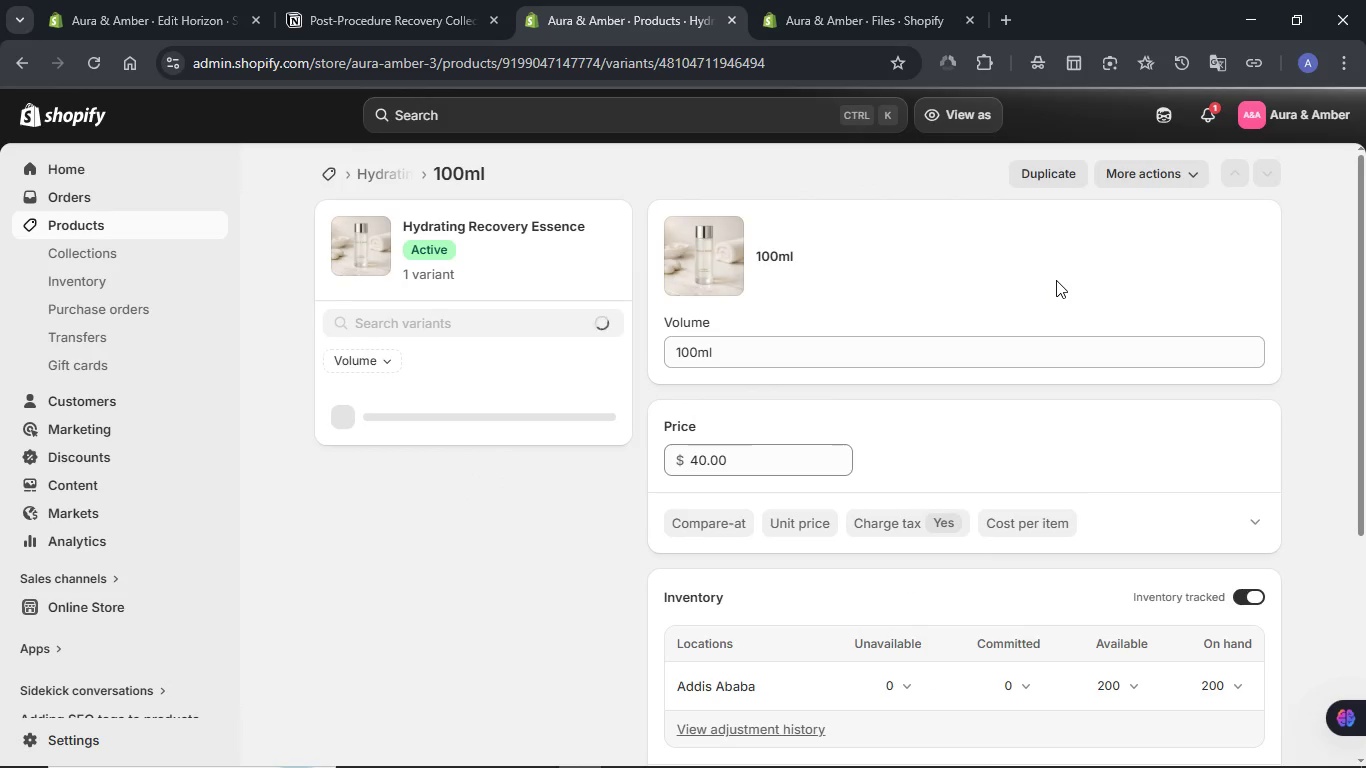 
wait(7.88)
 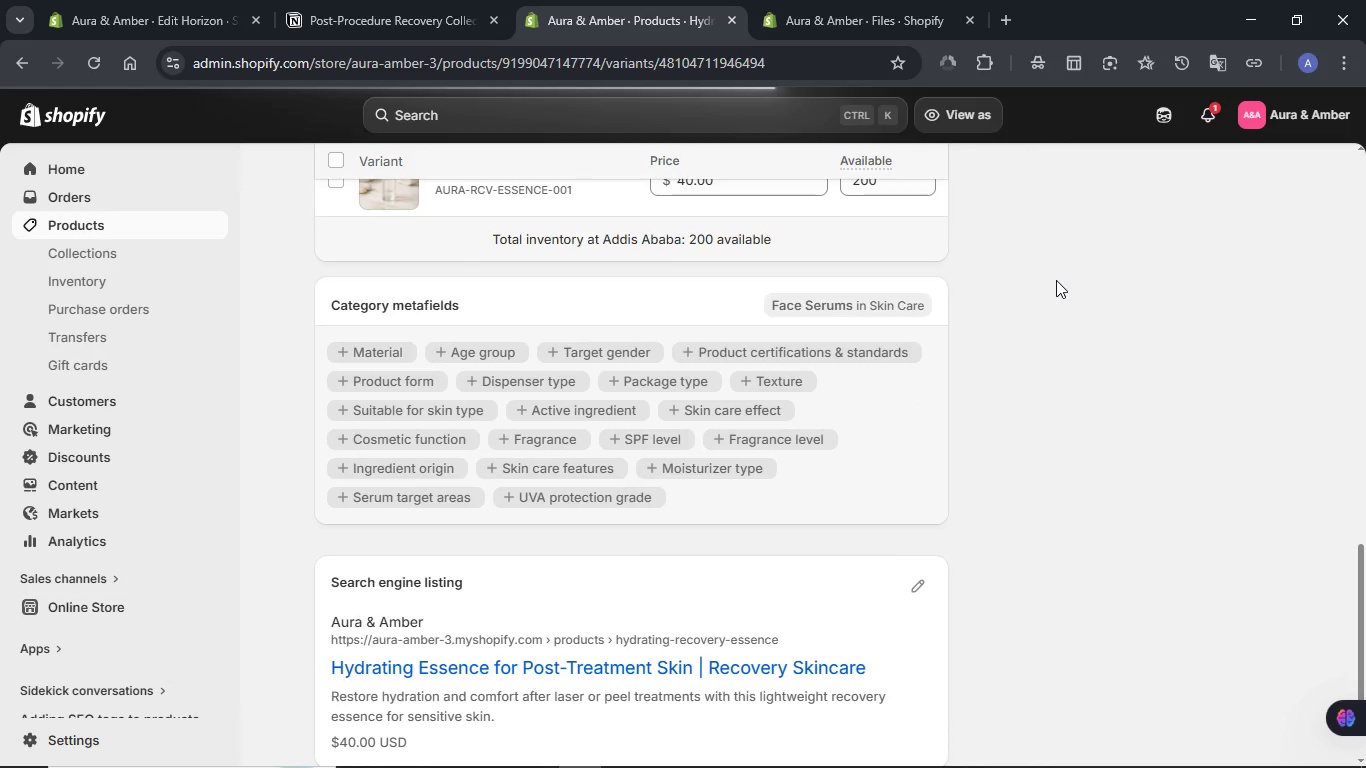 
scroll: coordinate [1056, 280], scroll_direction: down, amount: 2.0
 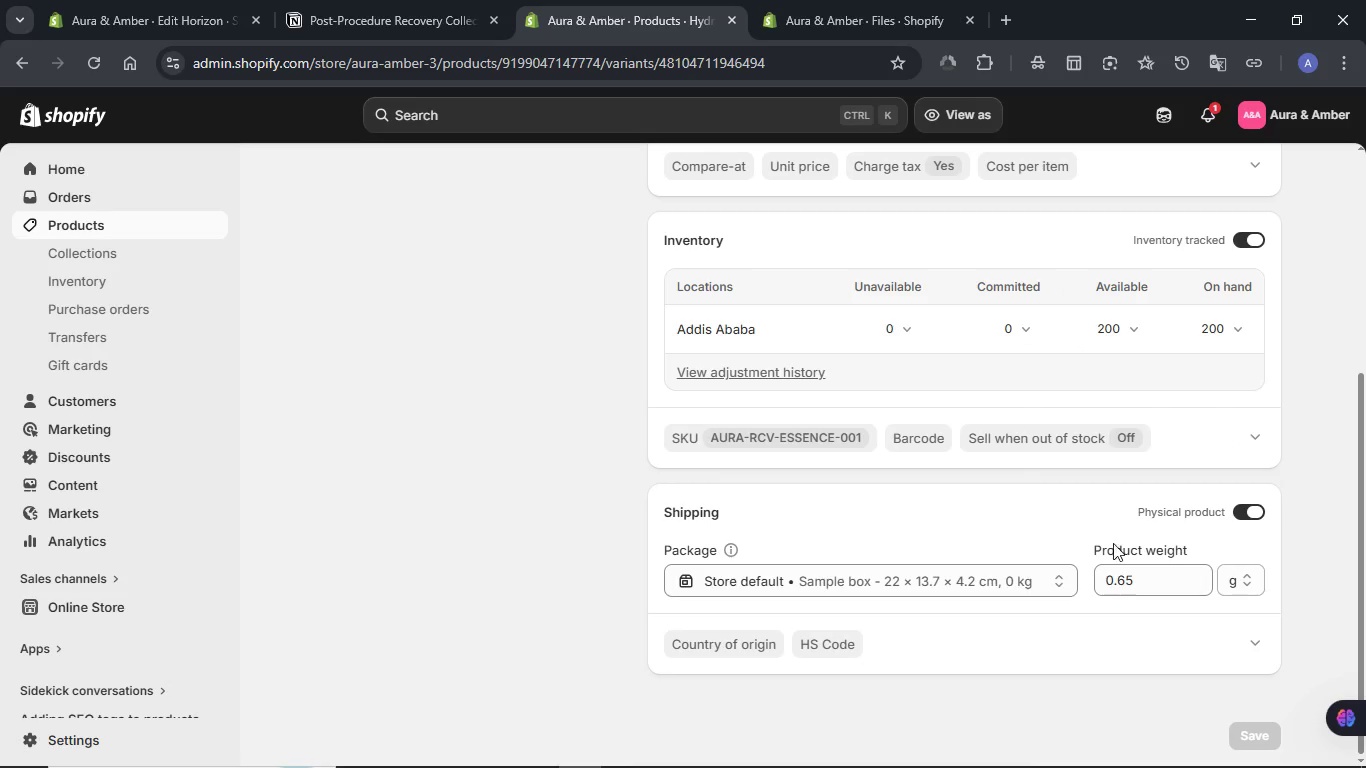 
double_click([1143, 569])
 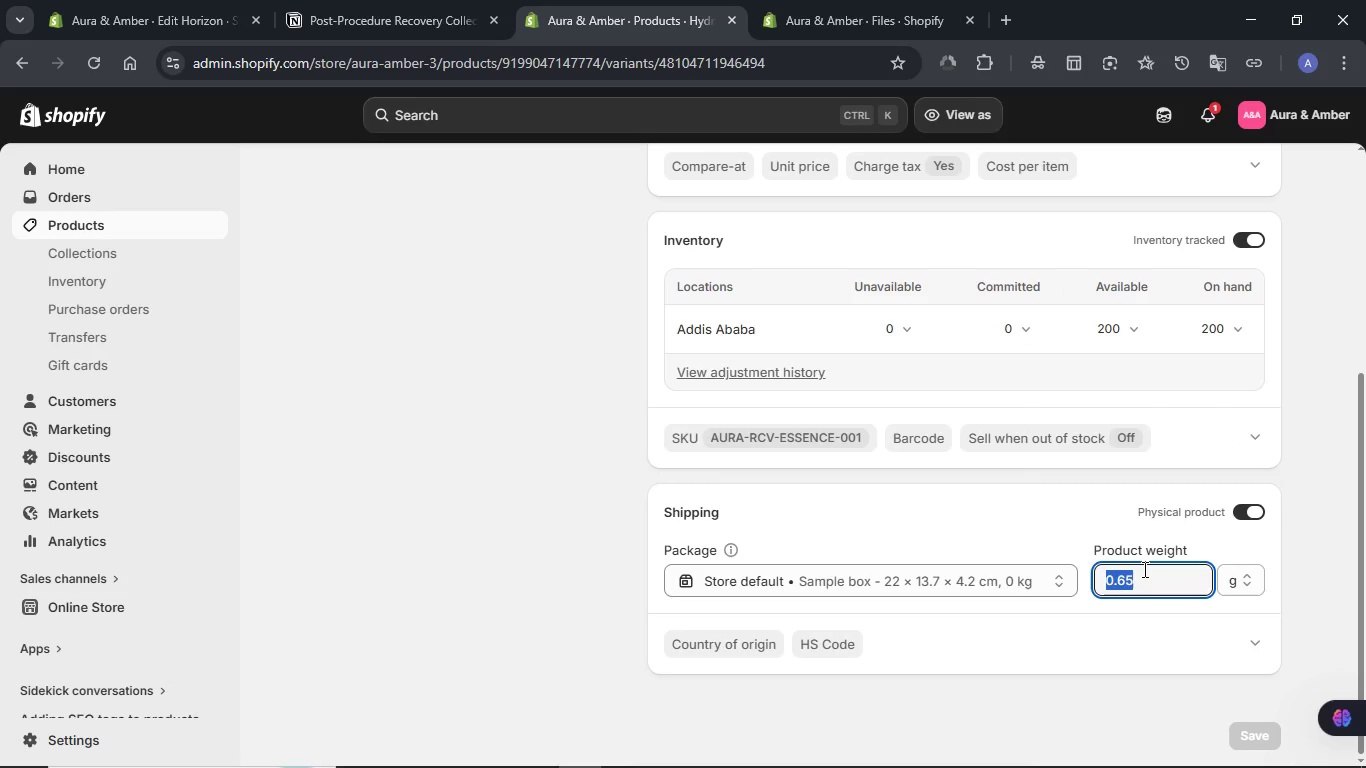 
key(Numpad6)
 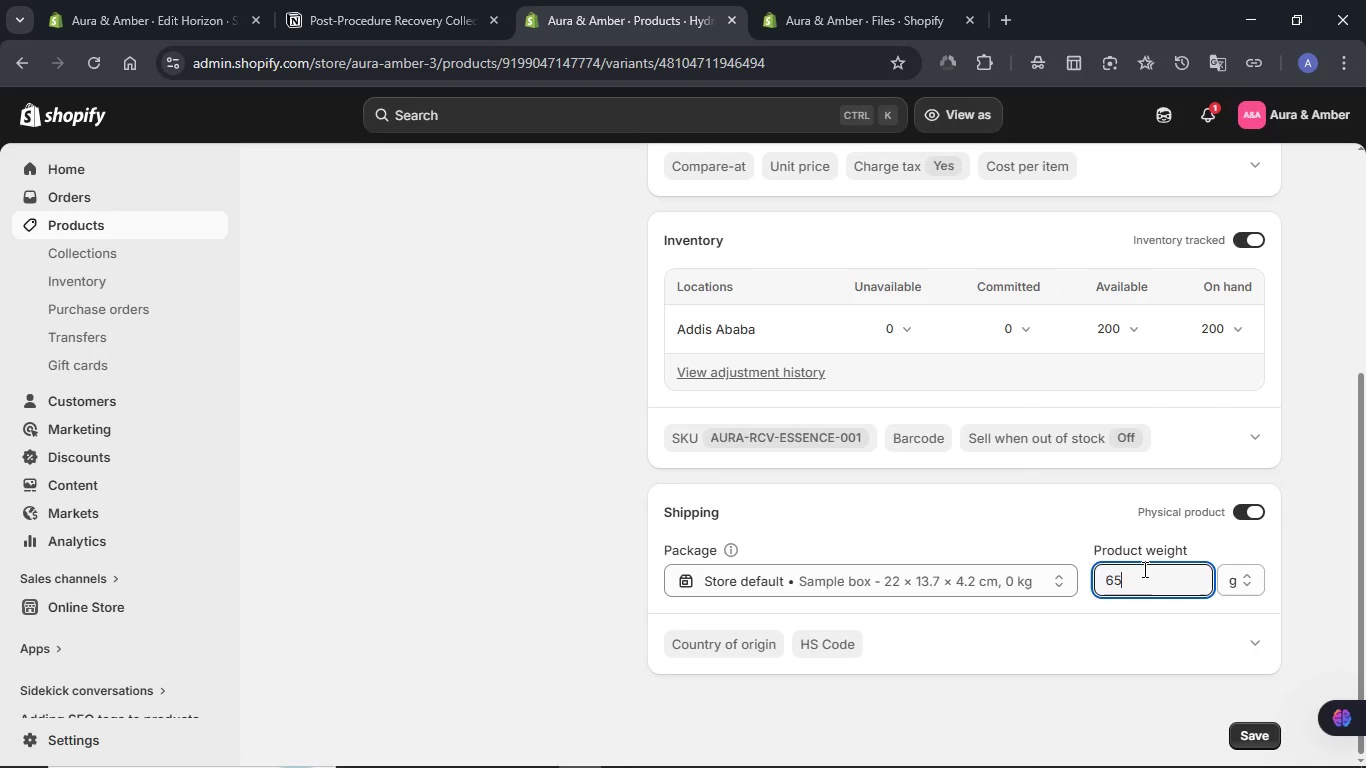 
key(Numpad5)
 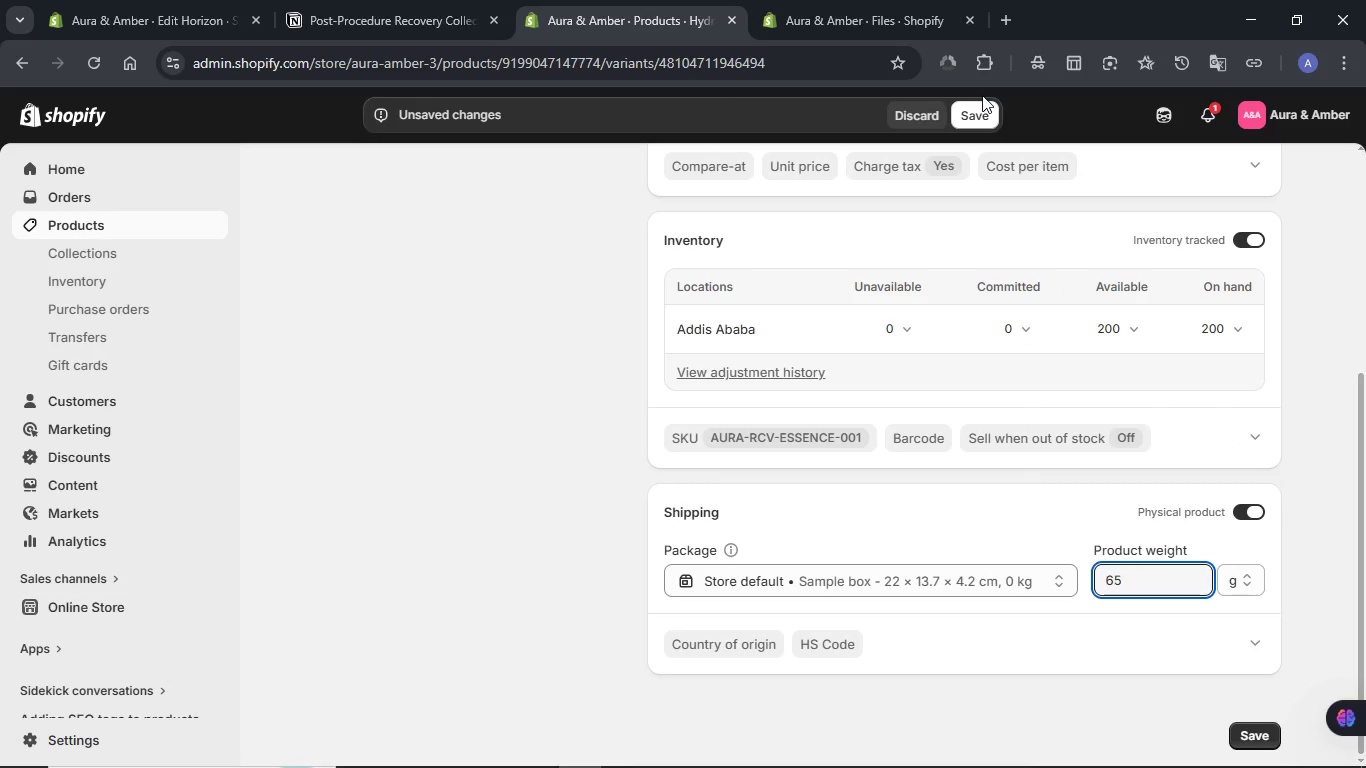 
left_click([979, 106])
 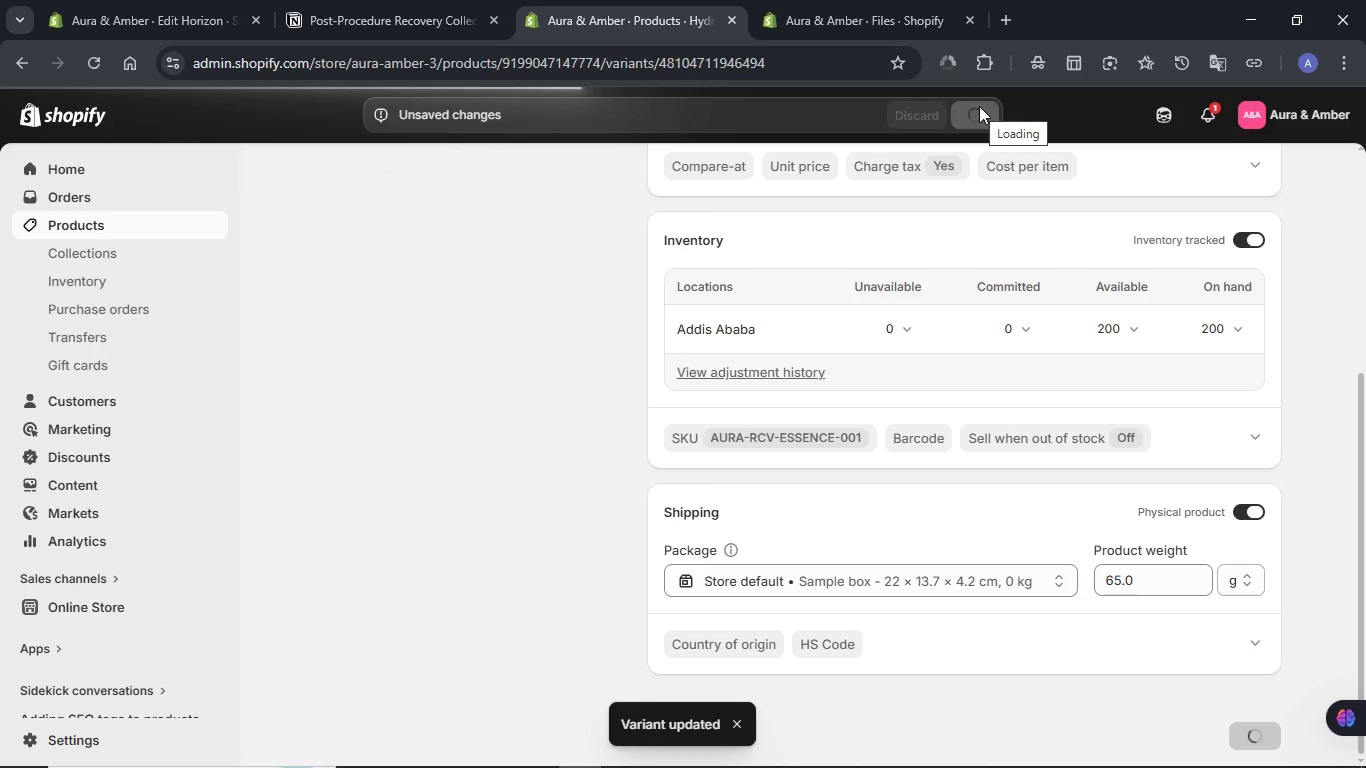 
wait(11.86)
 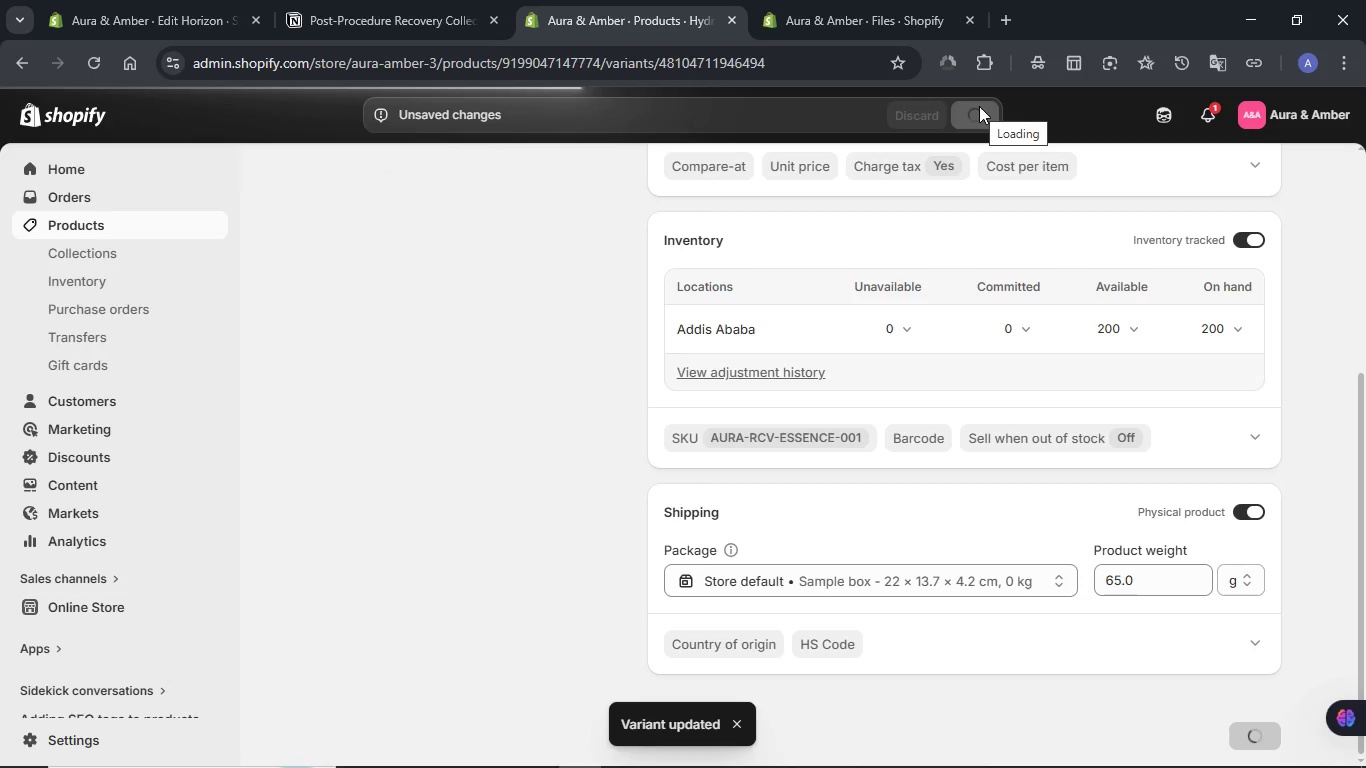 
scroll: coordinate [564, 388], scroll_direction: up, amount: 7.0
 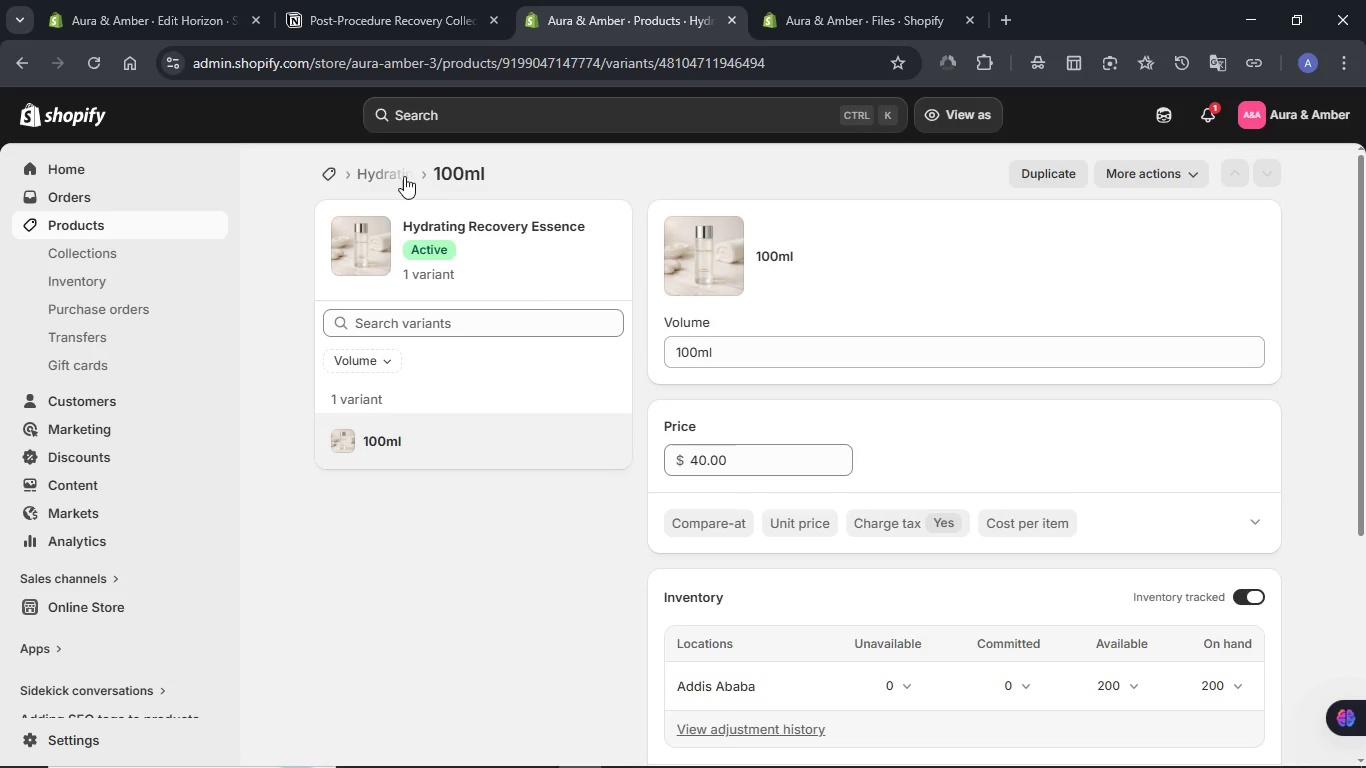 
left_click([383, 175])
 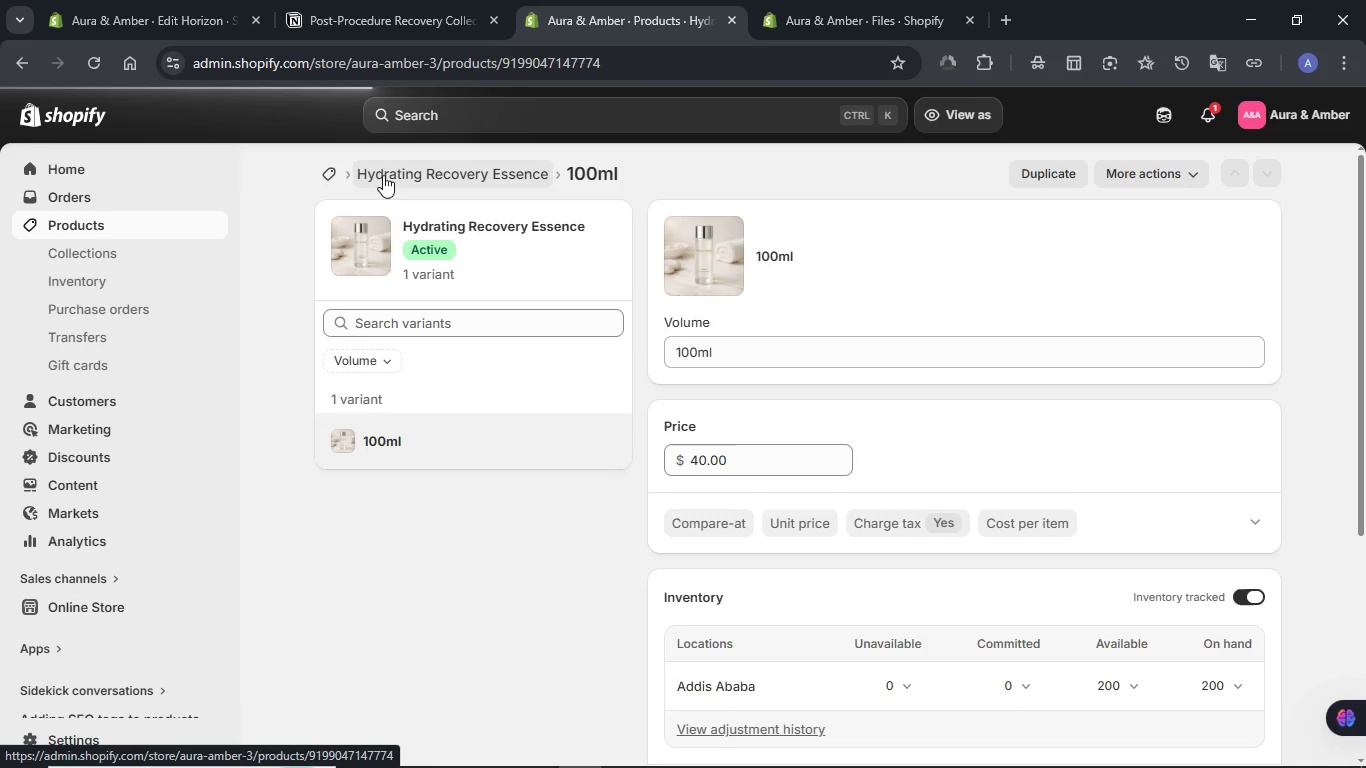 
wait(8.17)
 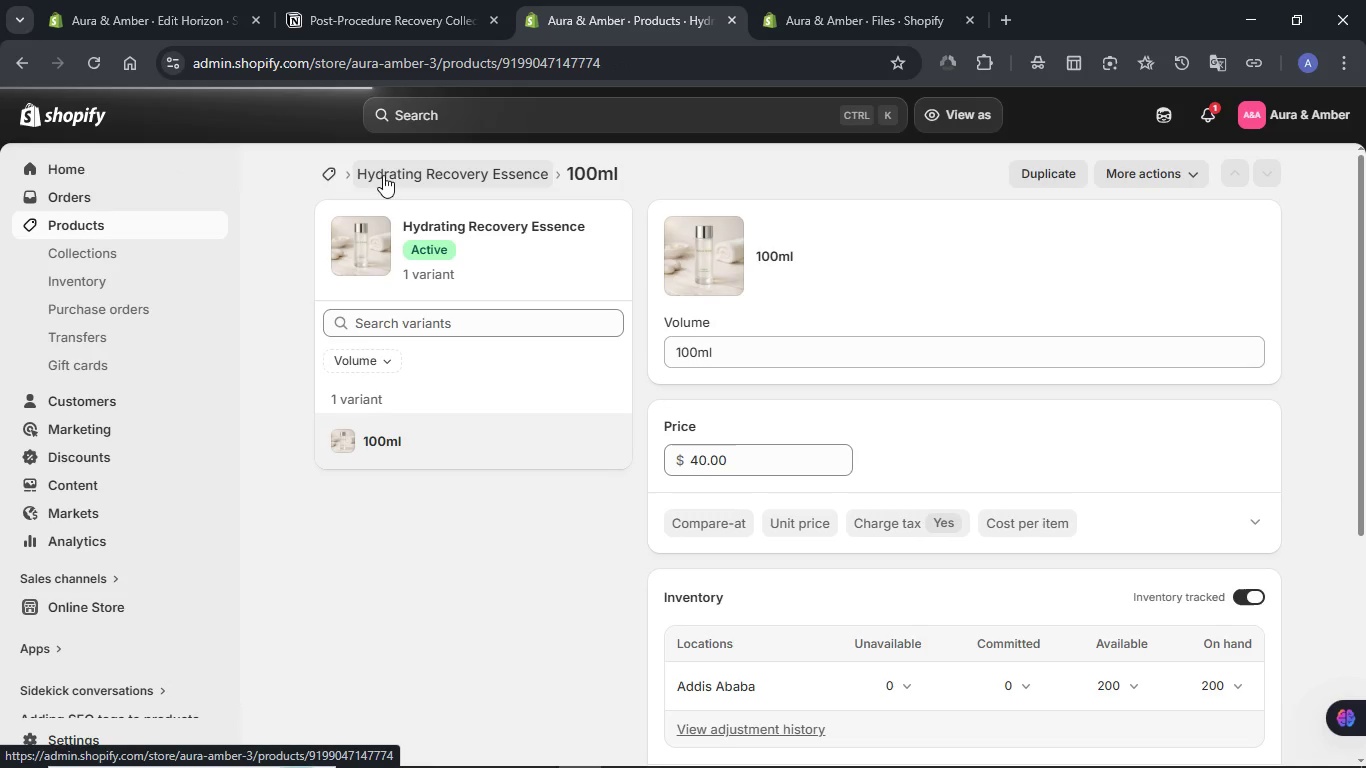 
scroll: coordinate [738, 183], scroll_direction: down, amount: 6.0
 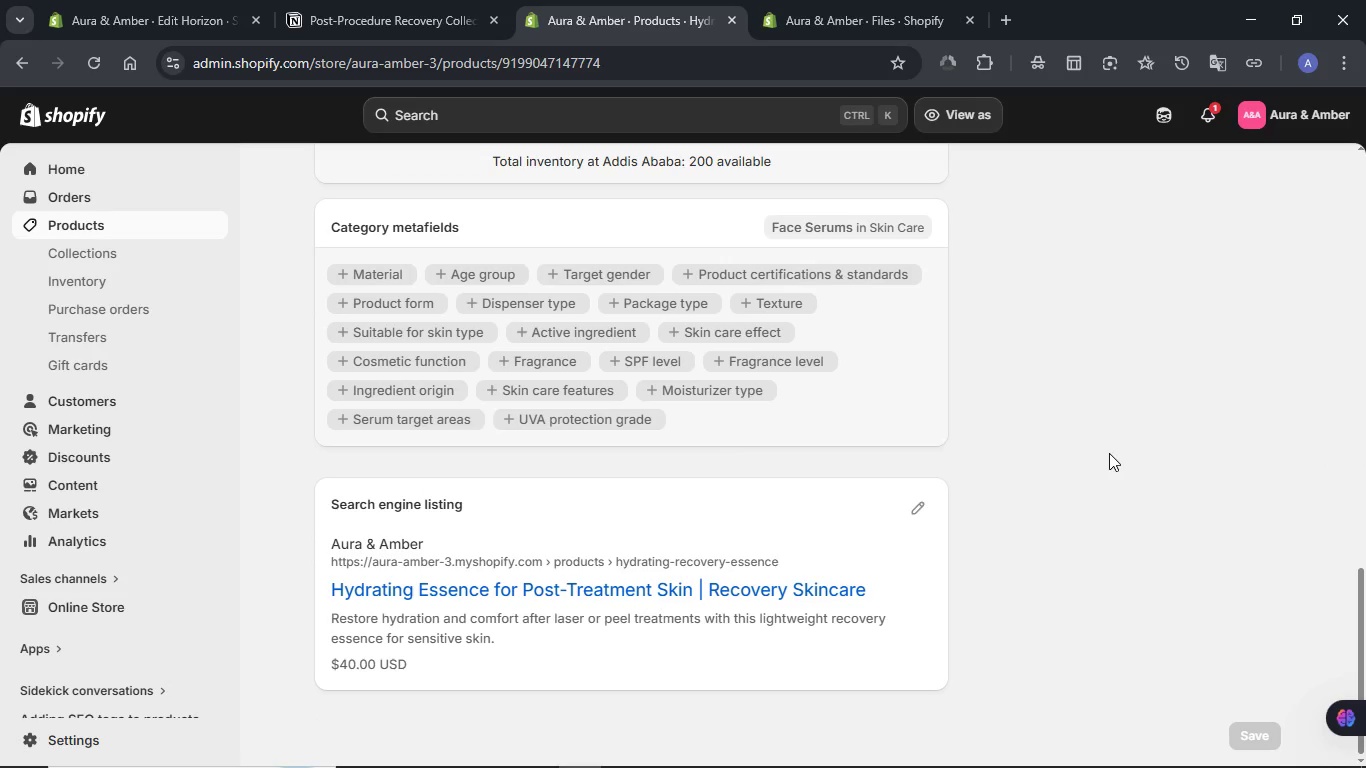 
left_click([920, 509])
 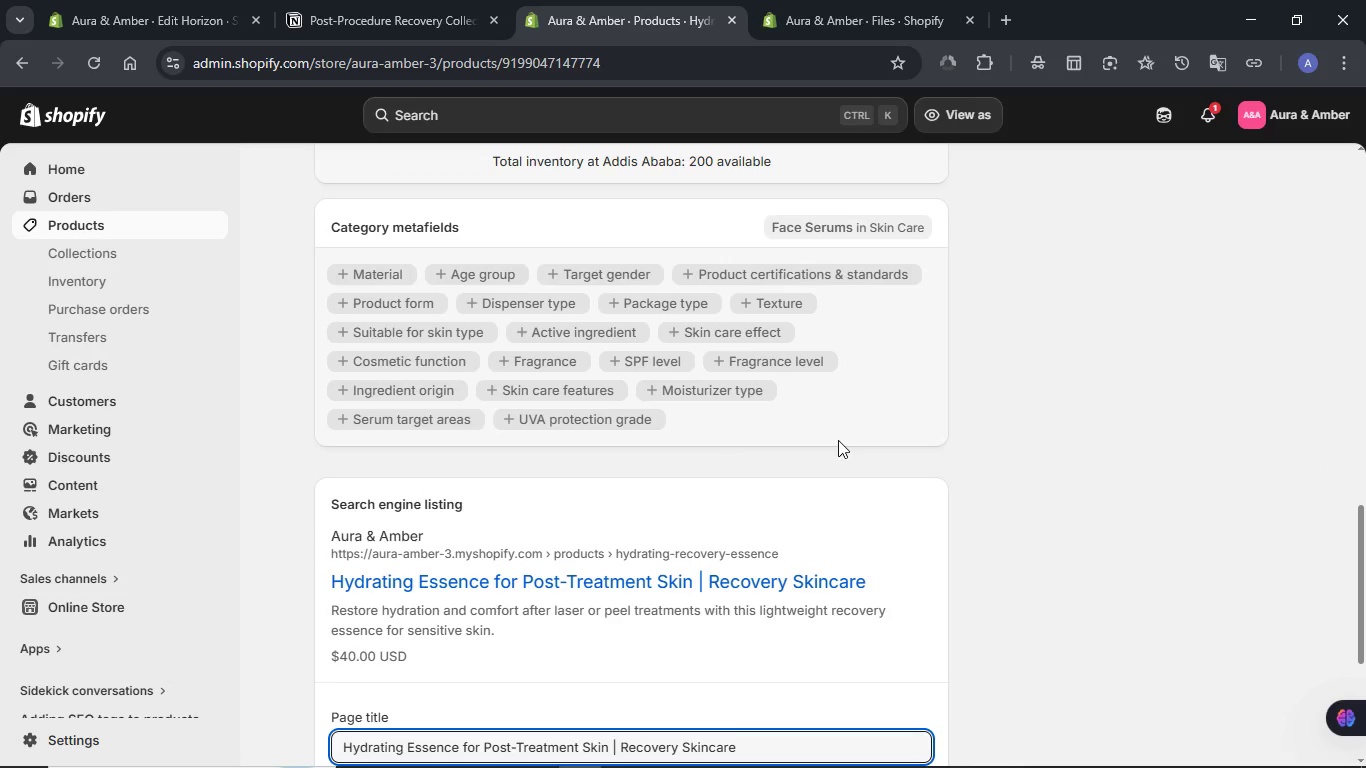 
scroll: coordinate [780, 404], scroll_direction: down, amount: 2.0
 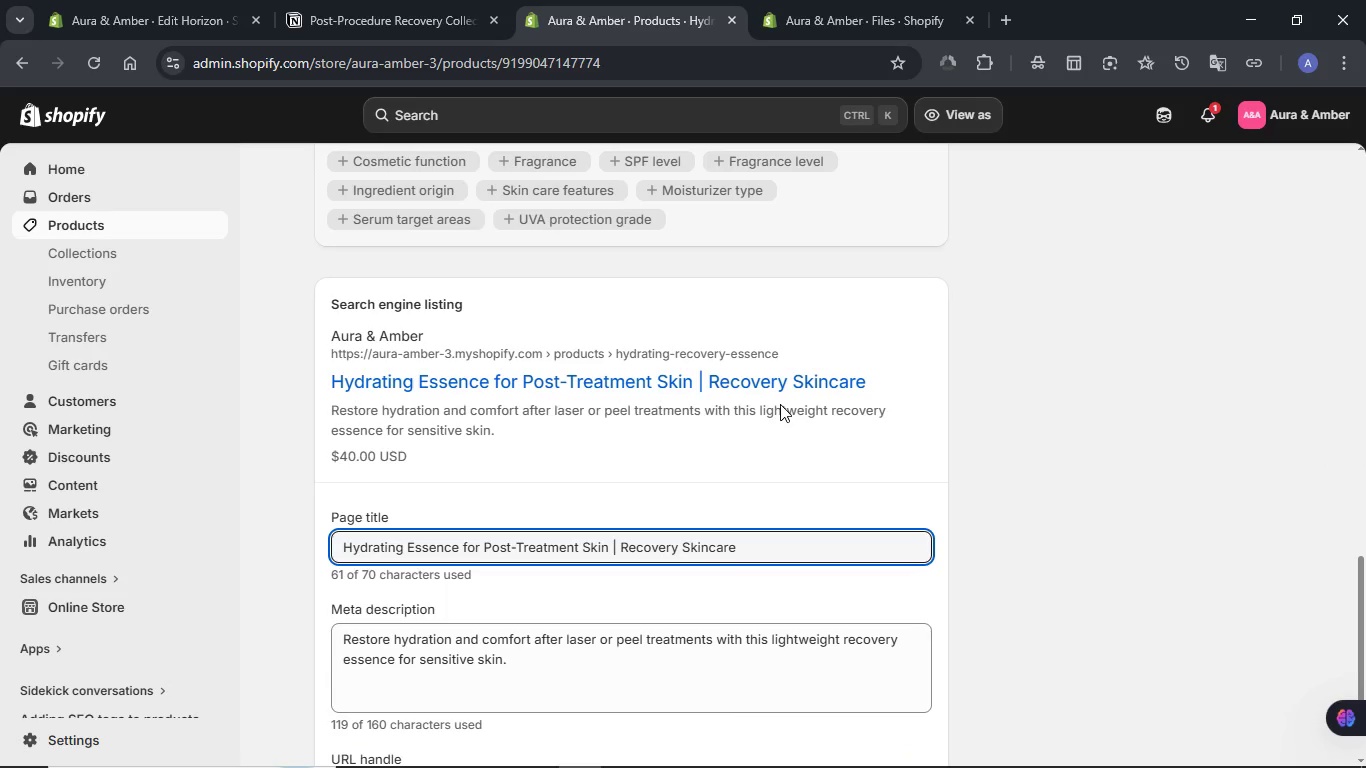 
scroll: coordinate [780, 404], scroll_direction: up, amount: 20.0
 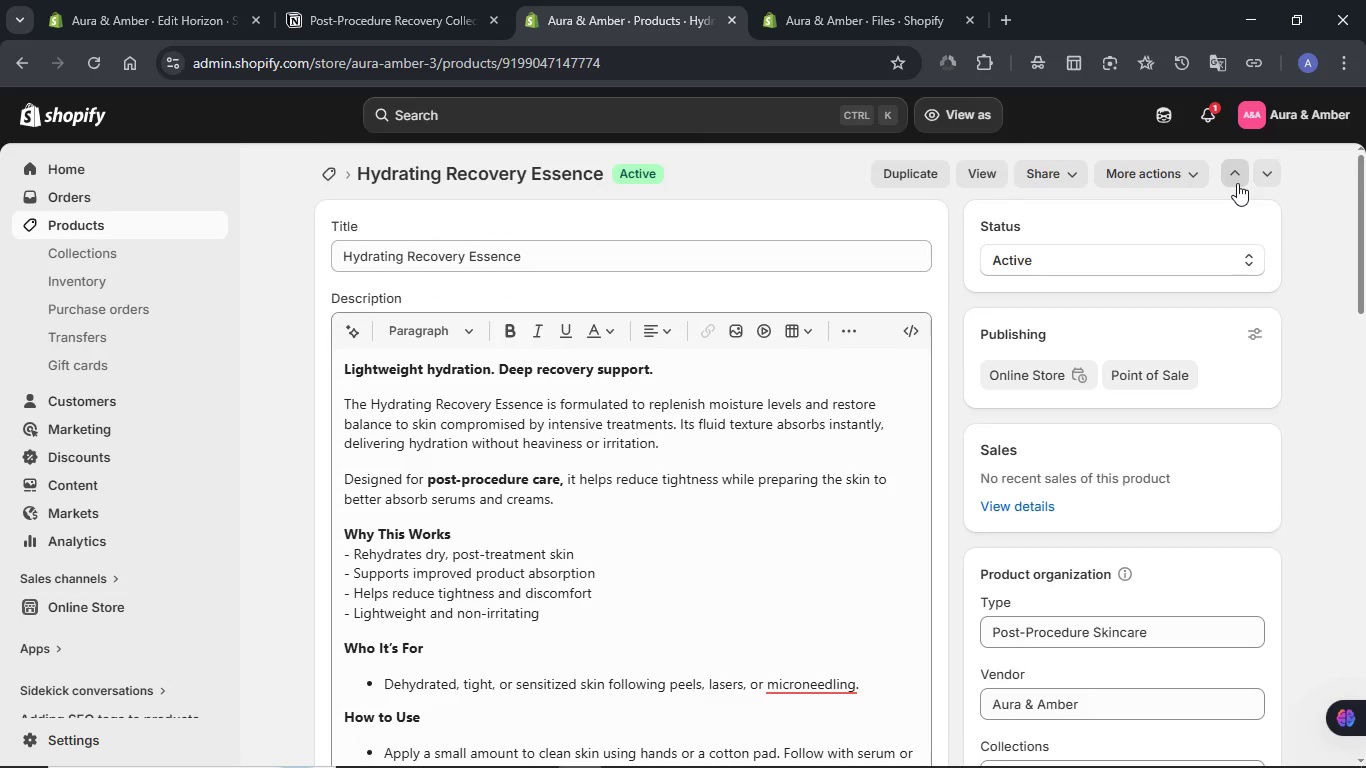 
left_click([1237, 178])
 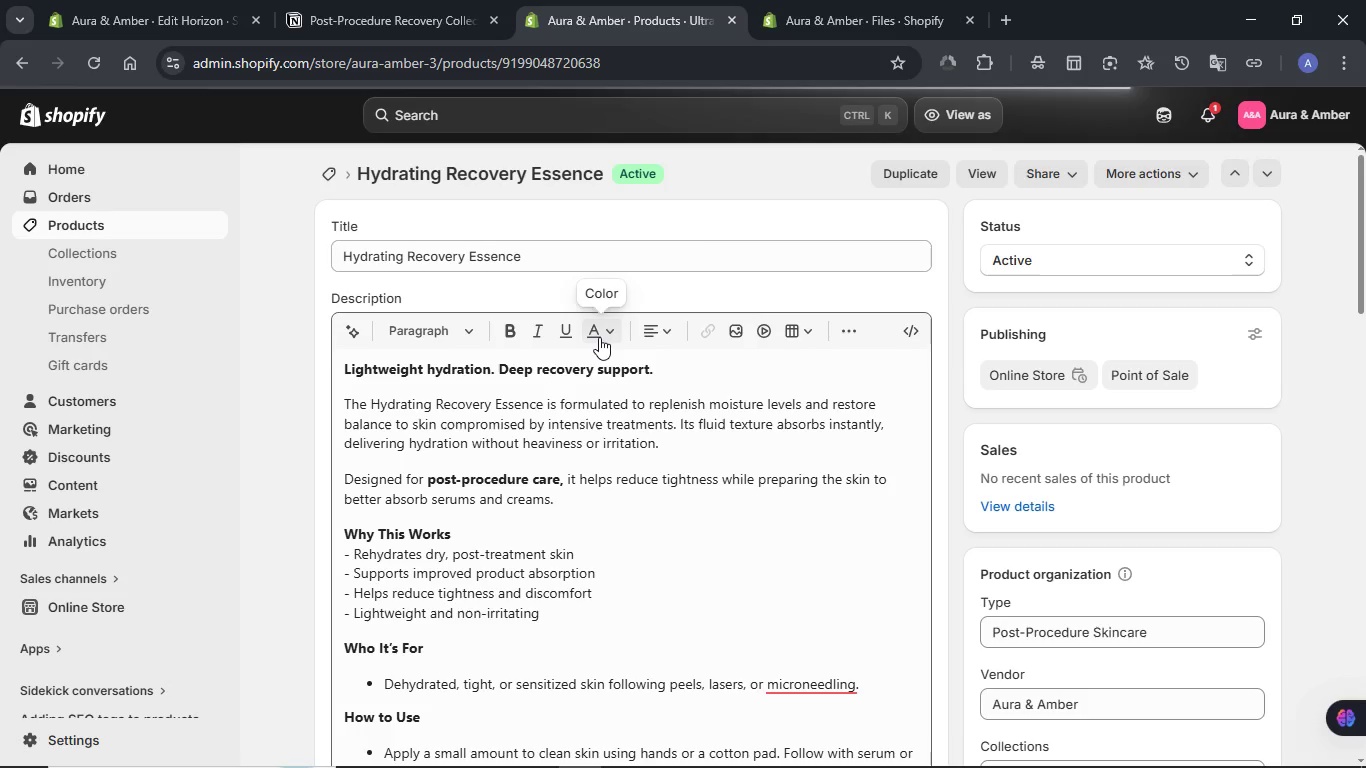 
wait(15.89)
 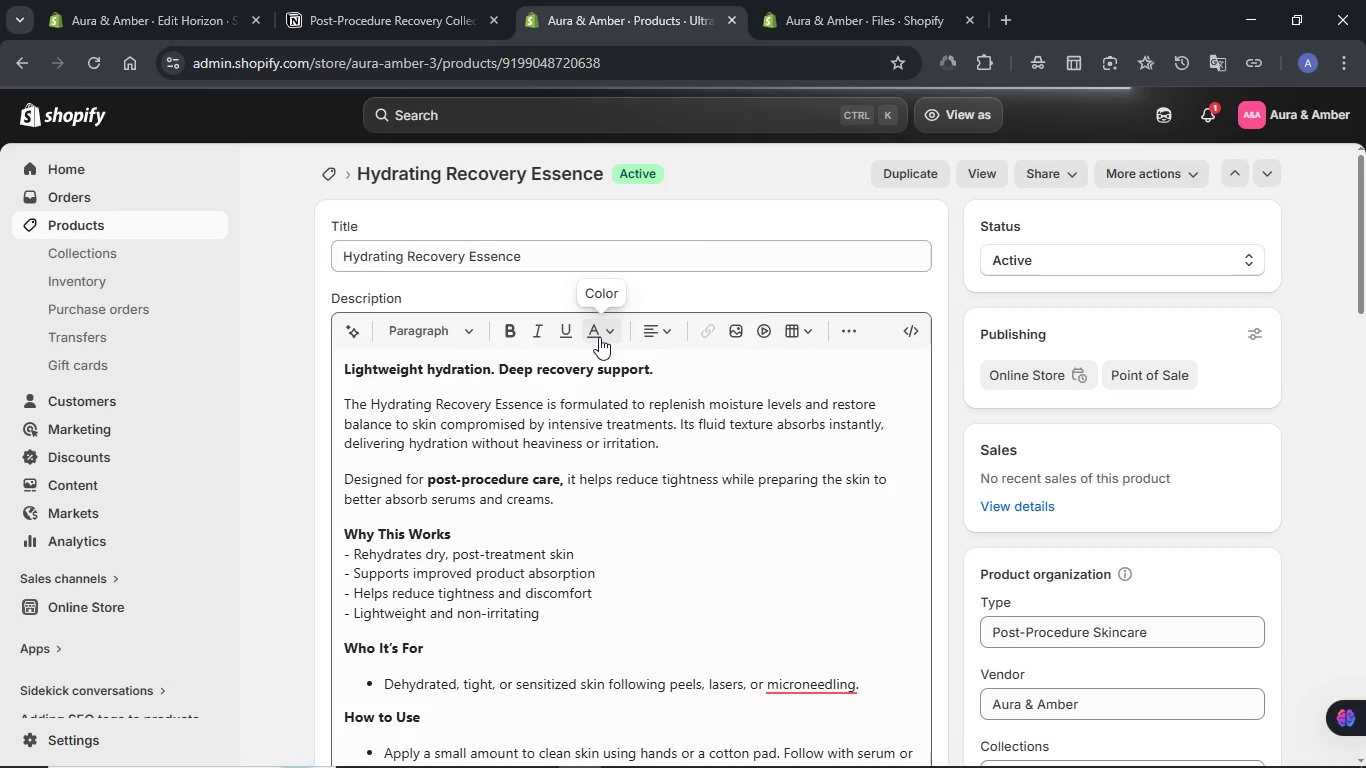 
scroll: coordinate [766, 434], scroll_direction: down, amount: 5.0
 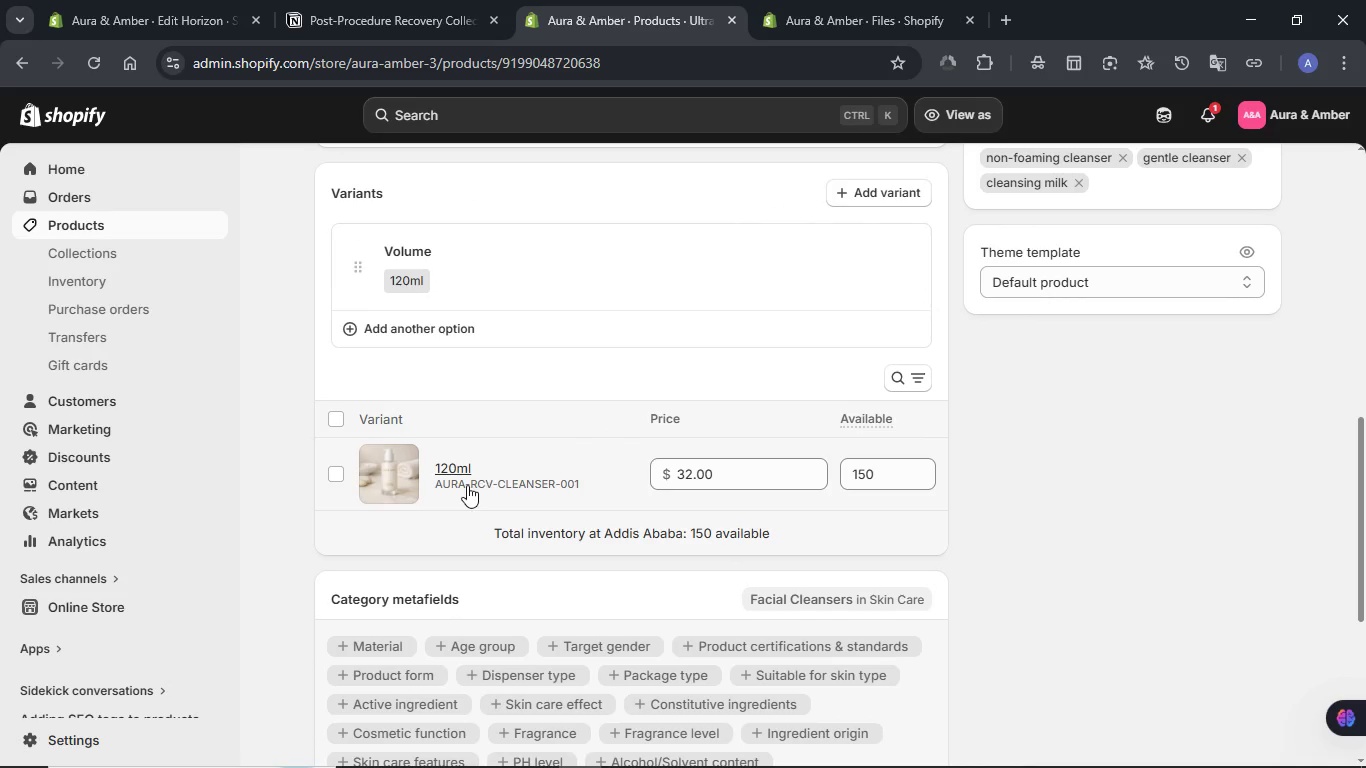 
left_click([467, 485])
 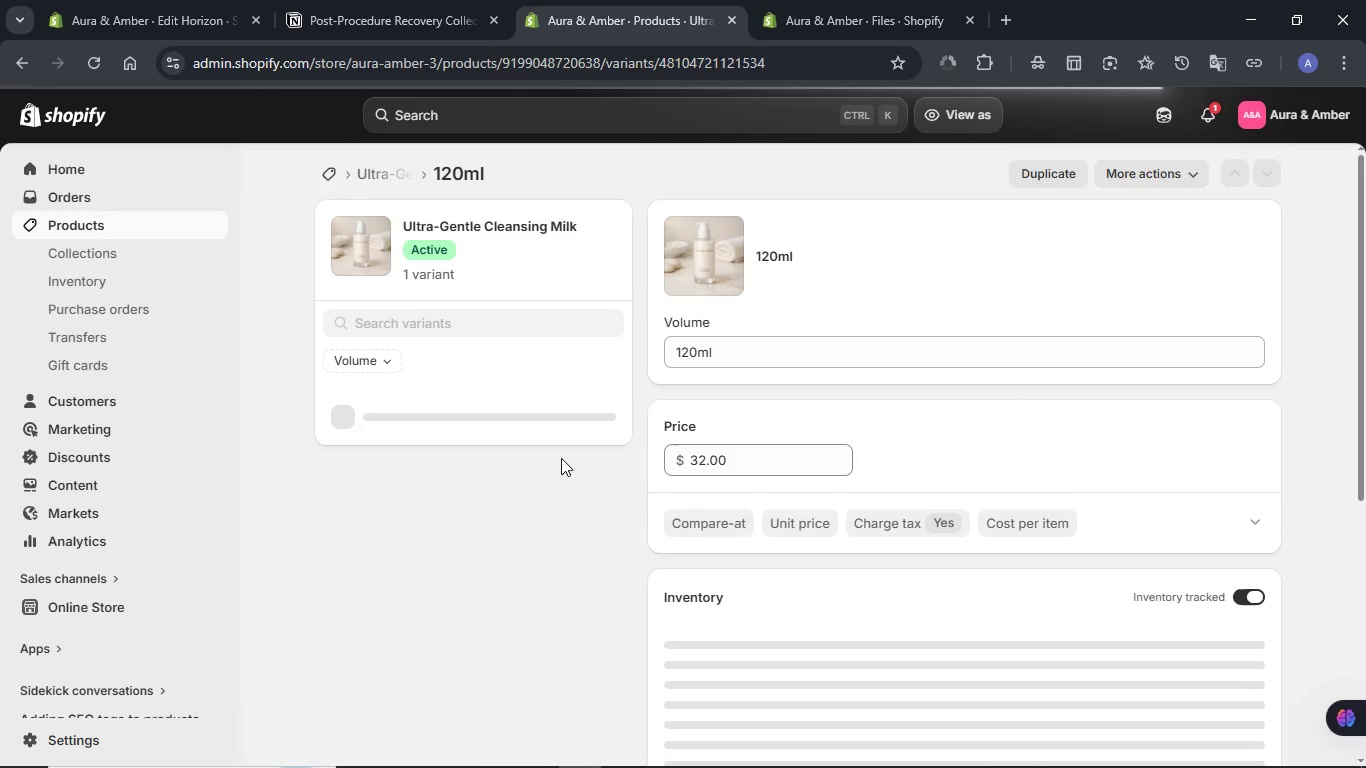 
wait(6.78)
 